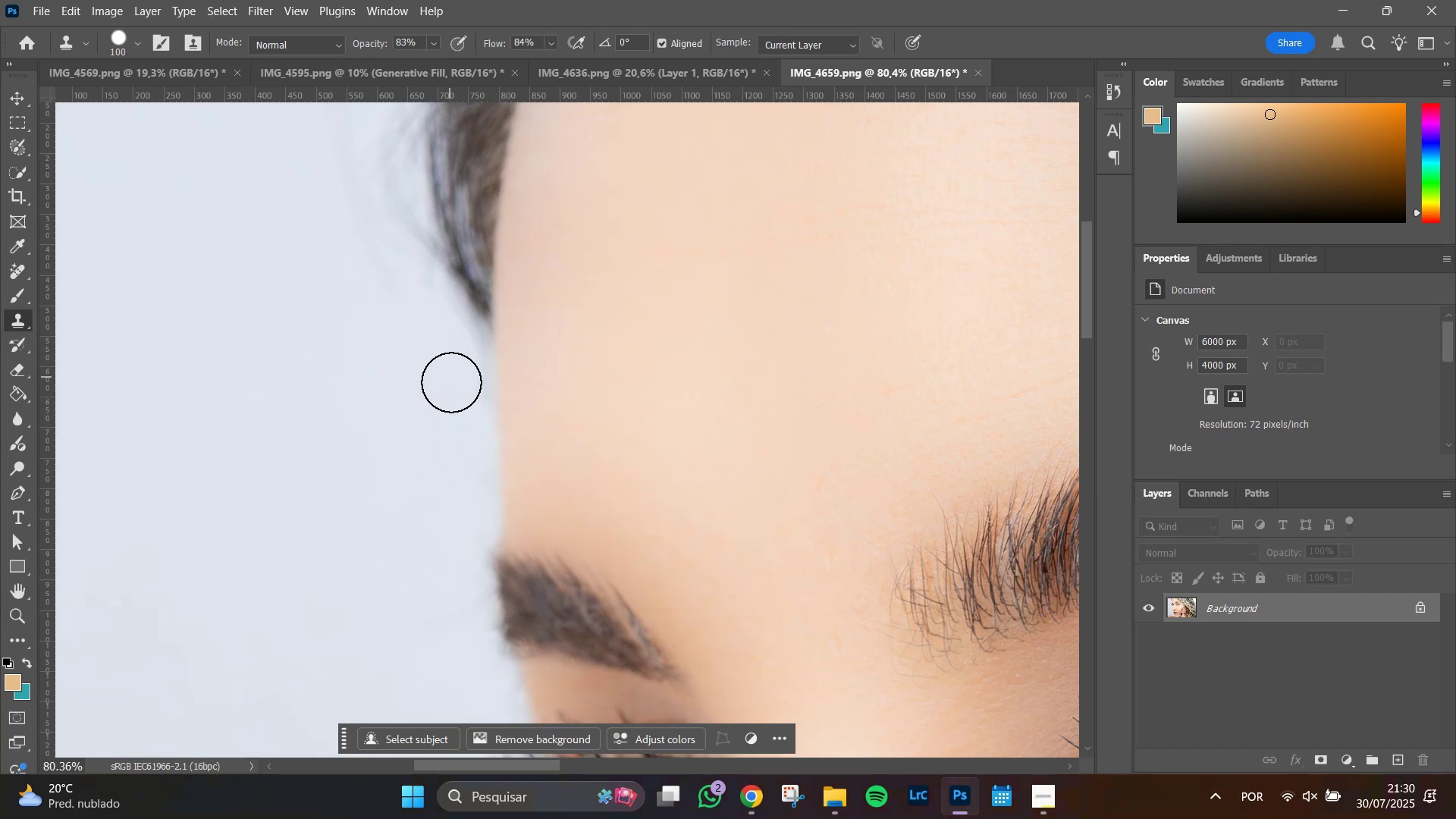 
left_click_drag(start_coordinate=[453, 388], to_coordinate=[457, 410])
 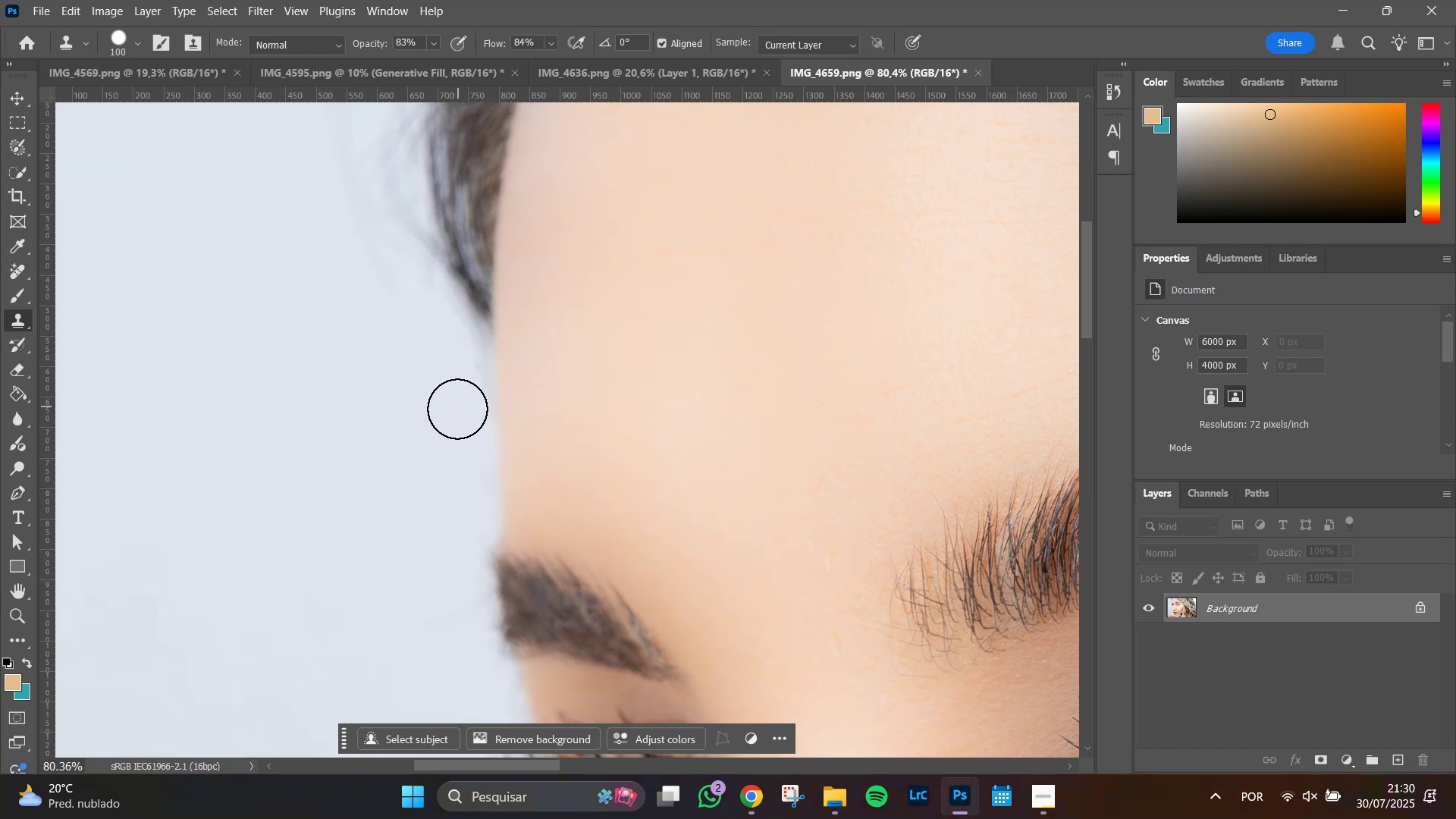 
left_click_drag(start_coordinate=[457, 426], to_coordinate=[460, 415])
 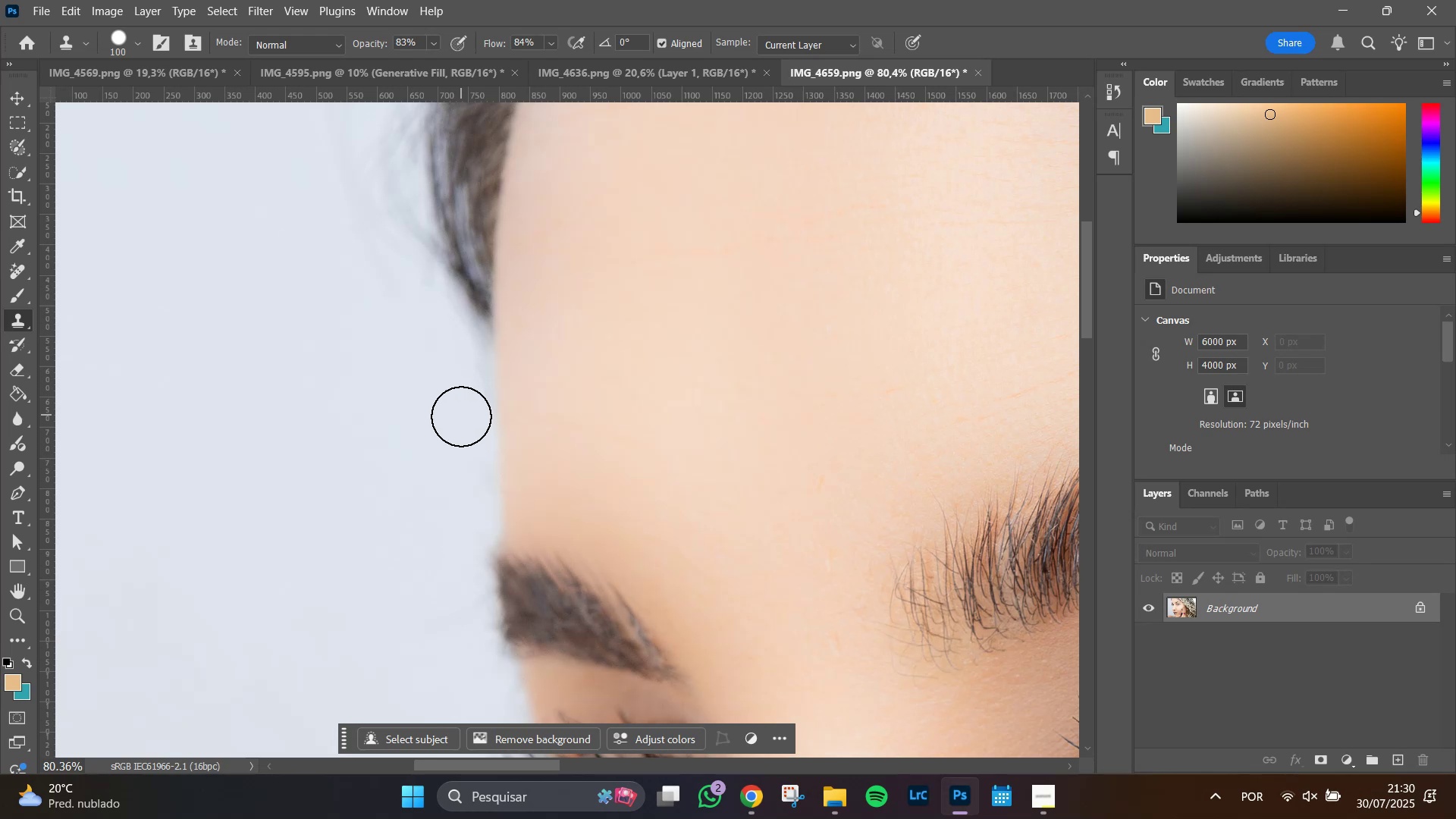 
left_click_drag(start_coordinate=[462, 417], to_coordinate=[460, 346])
 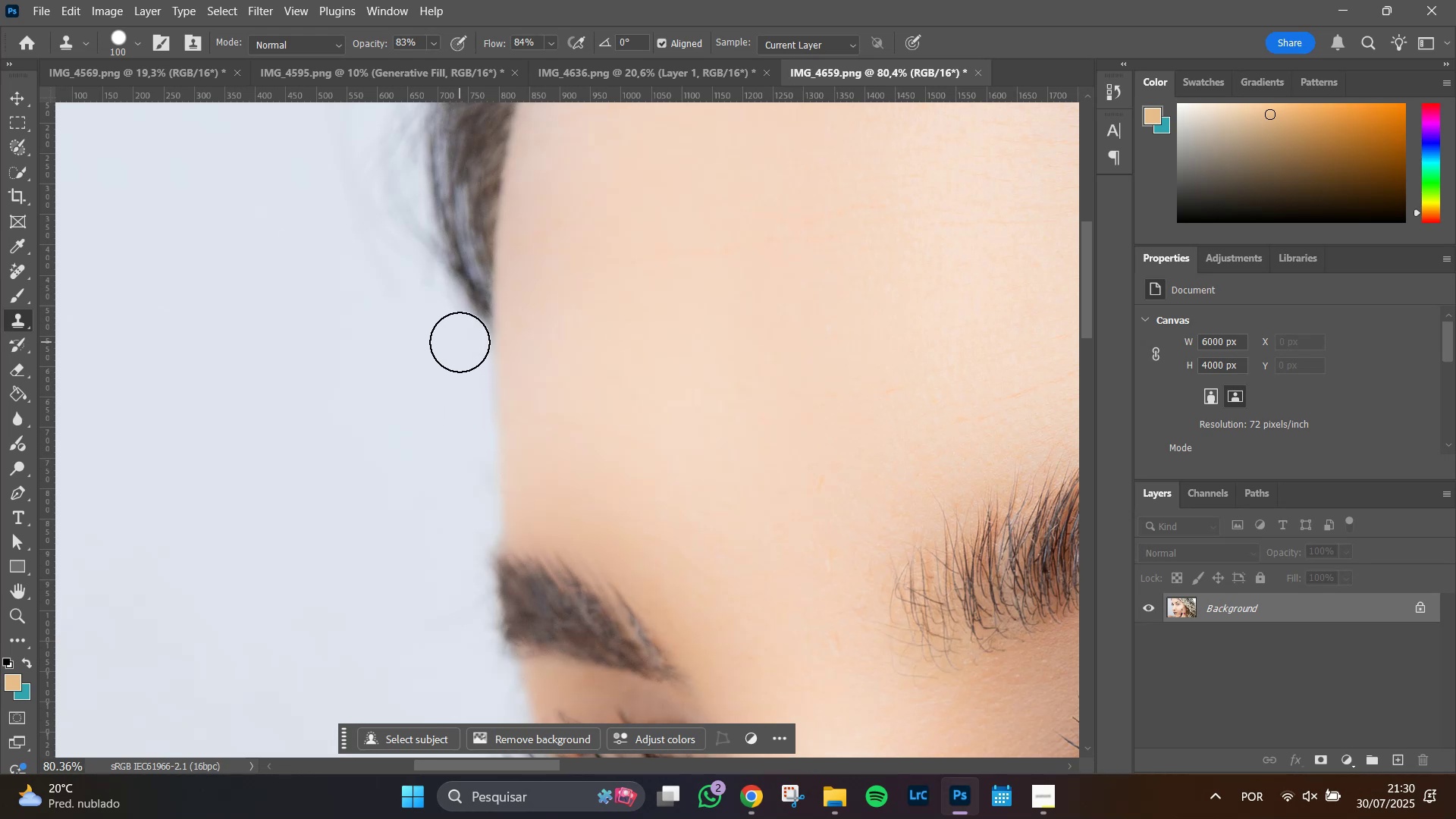 
left_click_drag(start_coordinate=[460, 342], to_coordinate=[452, 403])
 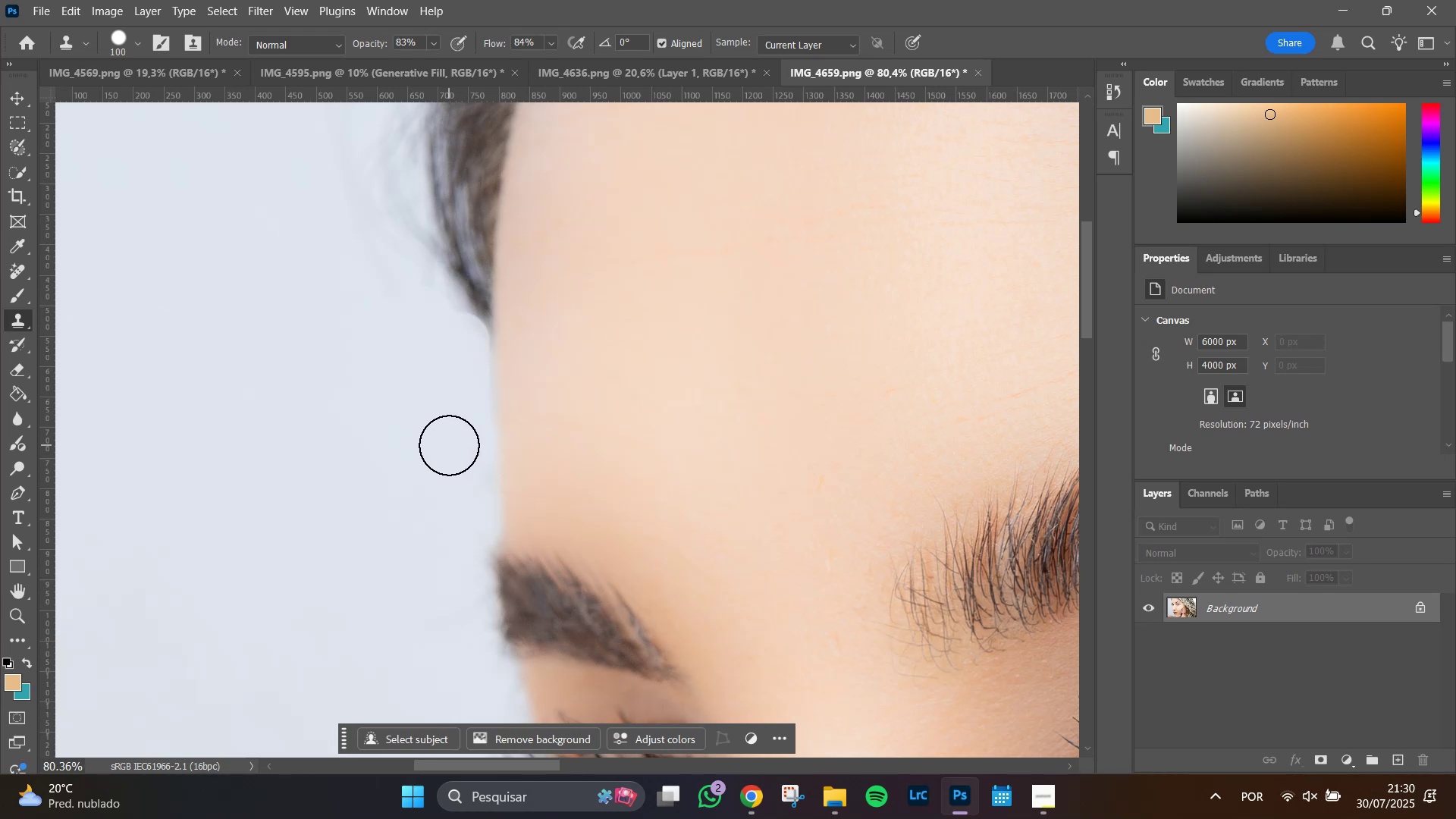 
left_click_drag(start_coordinate=[449, 445], to_coordinate=[454, 423])
 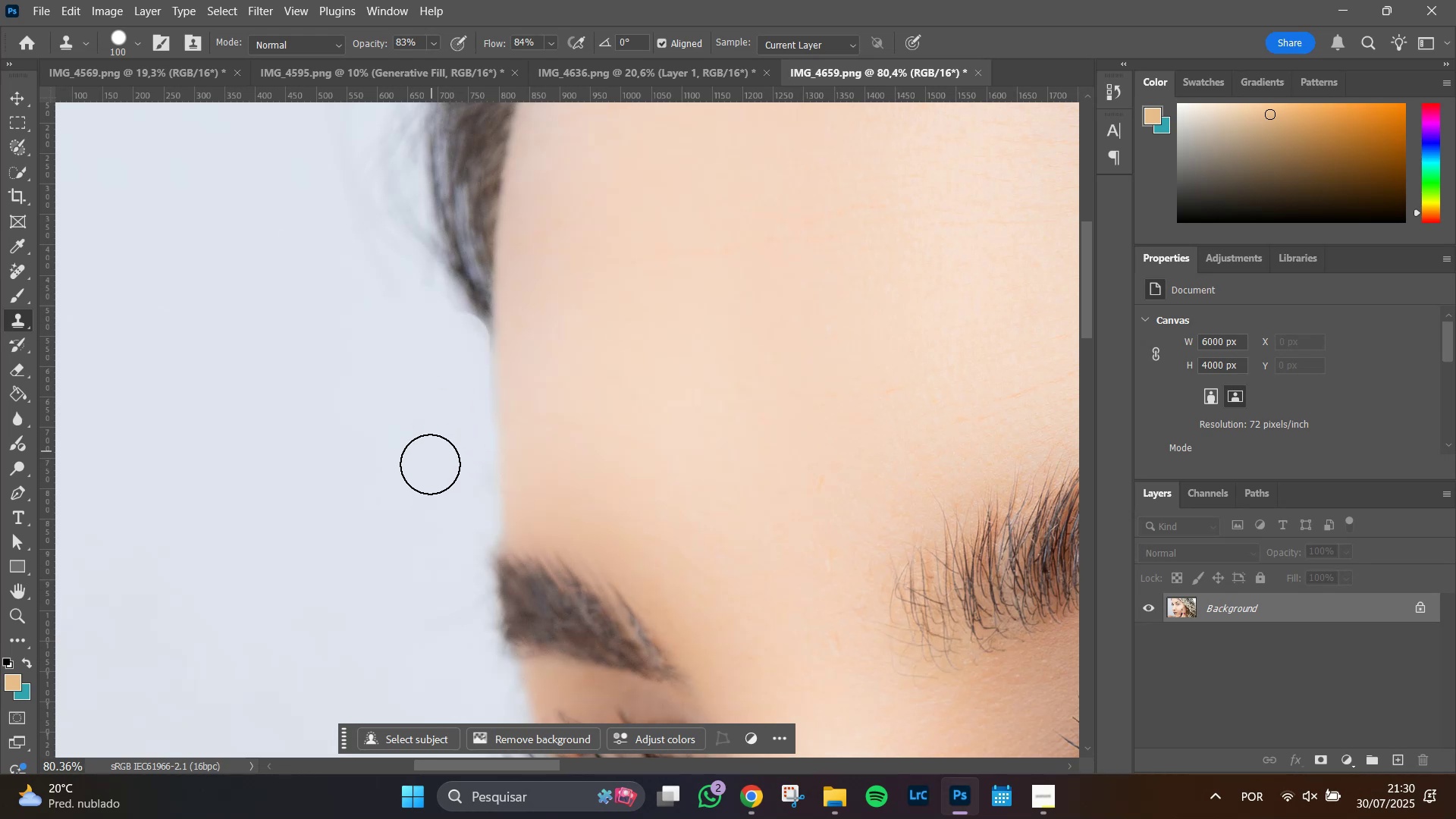 
left_click_drag(start_coordinate=[430, 463], to_coordinate=[431, 381])
 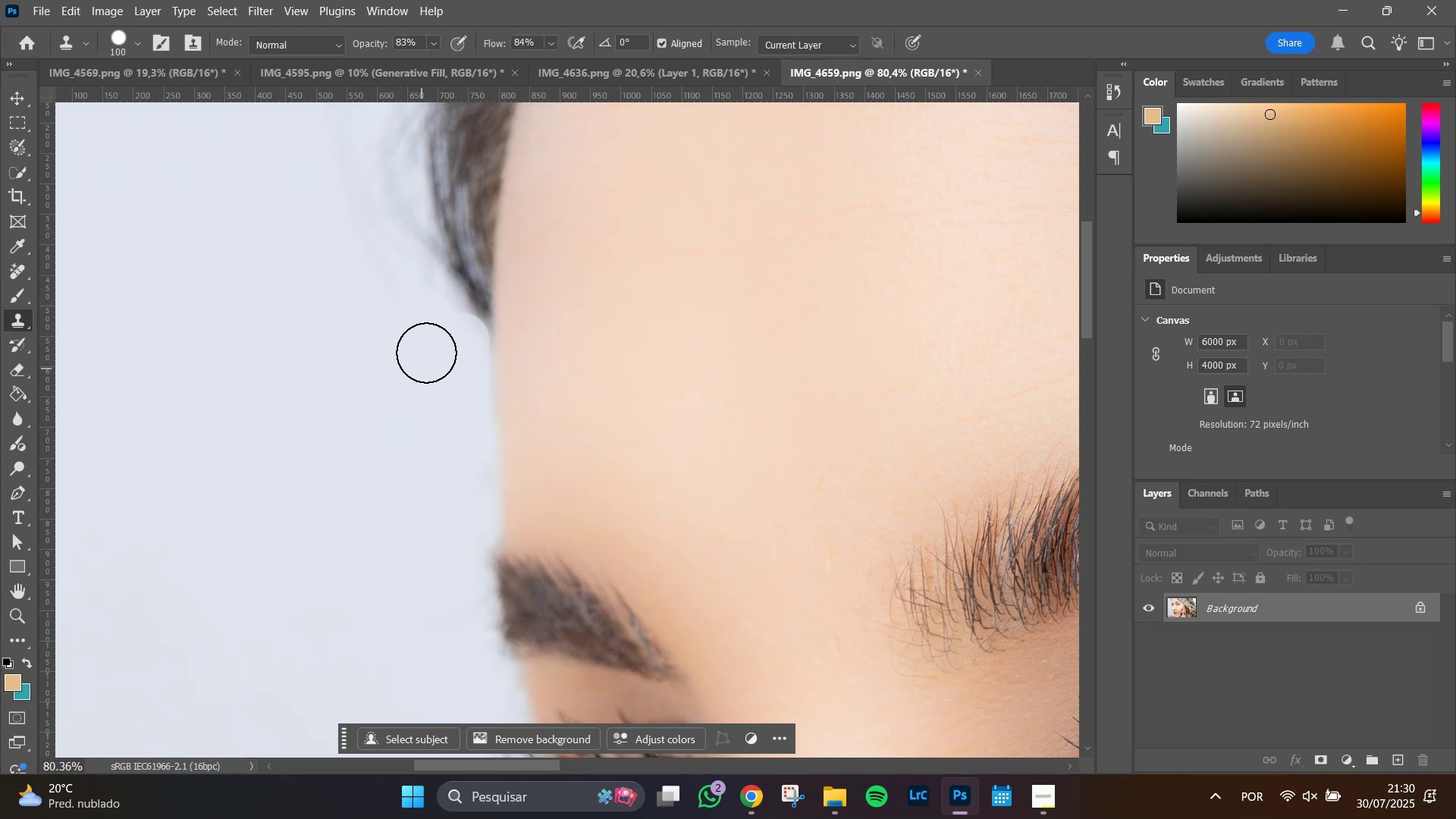 
left_click_drag(start_coordinate=[430, 340], to_coordinate=[410, 290])
 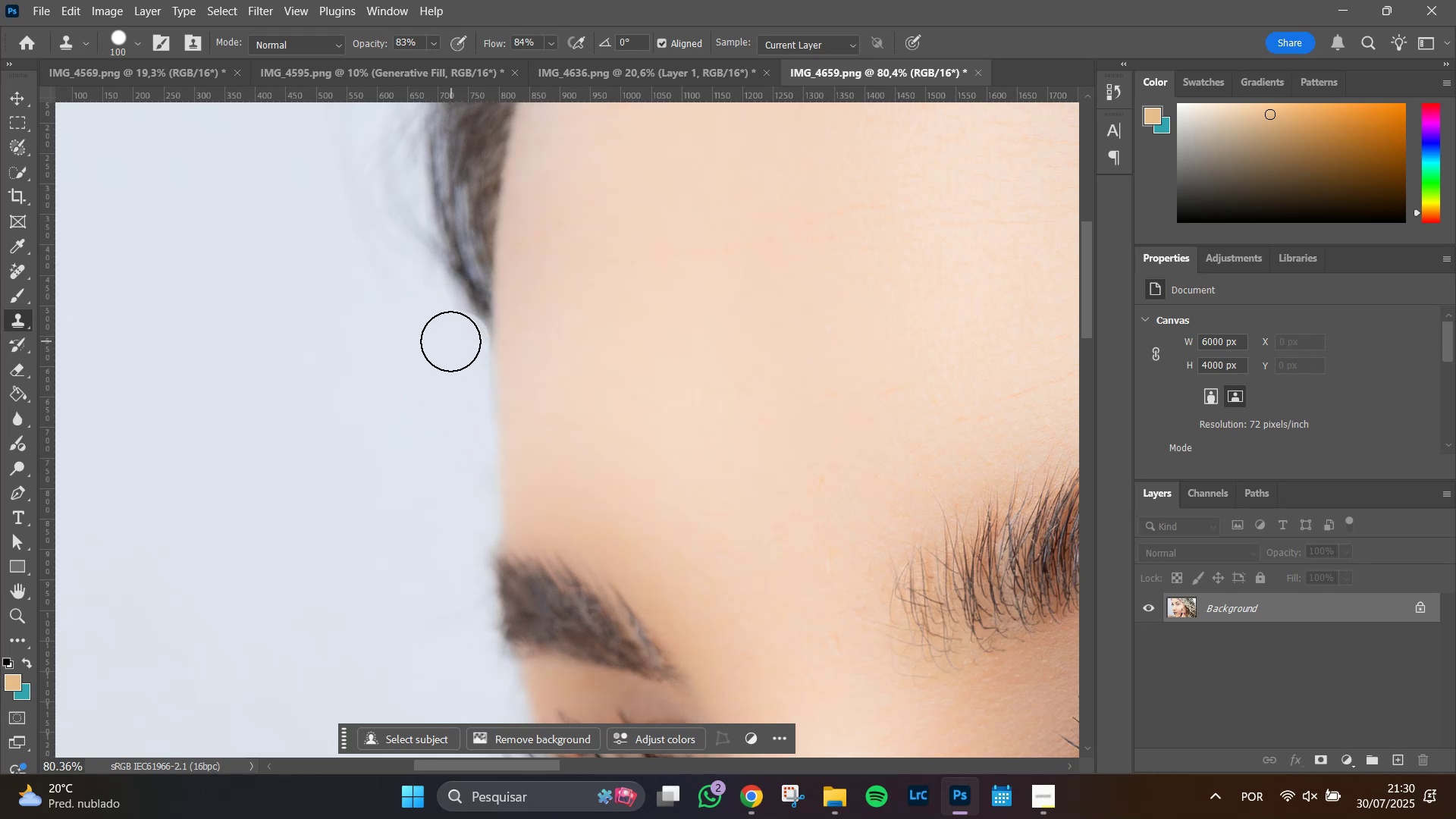 
left_click_drag(start_coordinate=[450, 337], to_coordinate=[419, 285])
 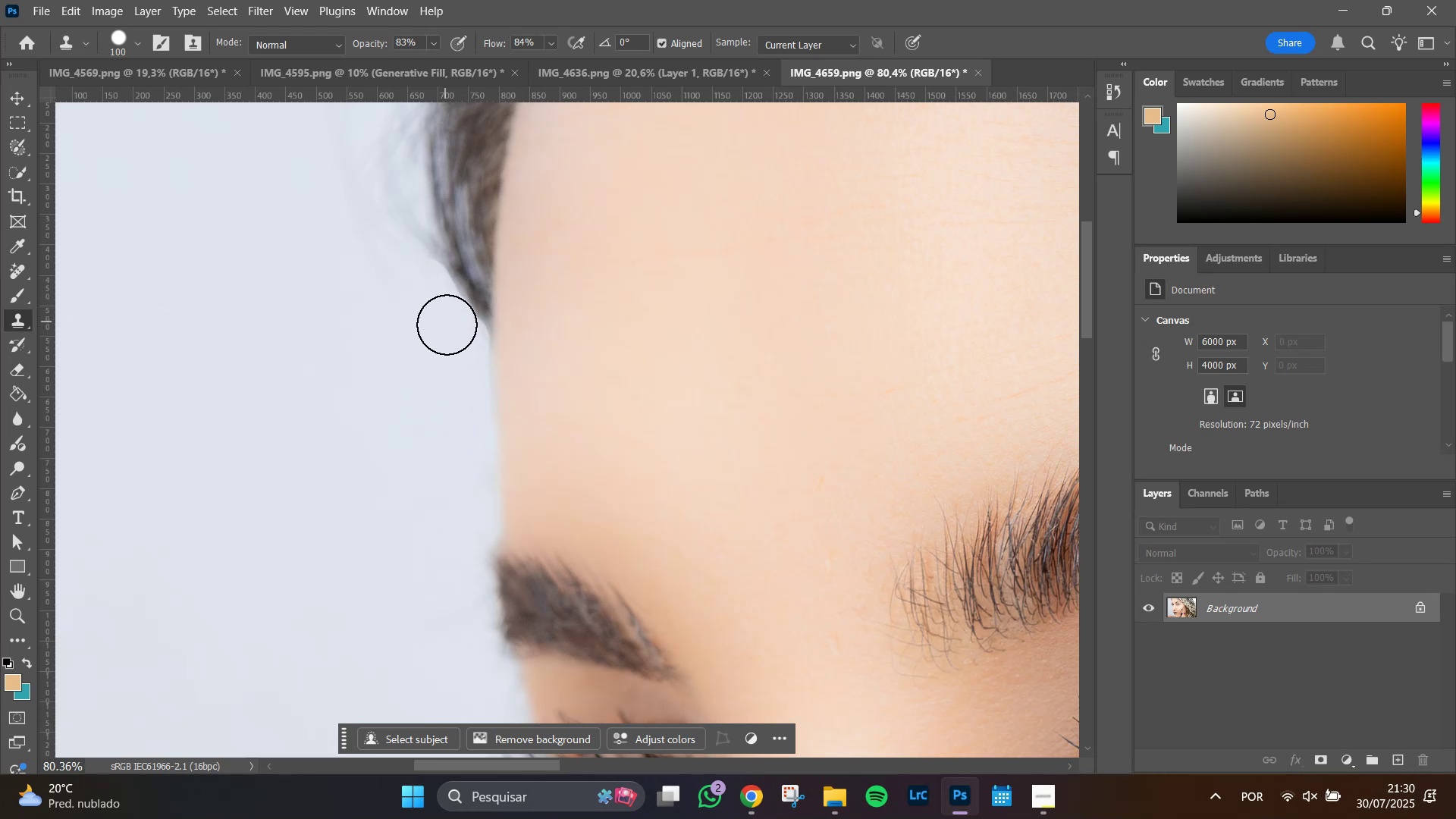 
left_click_drag(start_coordinate=[447, 326], to_coordinate=[448, 334])
 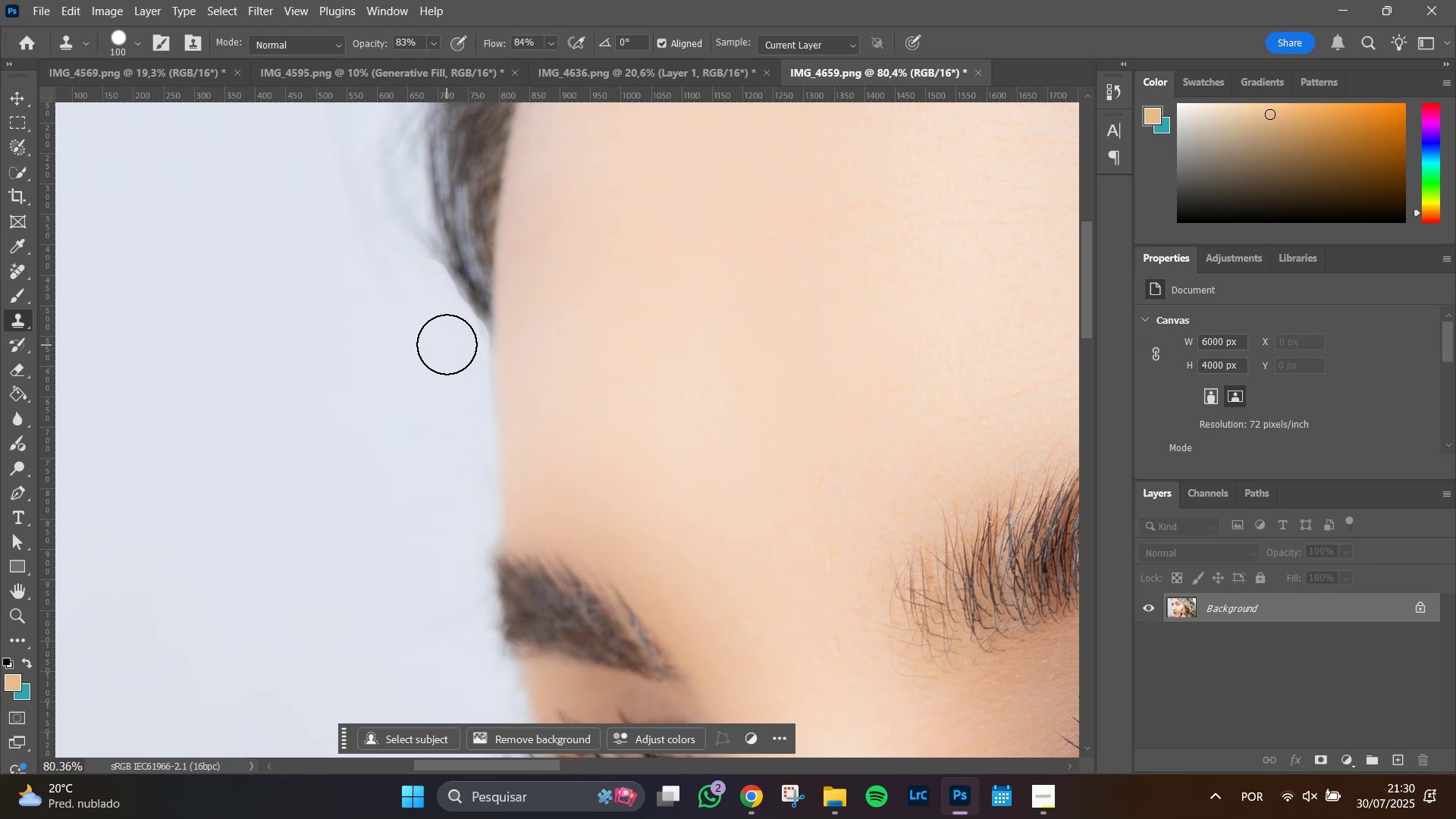 
left_click_drag(start_coordinate=[448, 334], to_coordinate=[403, 270])
 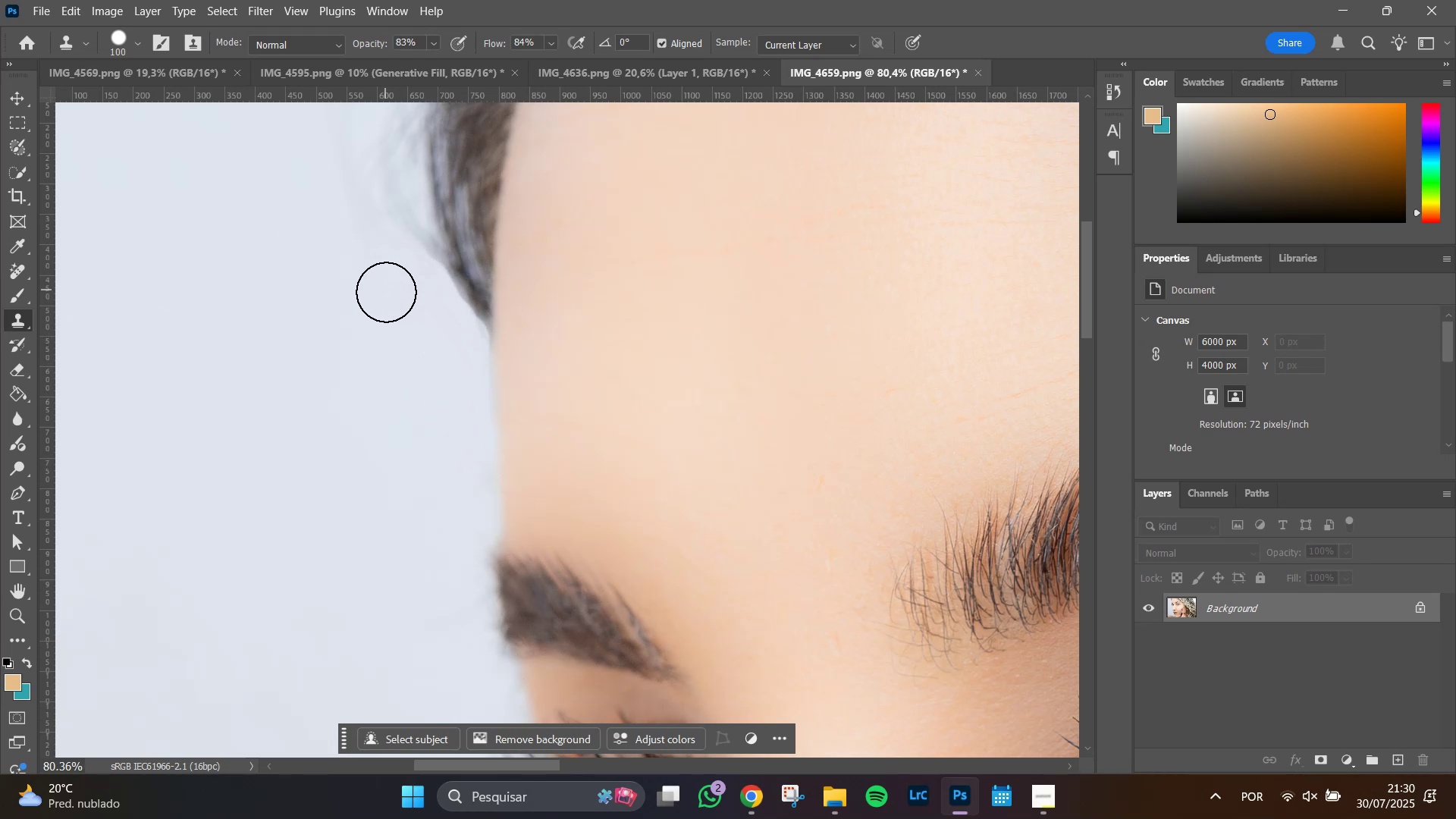 
left_click_drag(start_coordinate=[386, 292], to_coordinate=[370, 251])
 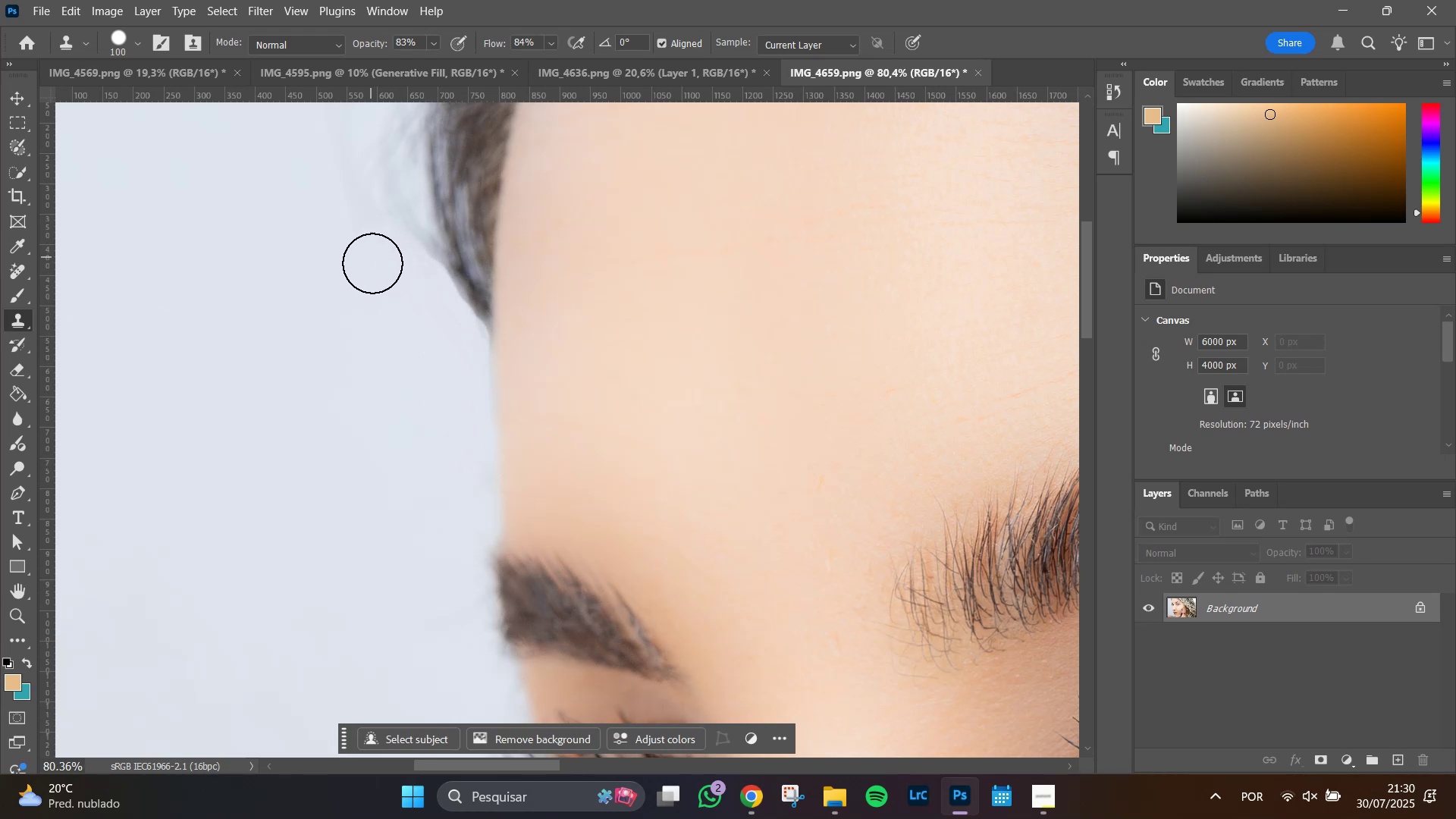 
left_click_drag(start_coordinate=[372, 263], to_coordinate=[362, 228])
 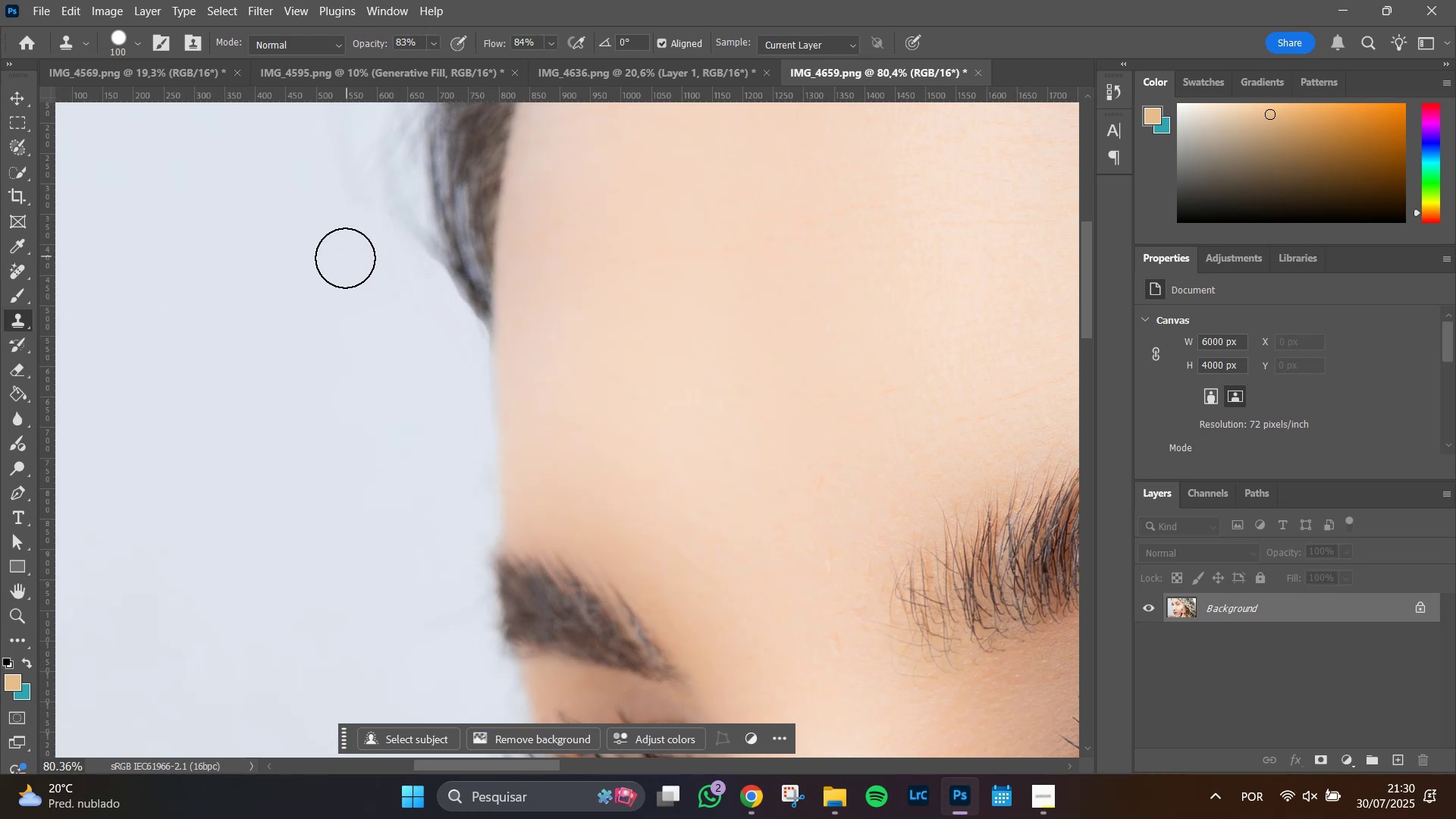 
hold_key(key=Space, duration=1.07)
 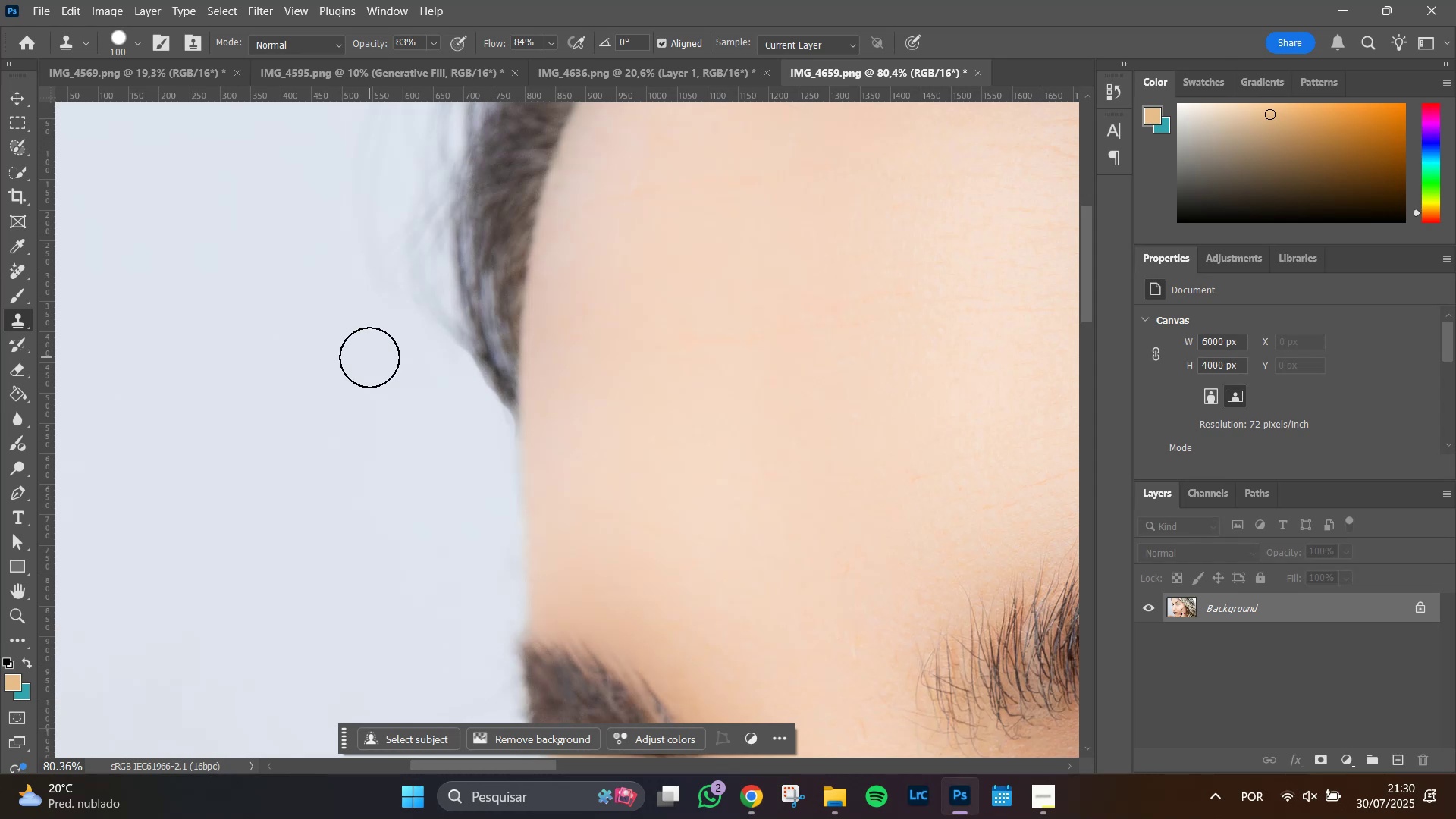 
left_click_drag(start_coordinate=[344, 270], to_coordinate=[369, 357])
 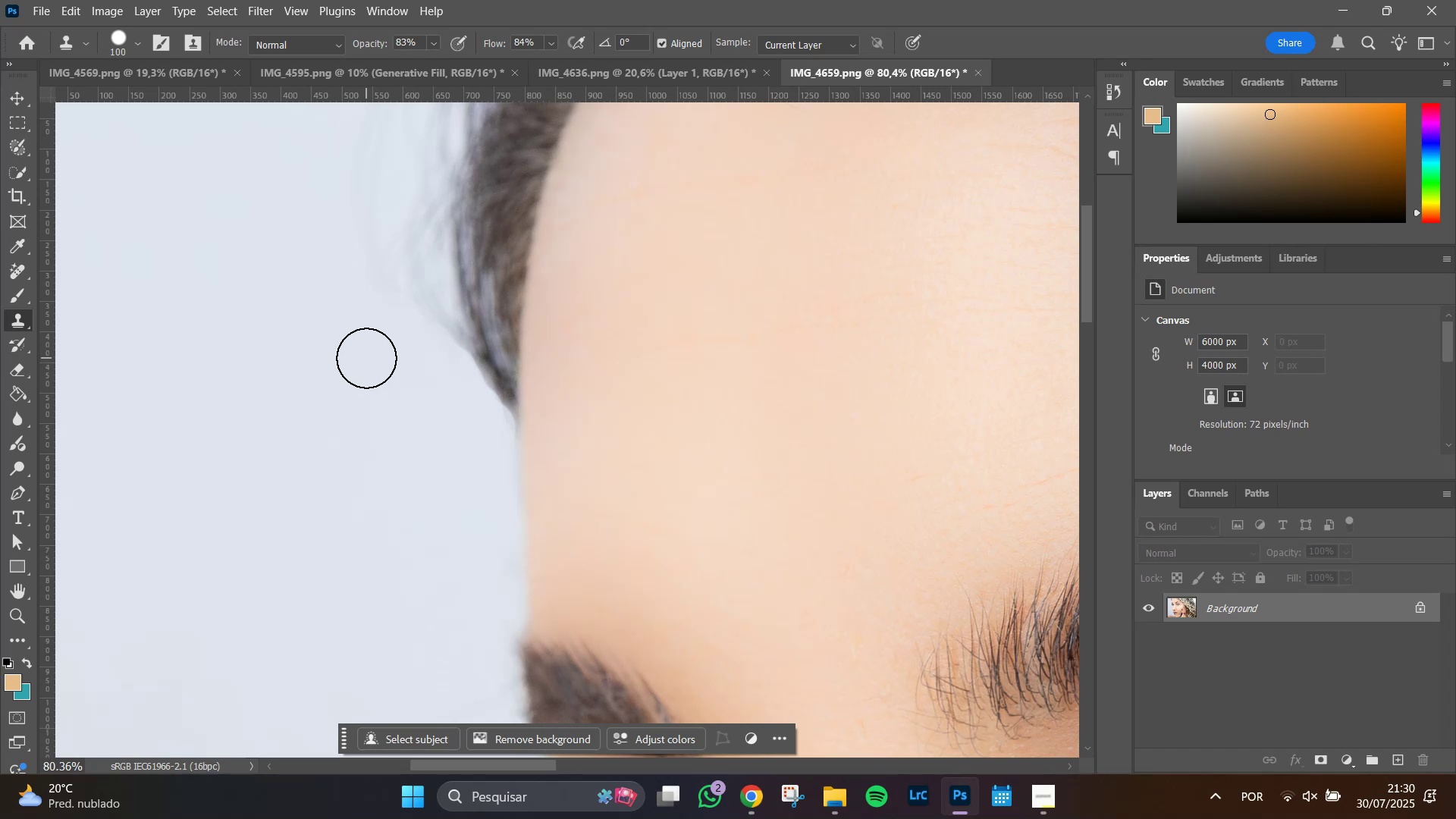 
wait(33.9)
 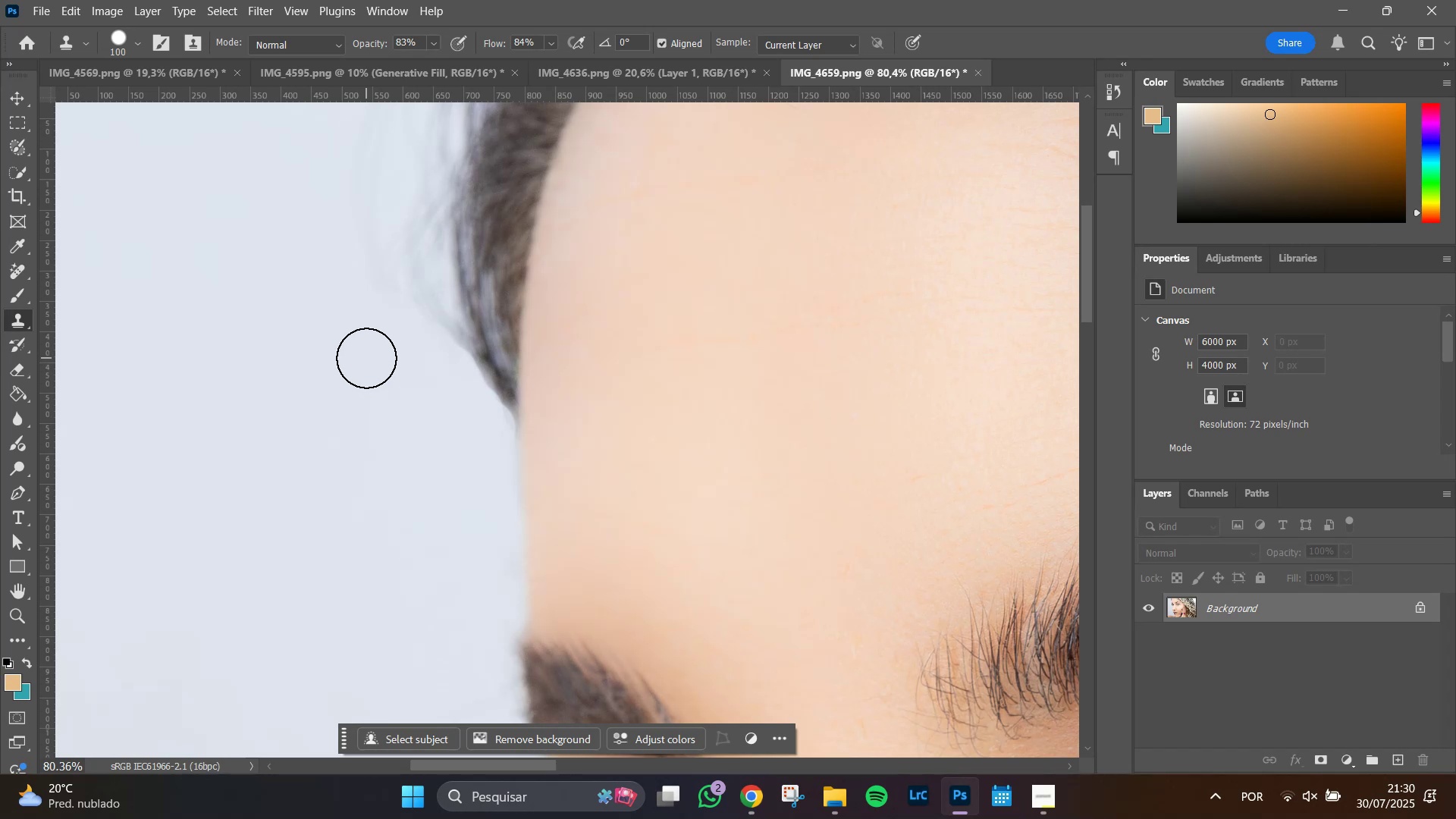 
left_click_drag(start_coordinate=[434, 352], to_coordinate=[400, 229])
 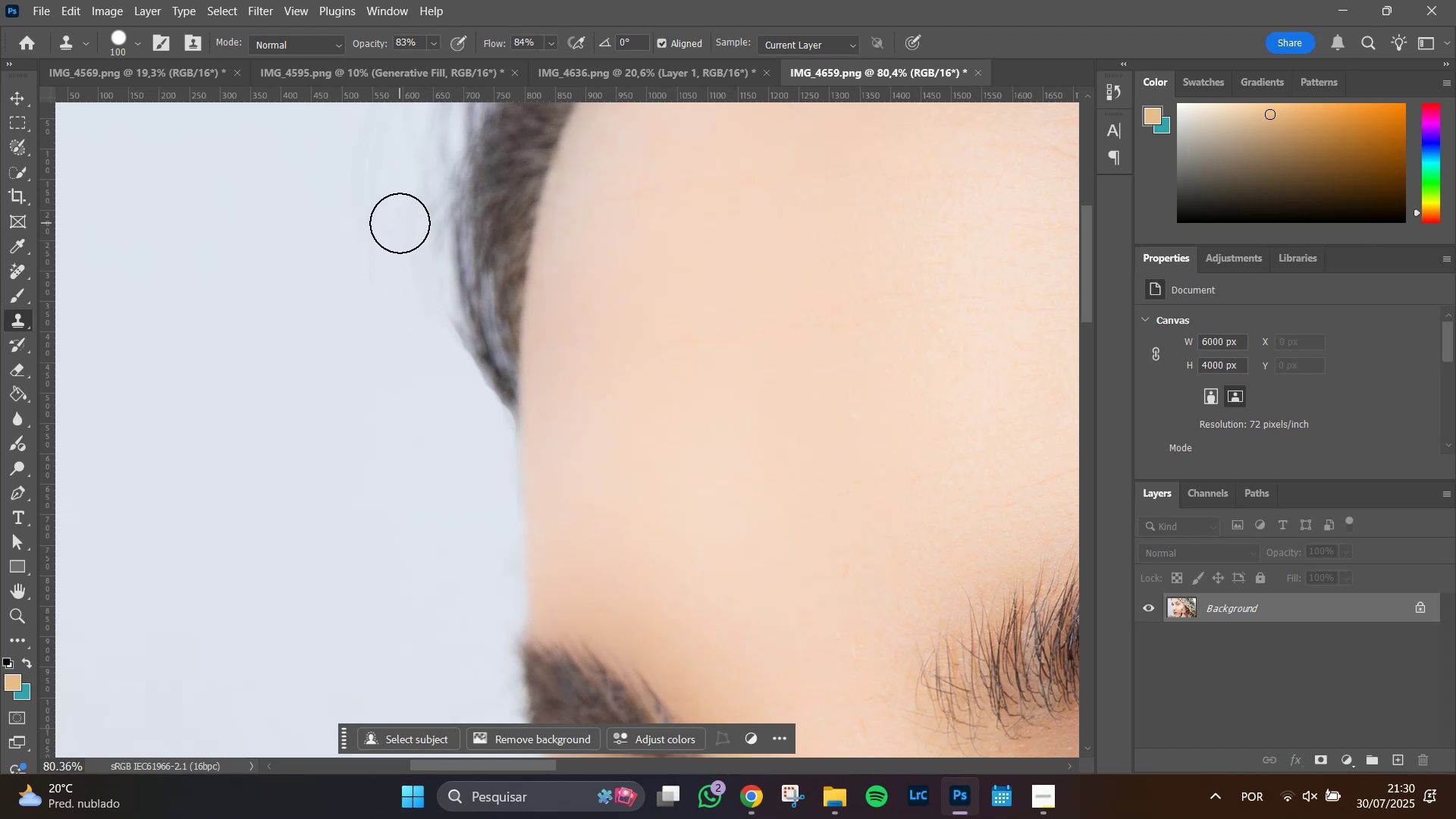 
left_click_drag(start_coordinate=[400, 223], to_coordinate=[430, 321])
 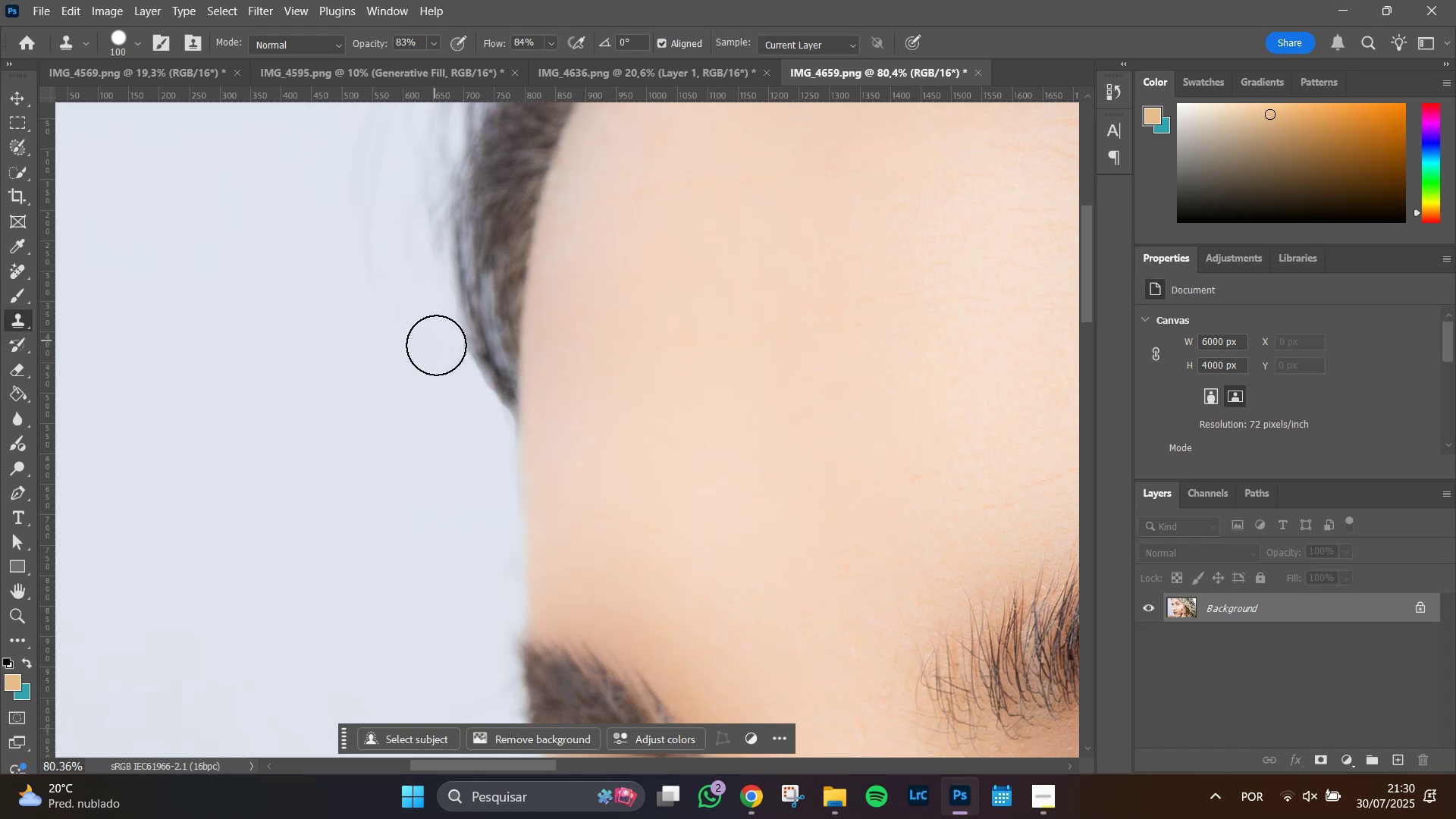 
left_click_drag(start_coordinate=[437, 347], to_coordinate=[412, 211])
 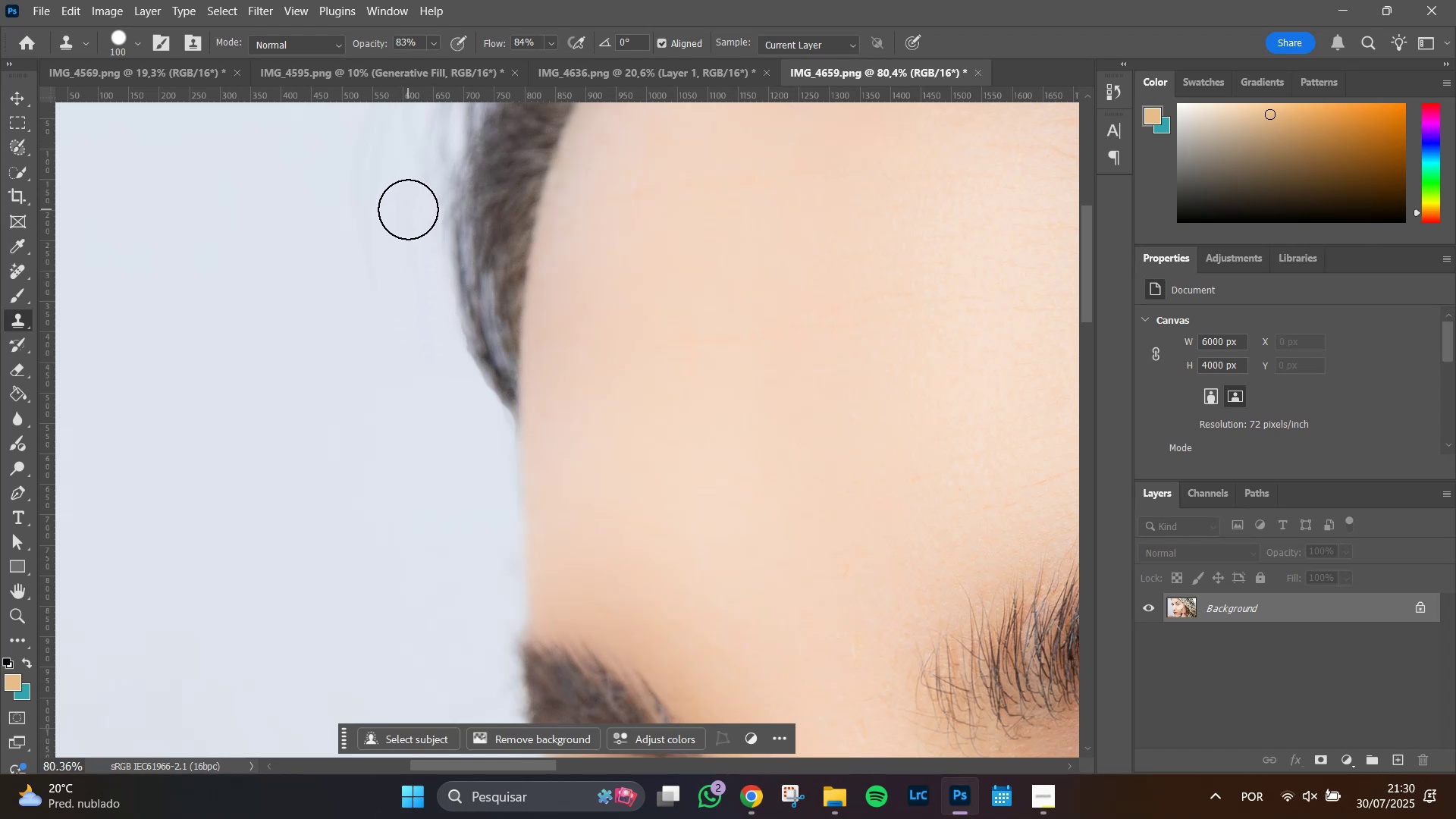 
left_click_drag(start_coordinate=[408, 209], to_coordinate=[417, 115])
 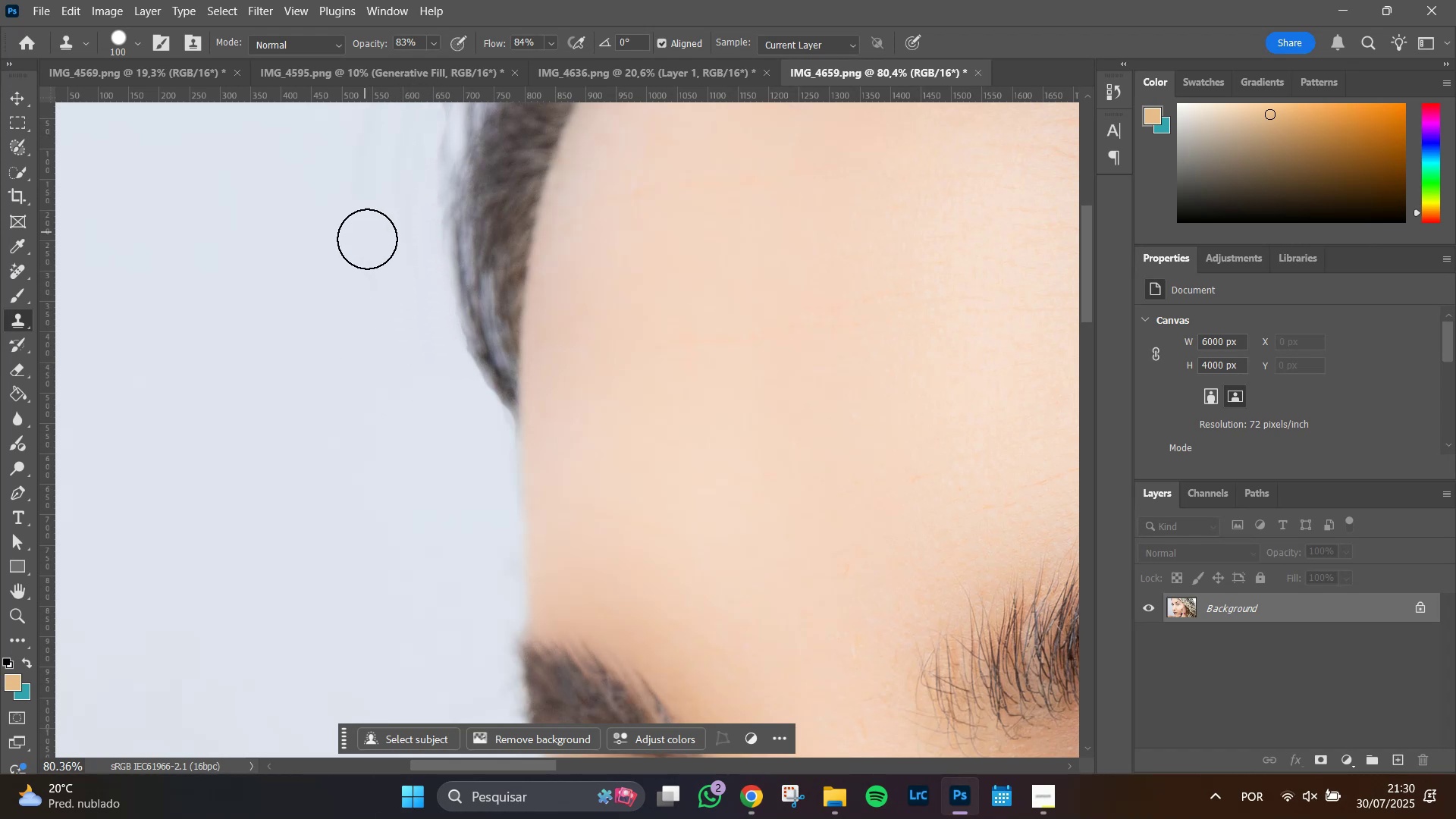 
left_click_drag(start_coordinate=[371, 231], to_coordinate=[395, 120])
 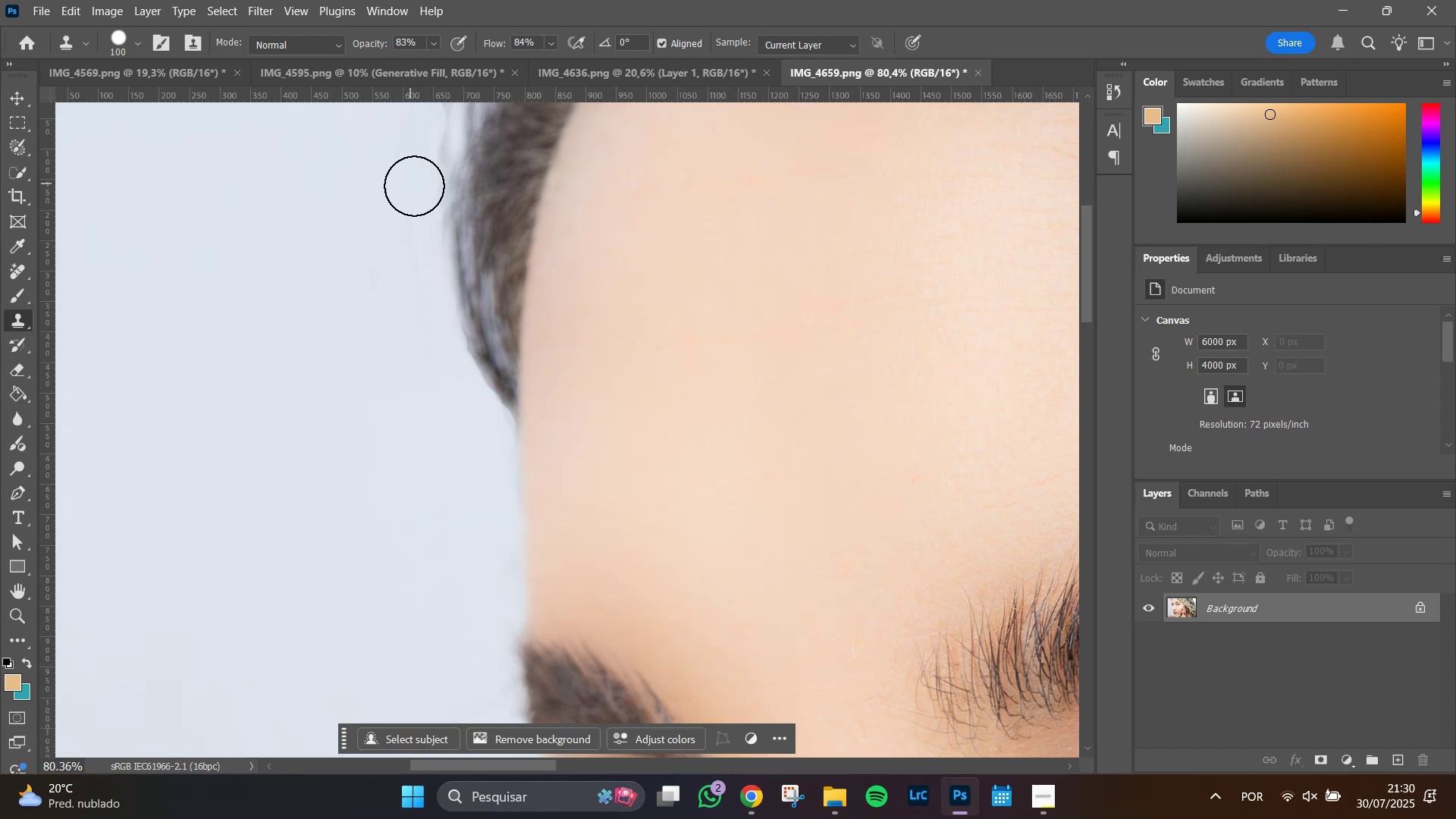 
left_click_drag(start_coordinate=[416, 187], to_coordinate=[450, 97])
 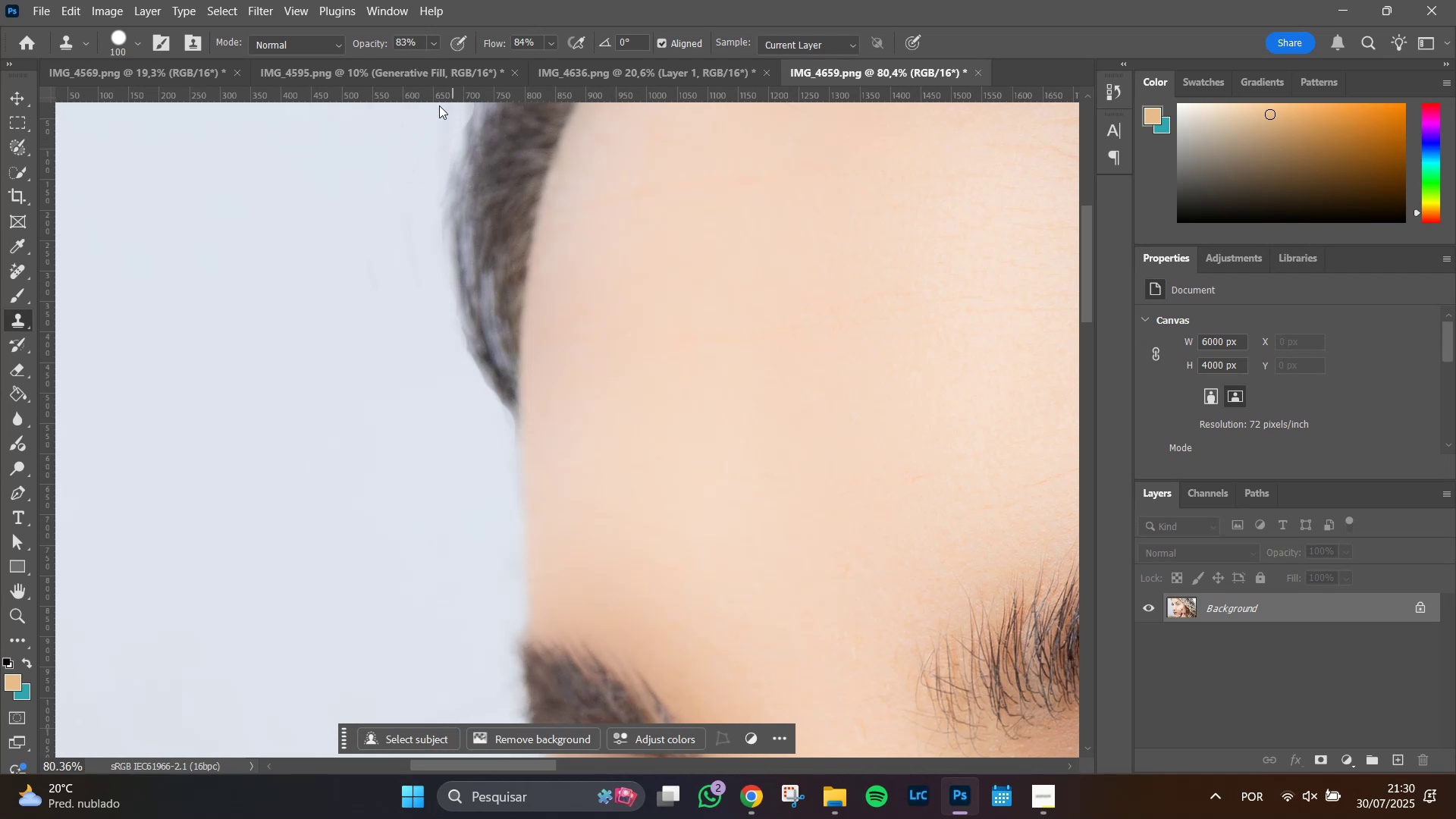 
left_click_drag(start_coordinate=[436, 111], to_coordinate=[418, 444])
 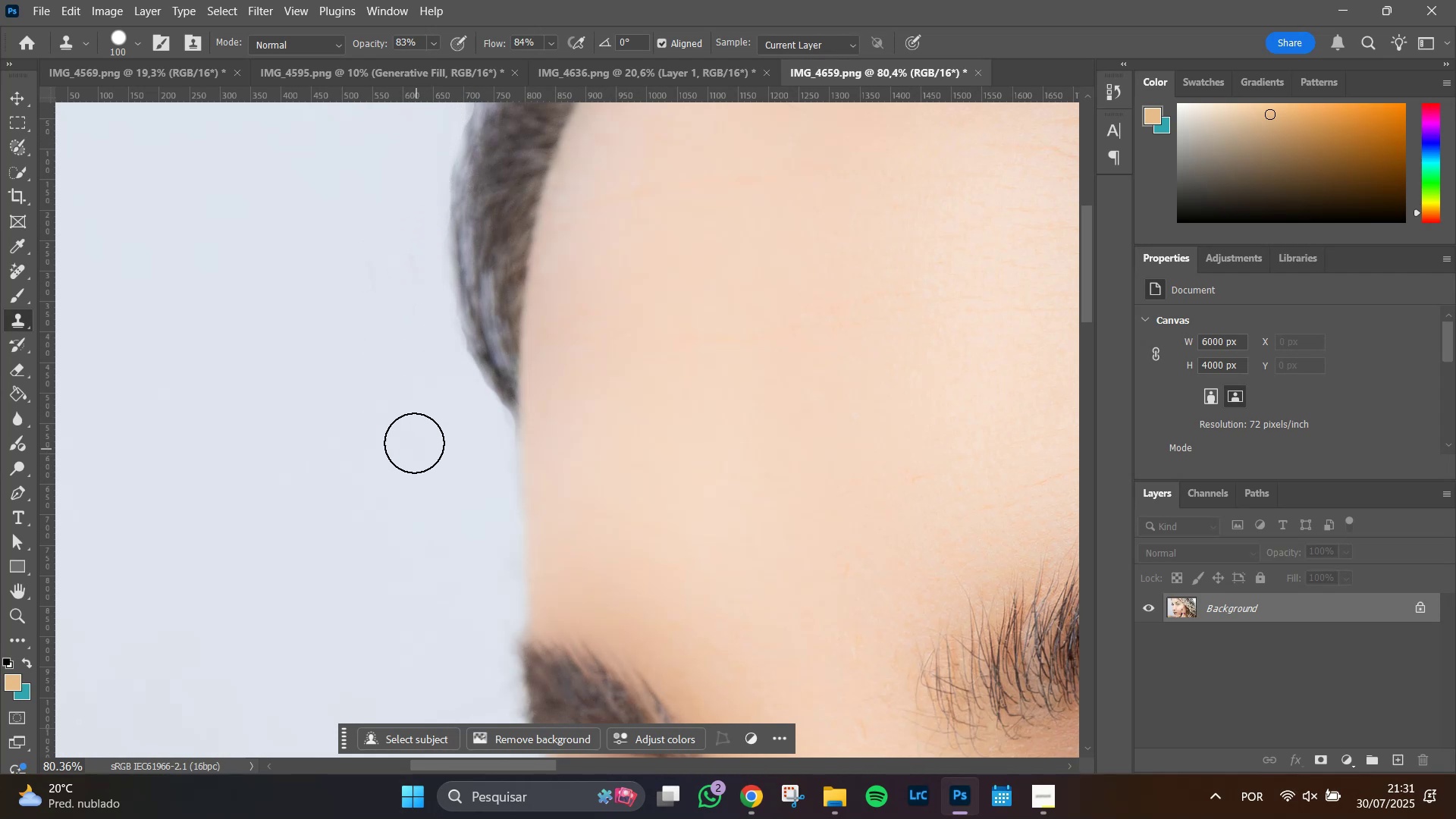 
left_click_drag(start_coordinate=[409, 431], to_coordinate=[386, 321])
 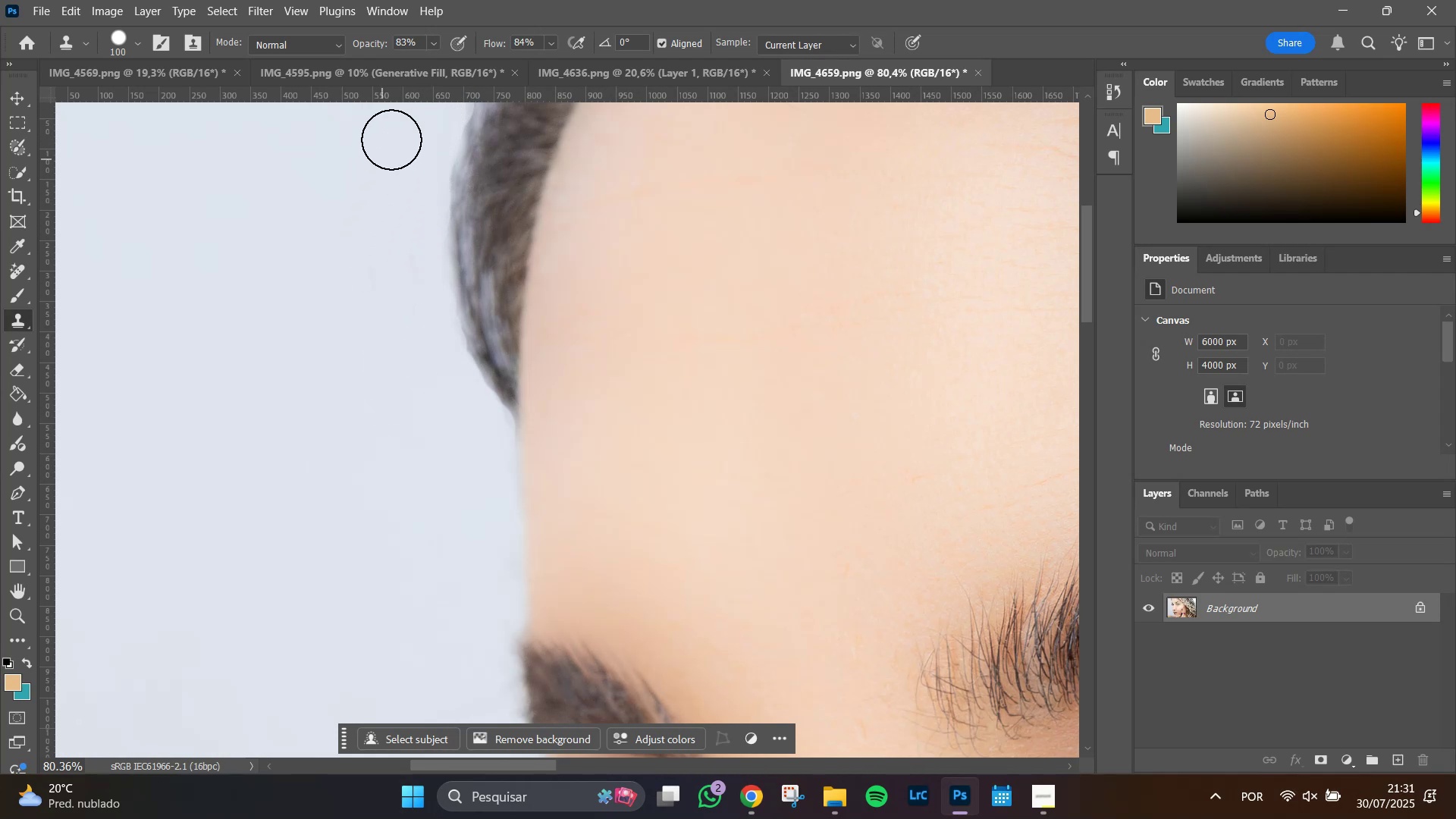 
left_click_drag(start_coordinate=[397, 127], to_coordinate=[386, 180])
 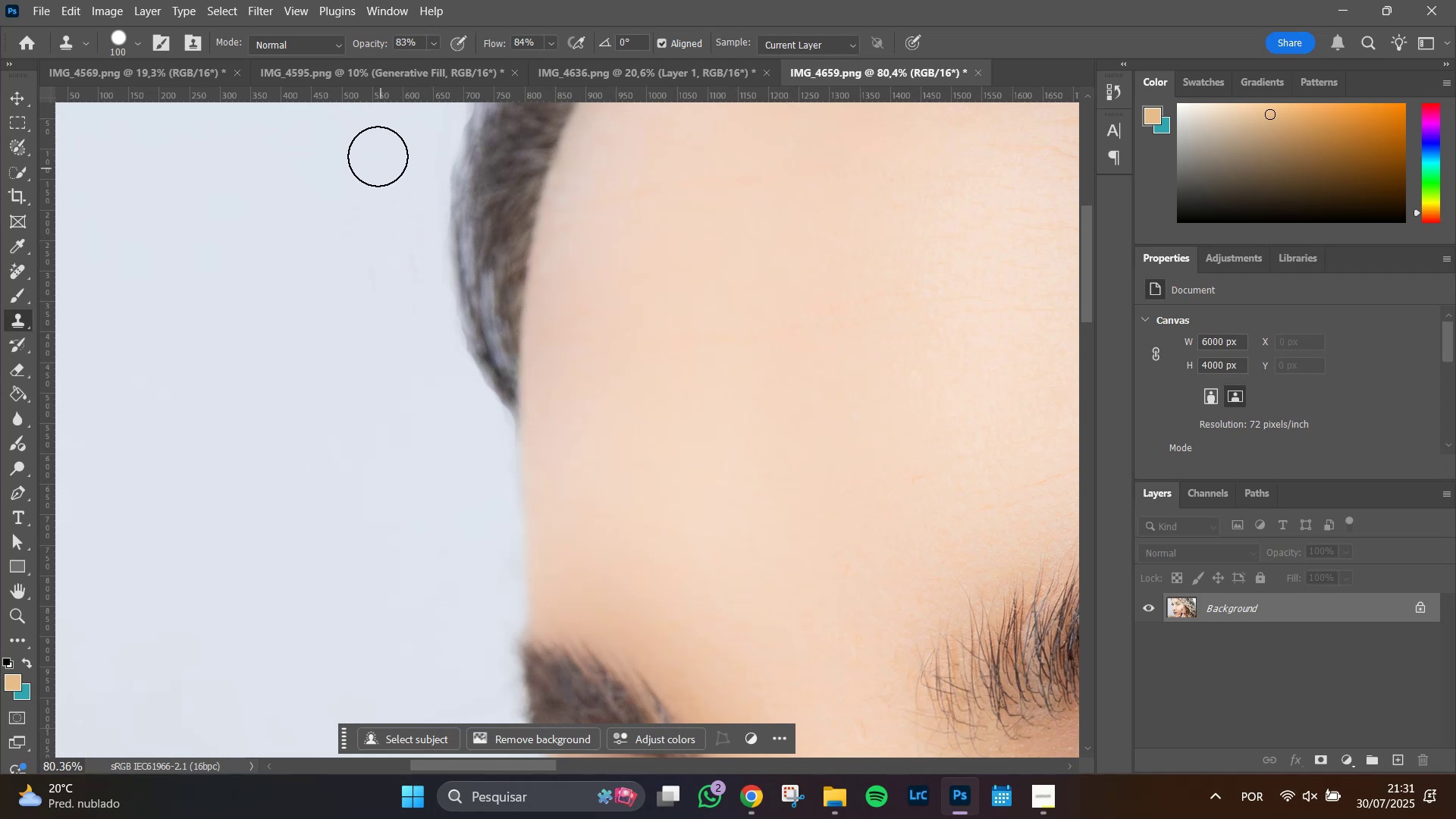 
left_click_drag(start_coordinate=[374, 145], to_coordinate=[345, 181])
 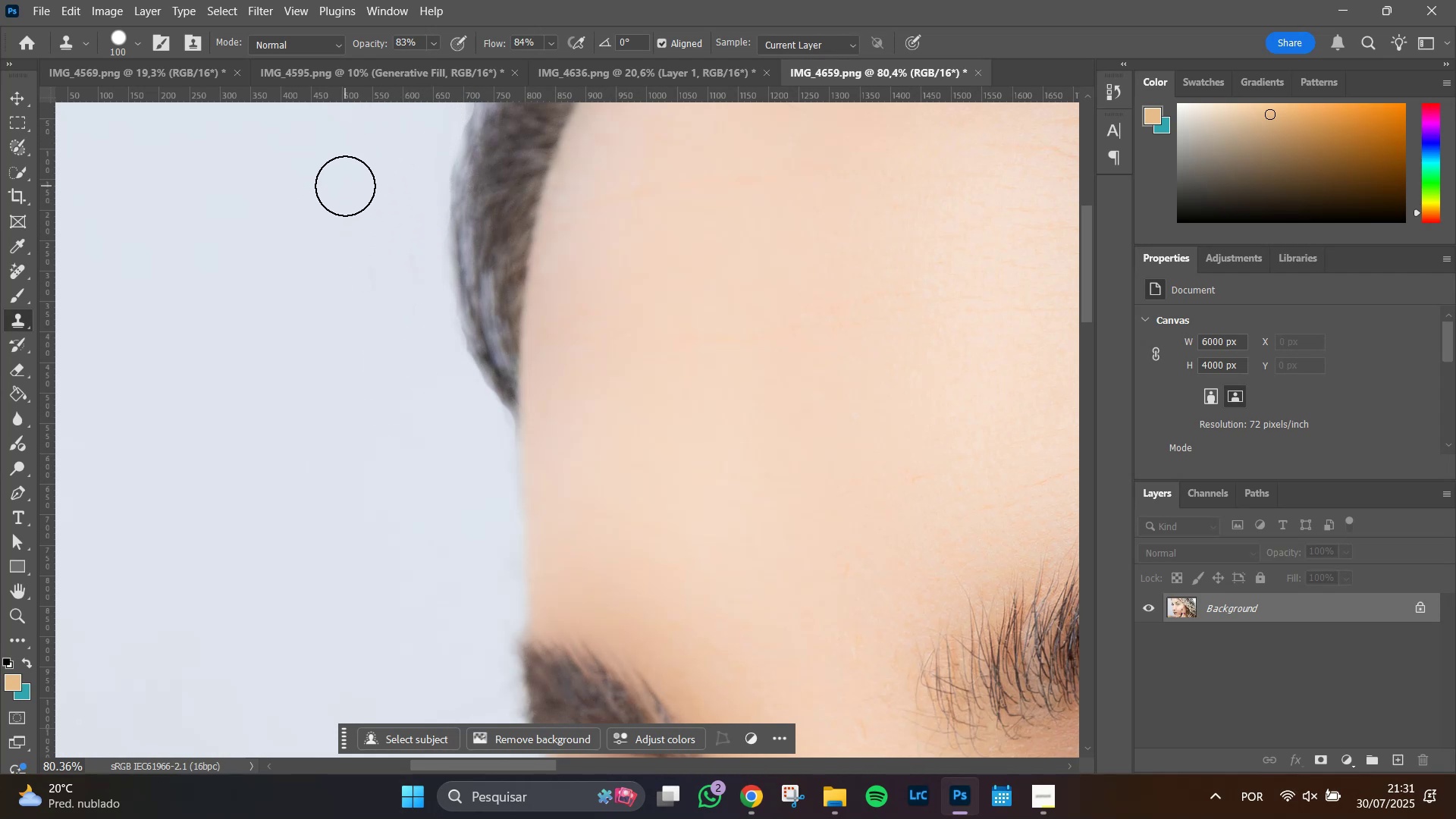 
left_click_drag(start_coordinate=[345, 186], to_coordinate=[343, 235])
 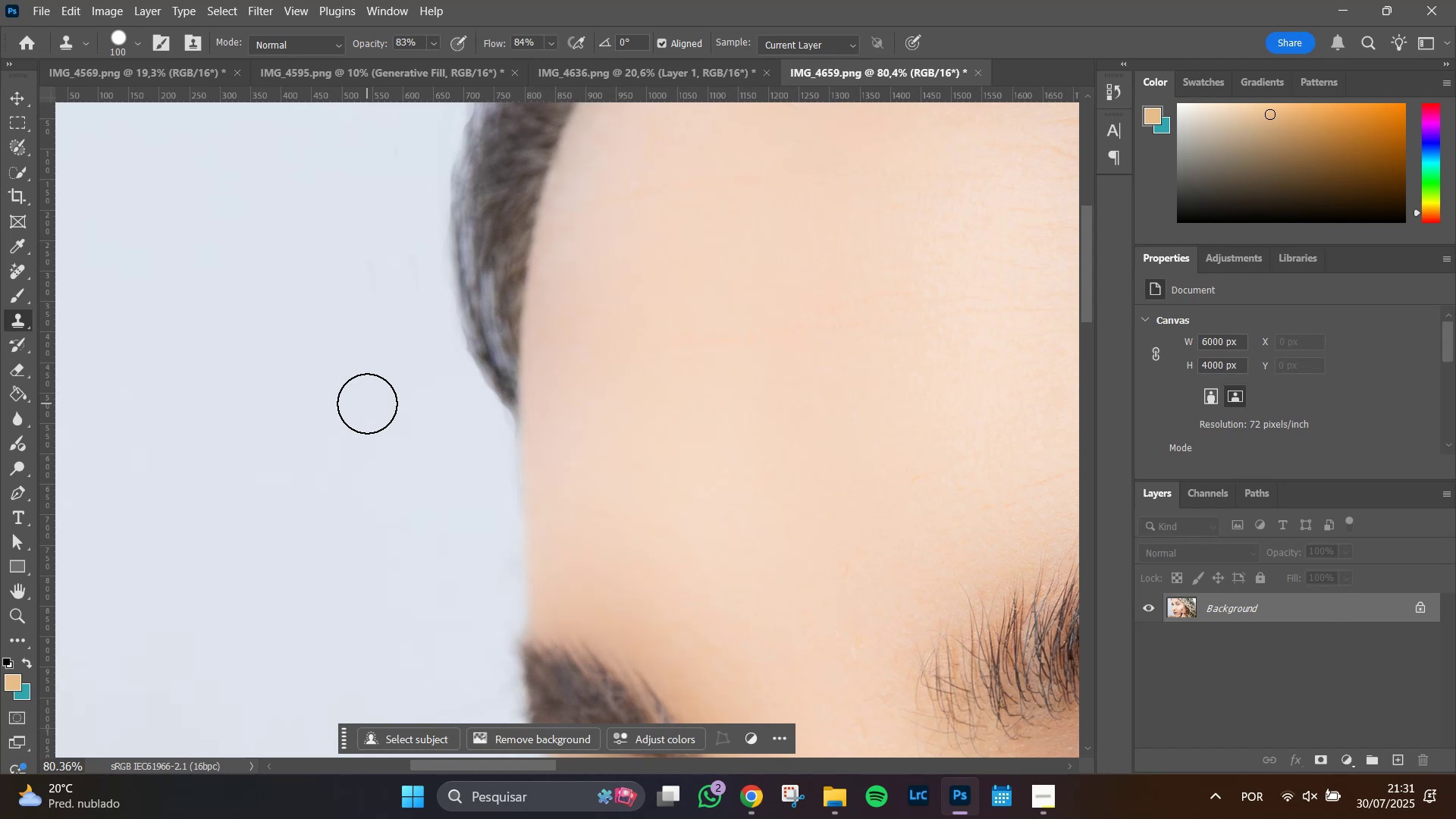 
wait(54.74)
 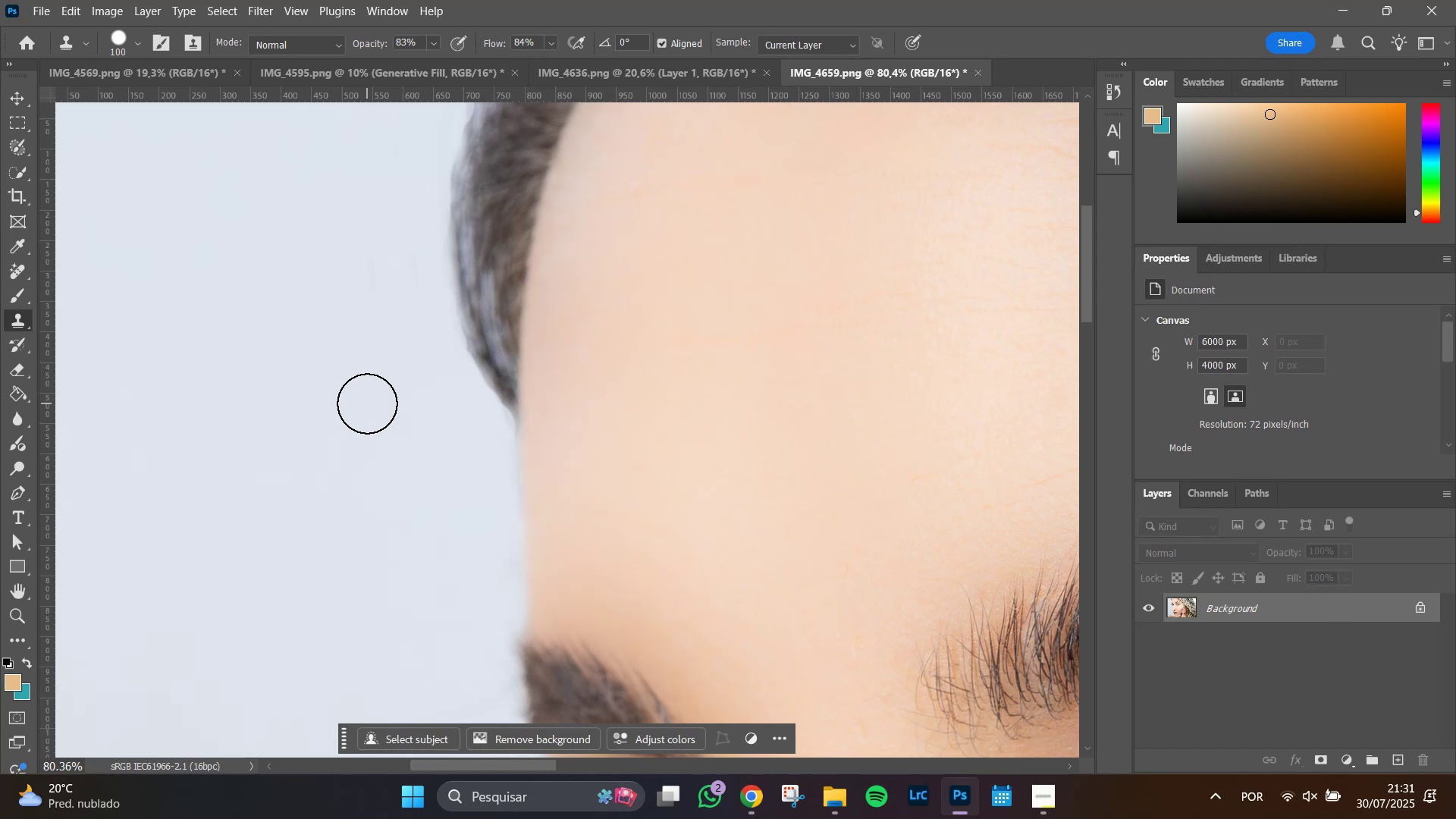 
hold_key(key=Space, duration=1.51)
 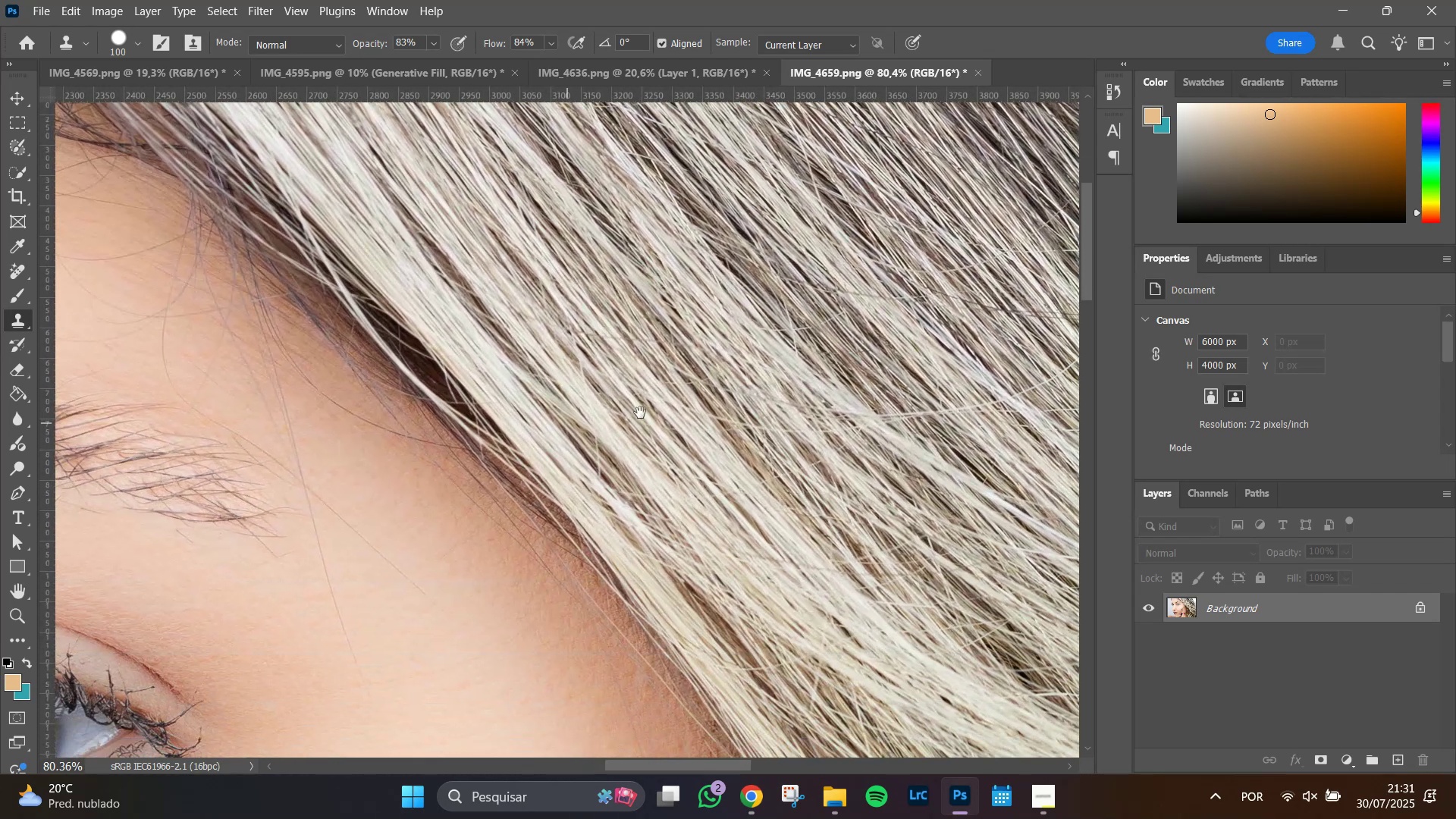 
left_click_drag(start_coordinate=[999, 317], to_coordinate=[335, 479])
 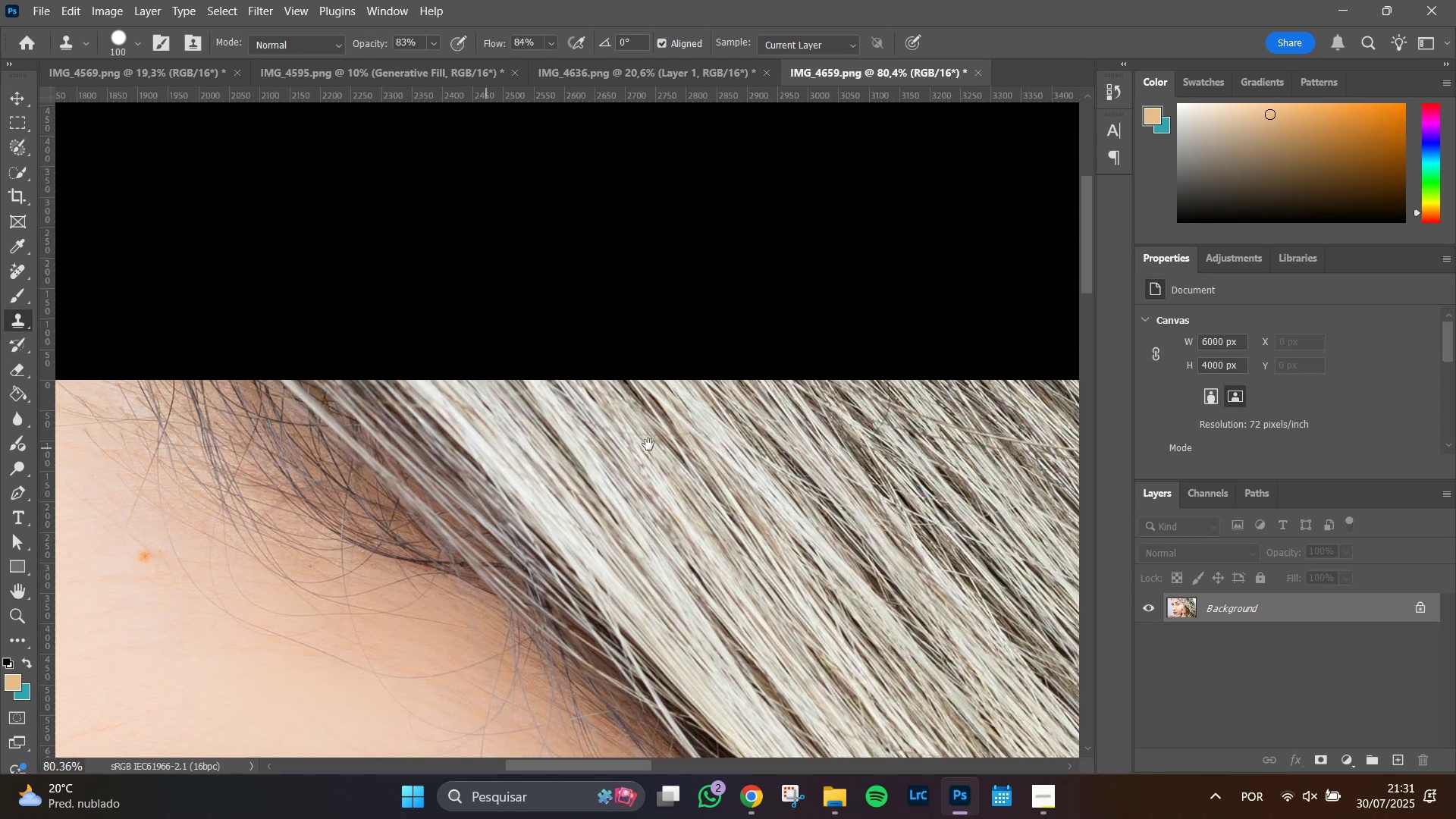 
left_click_drag(start_coordinate=[780, 460], to_coordinate=[746, 197])
 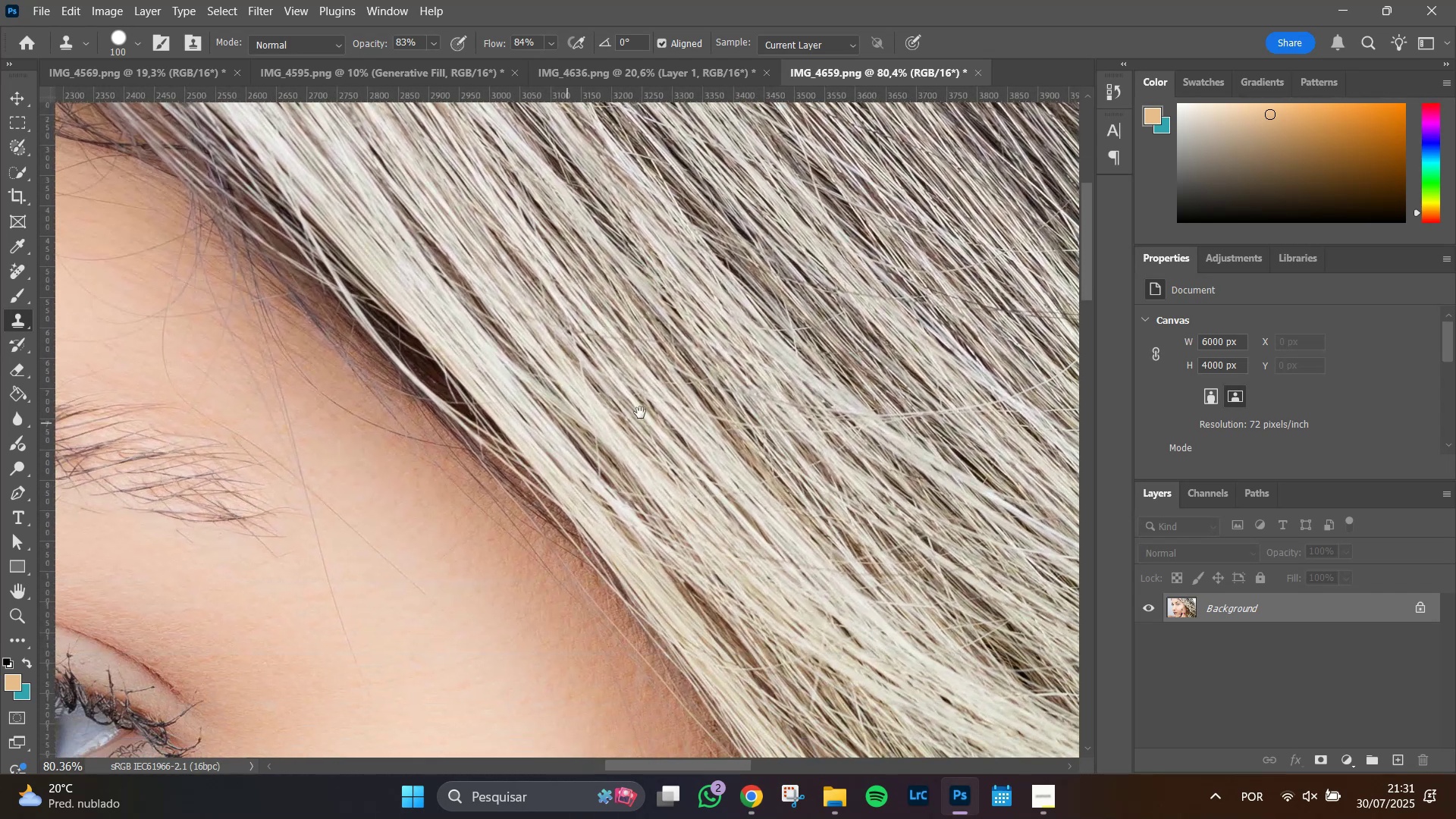 
hold_key(key=Space, duration=1.51)
 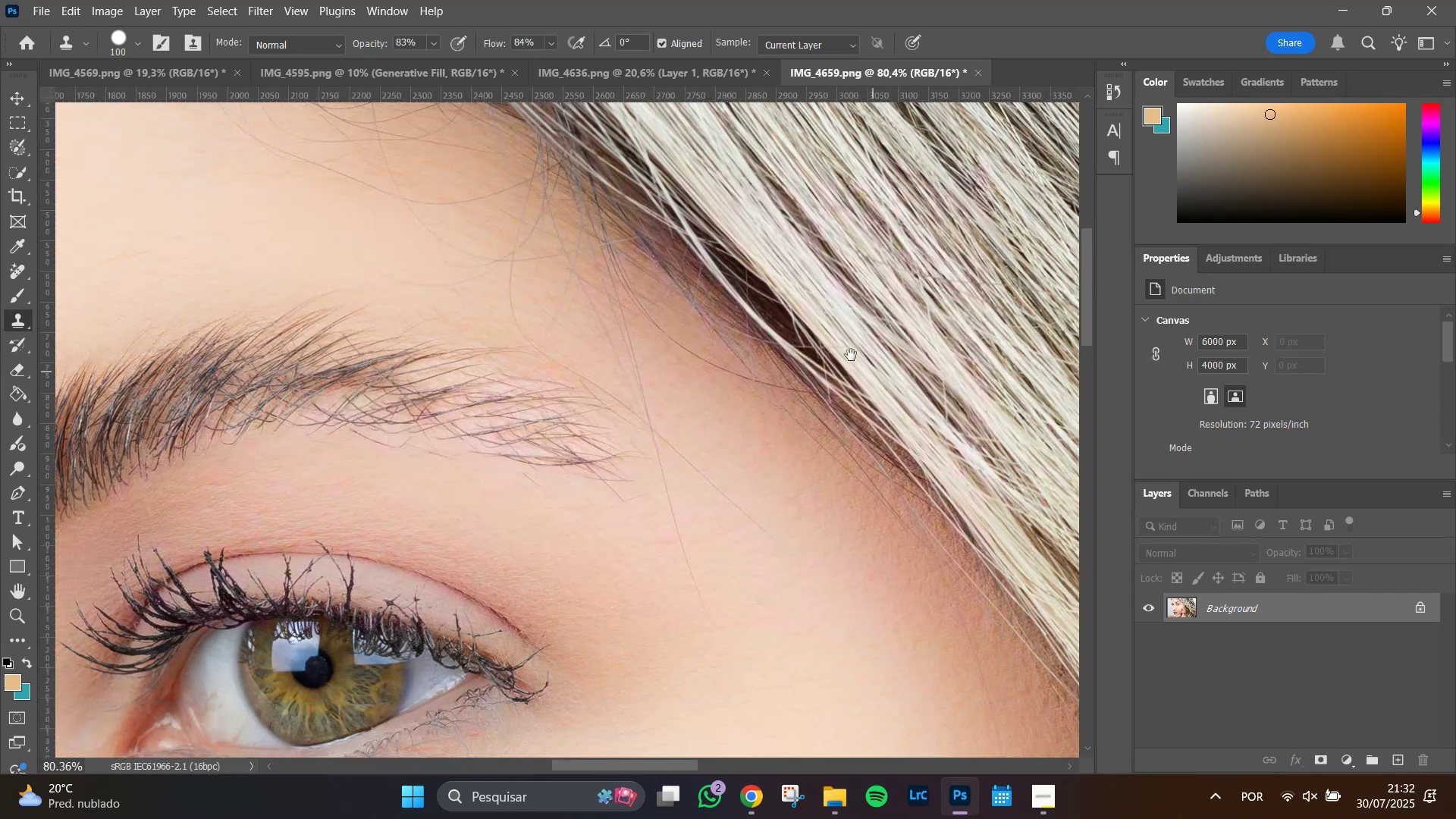 
left_click_drag(start_coordinate=[538, 431], to_coordinate=[795, 263])
 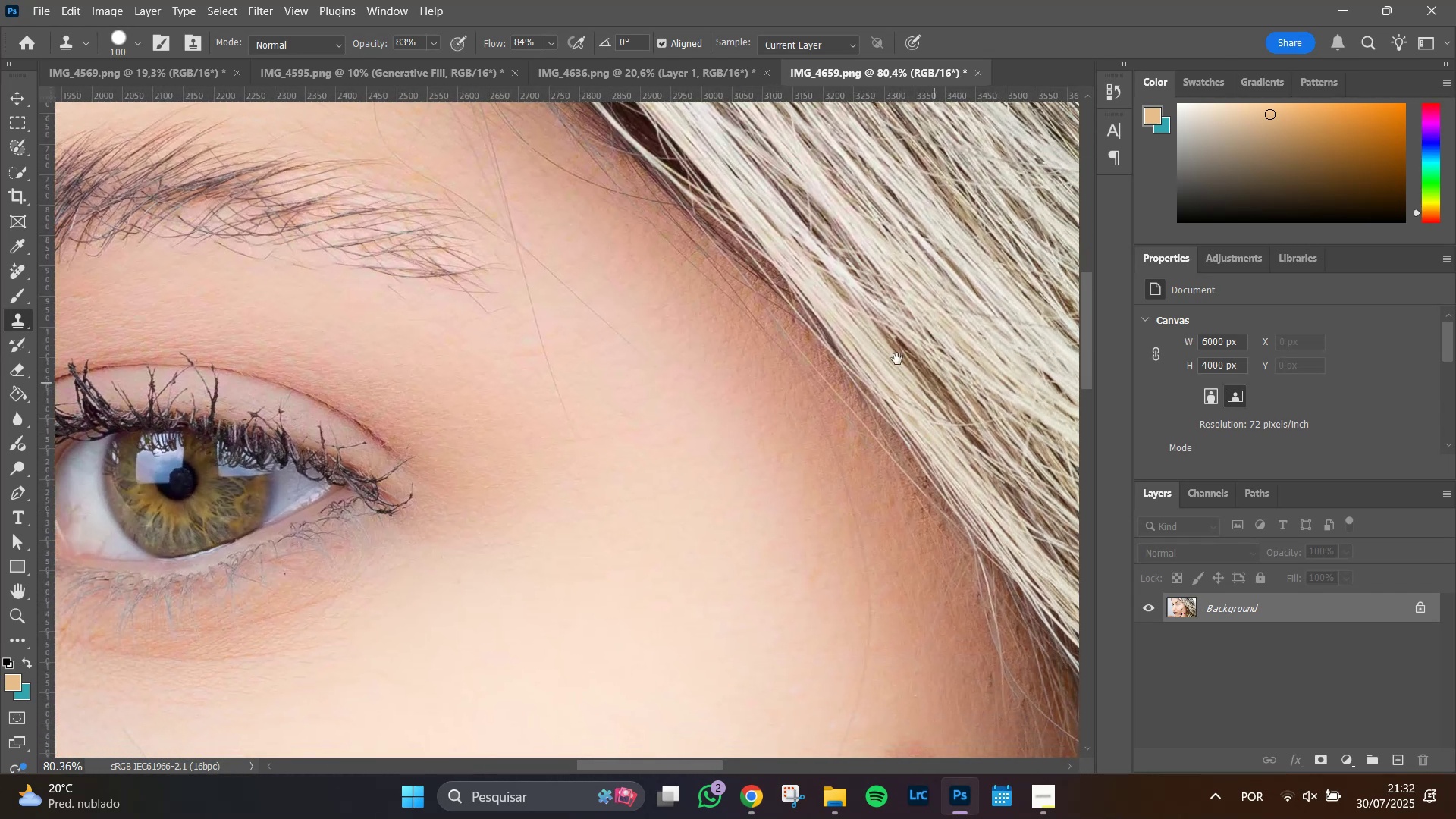 
hold_key(key=Space, duration=1.51)
 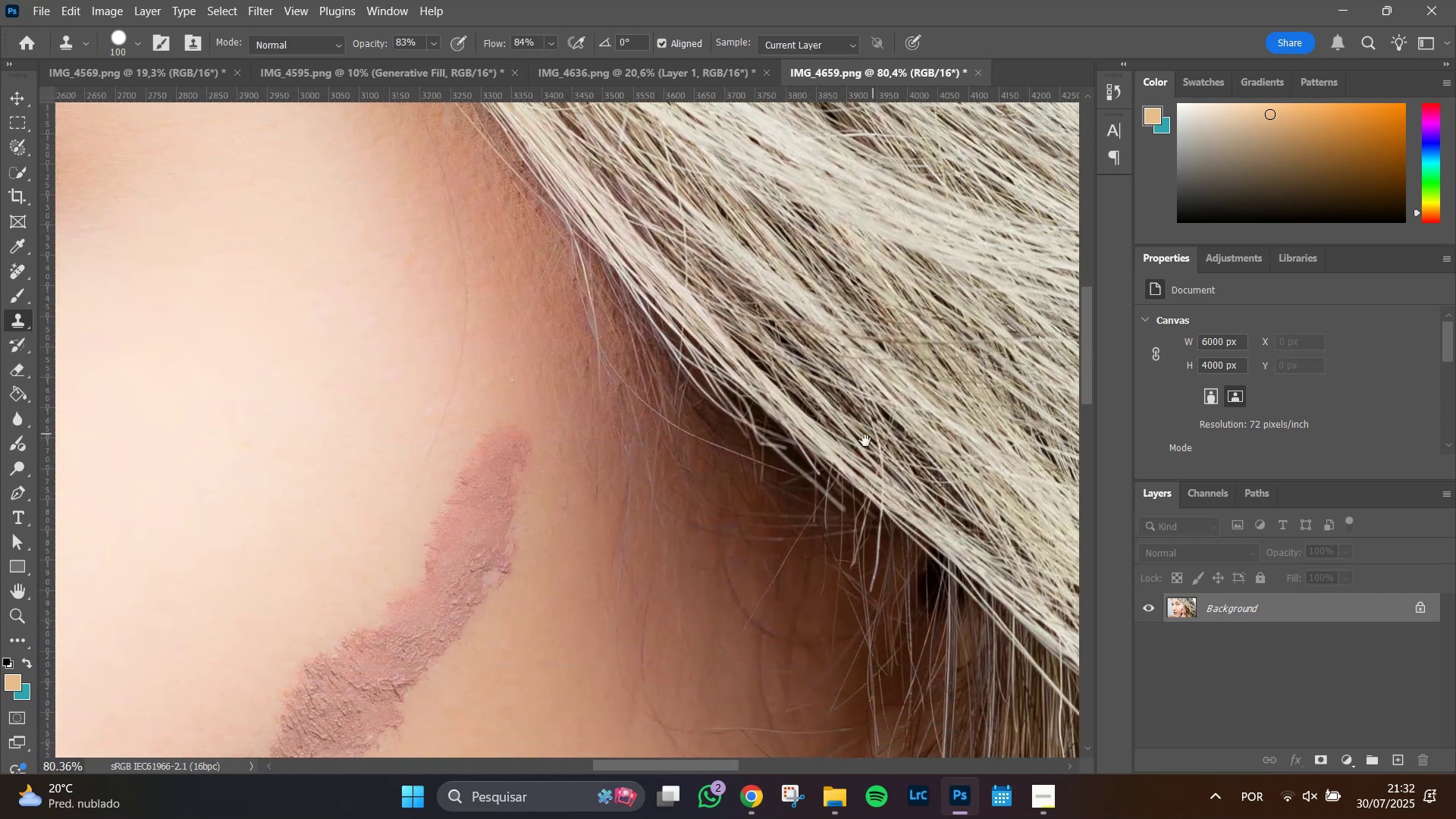 
left_click_drag(start_coordinate=[945, 391], to_coordinate=[796, 275])
 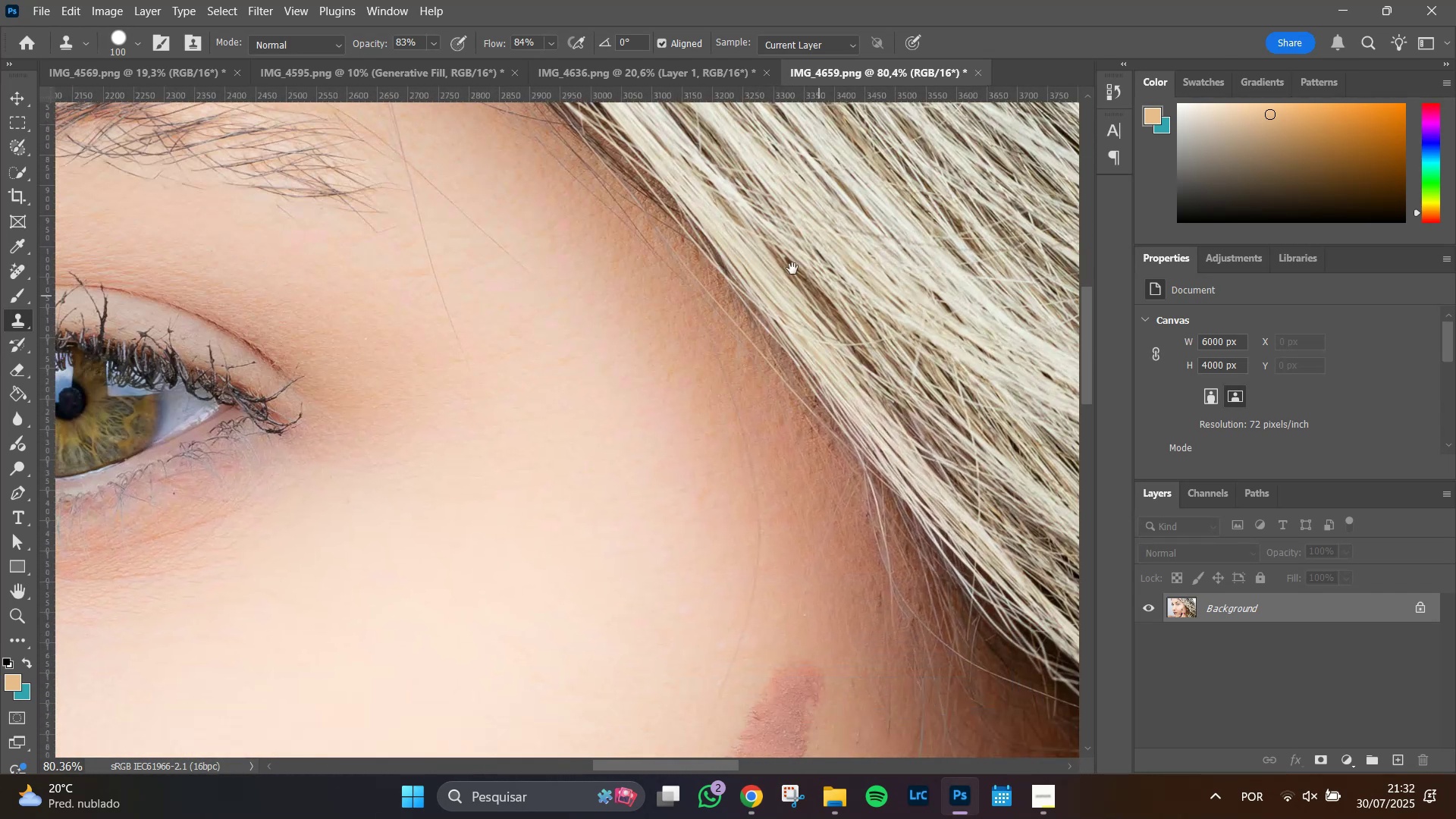 
hold_key(key=Space, duration=1.51)
 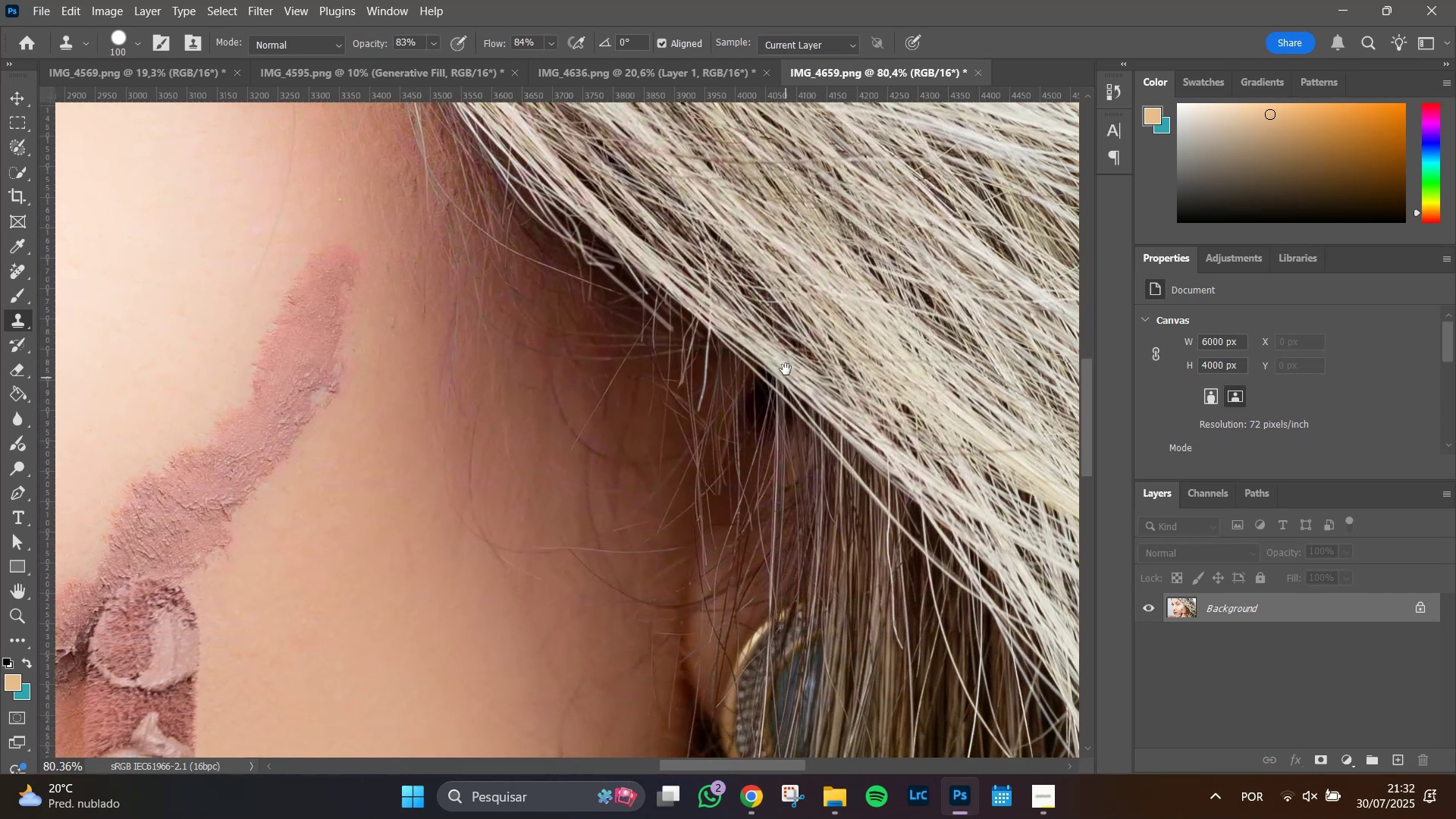 
hold_key(key=Space, duration=1.51)
 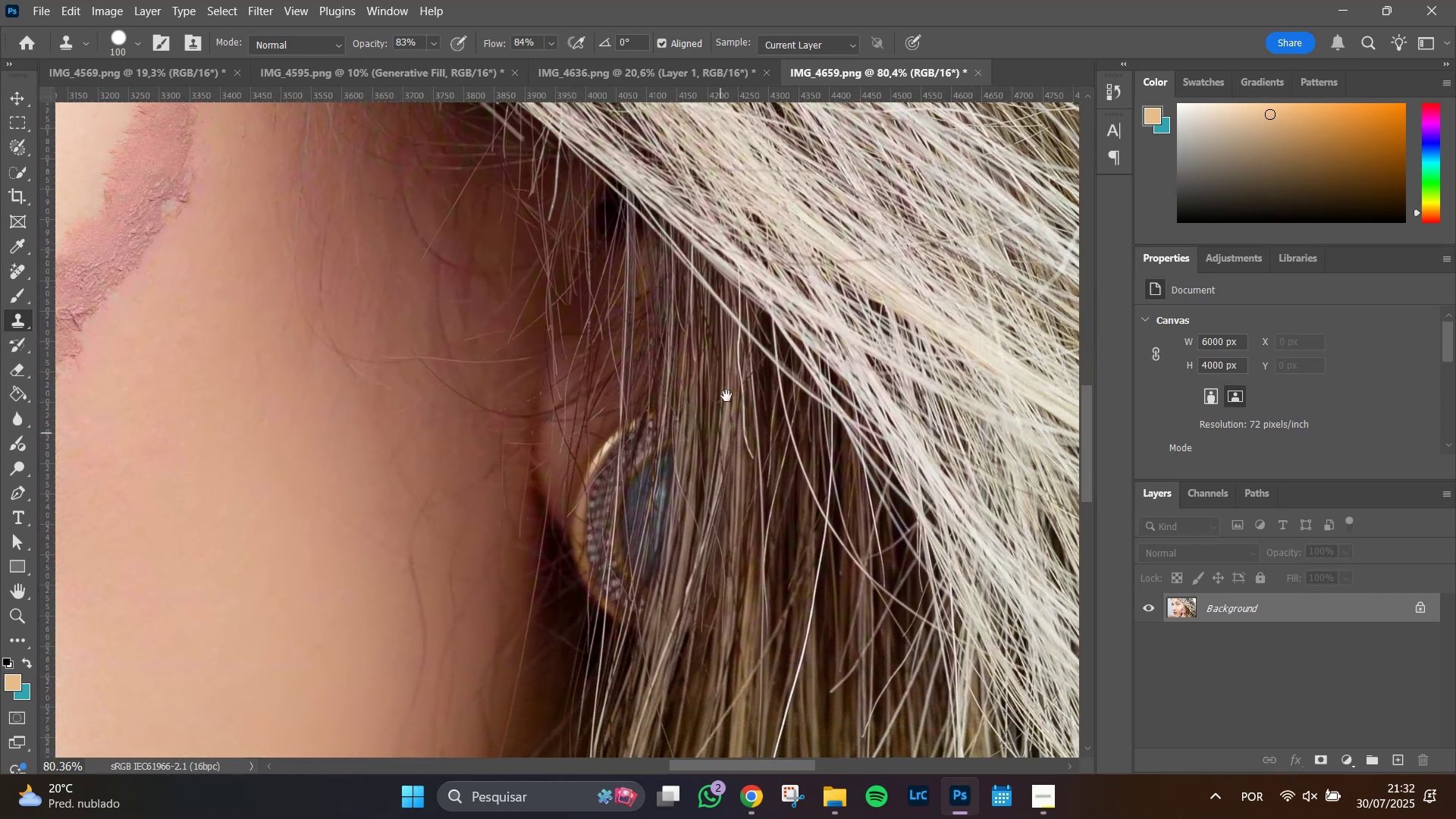 
left_click_drag(start_coordinate=[864, 488], to_coordinate=[714, 248])
 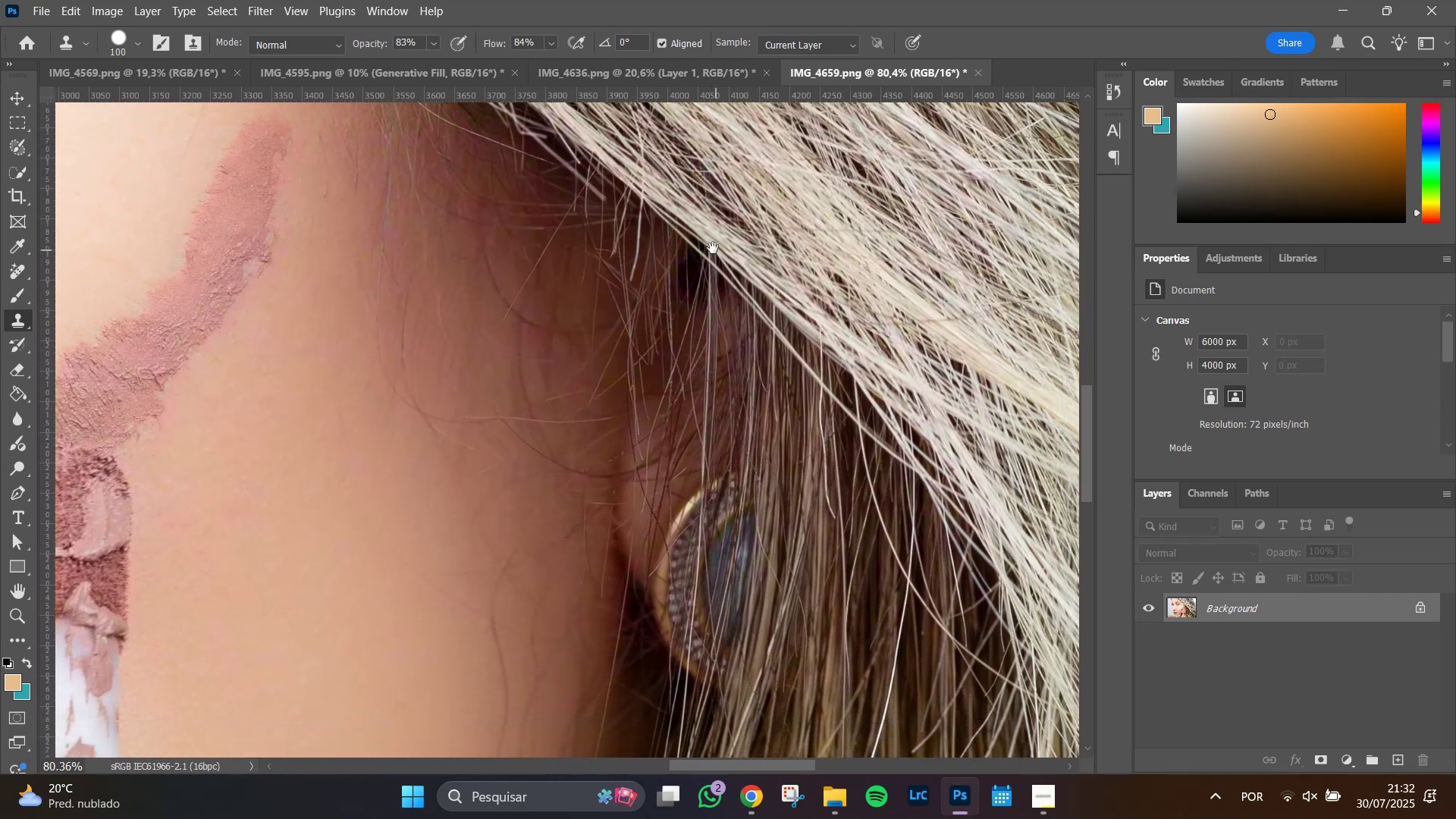 
hold_key(key=Space, duration=1.51)
 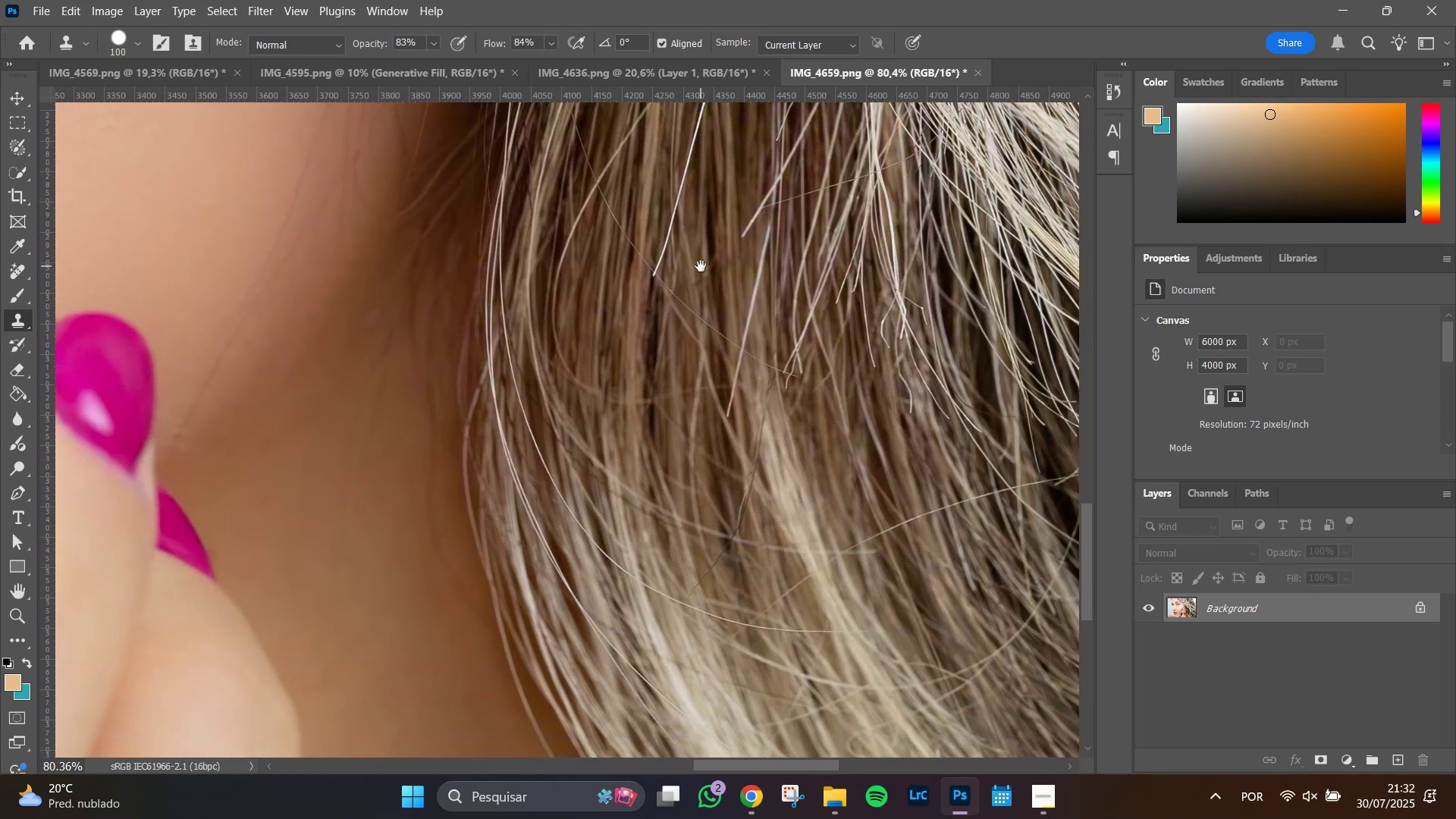 
left_click_drag(start_coordinate=[717, 436], to_coordinate=[730, 306])
 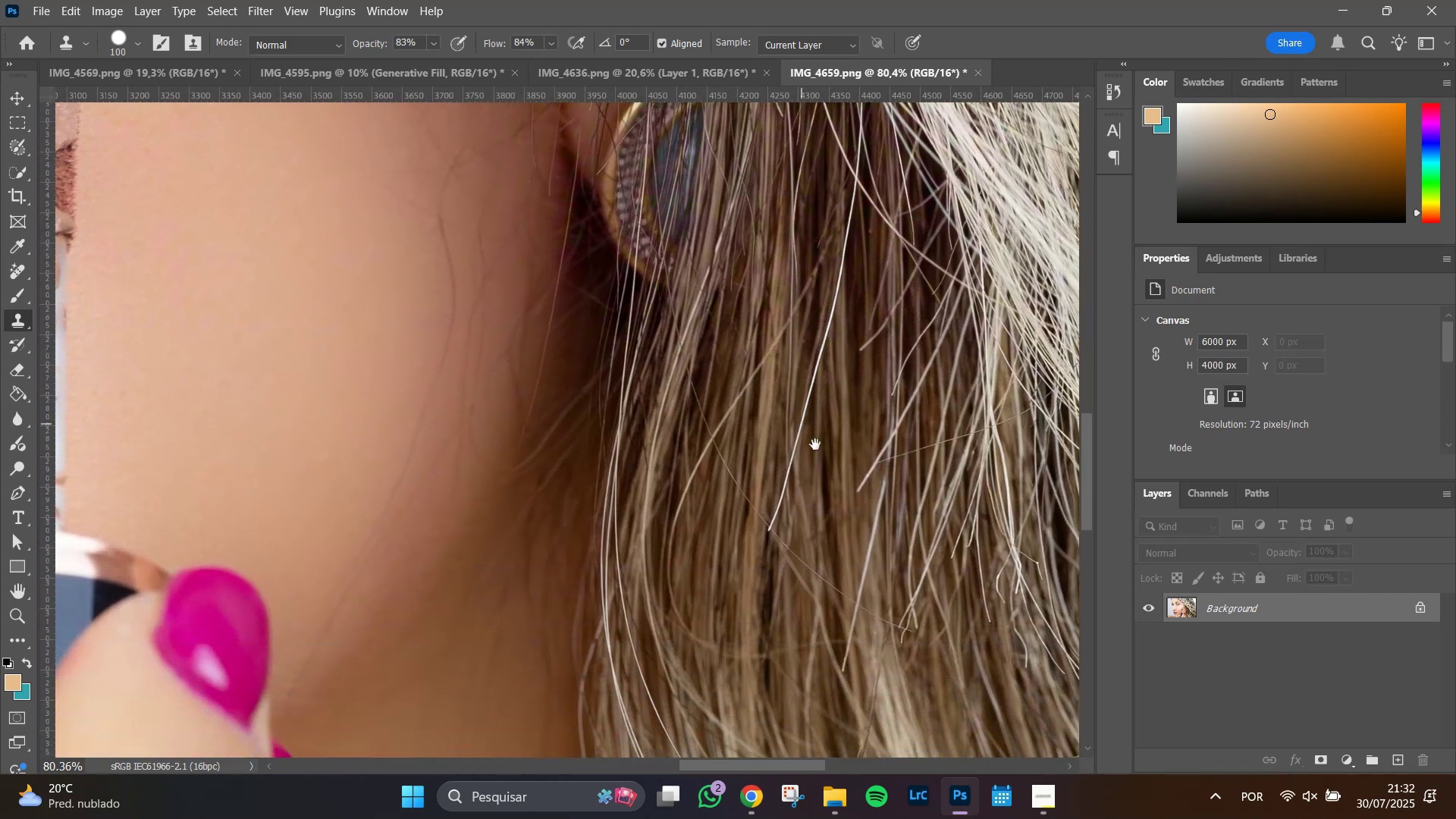 
left_click_drag(start_coordinate=[821, 457], to_coordinate=[518, 438])
 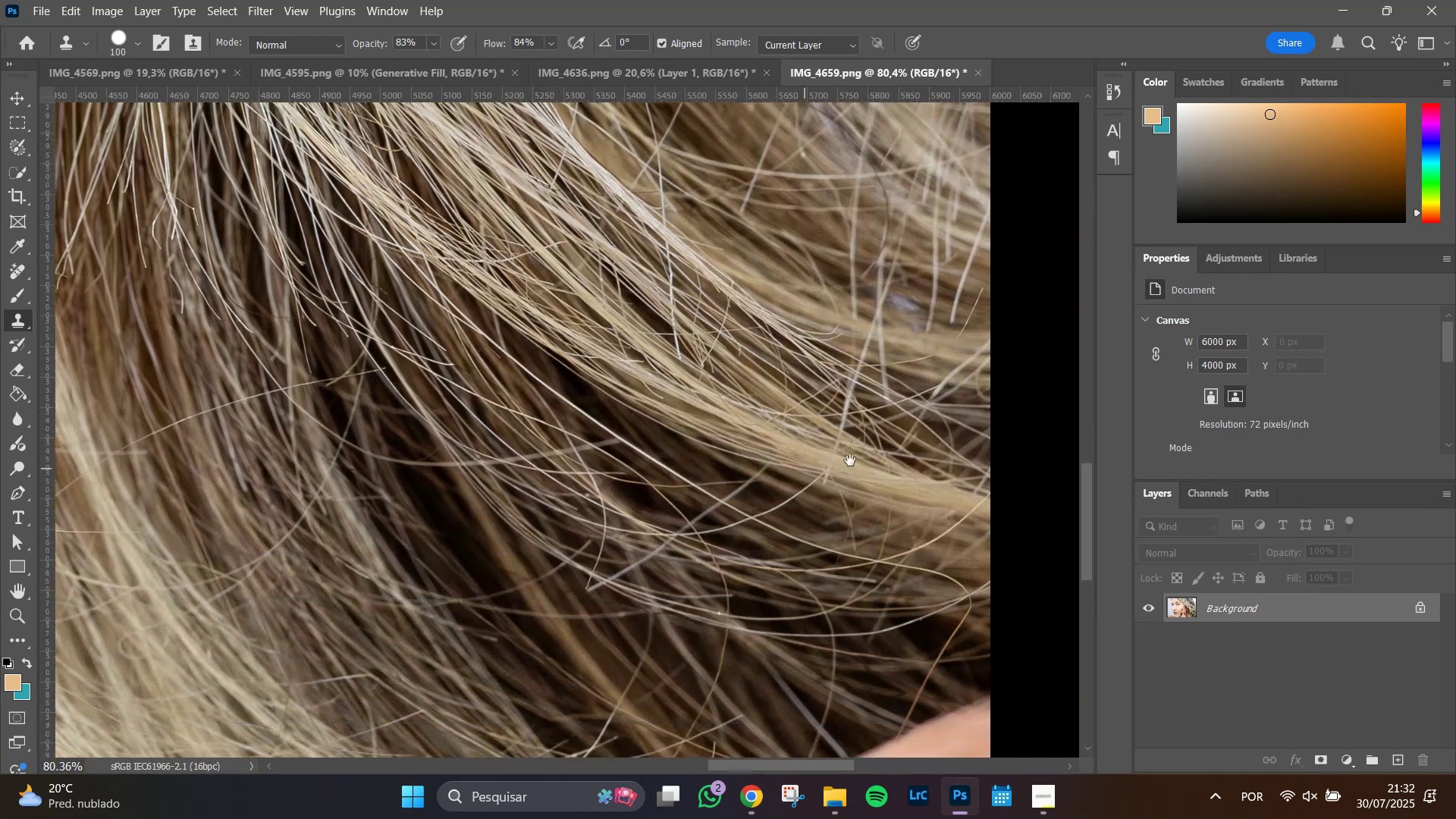 
hold_key(key=Space, duration=1.51)
 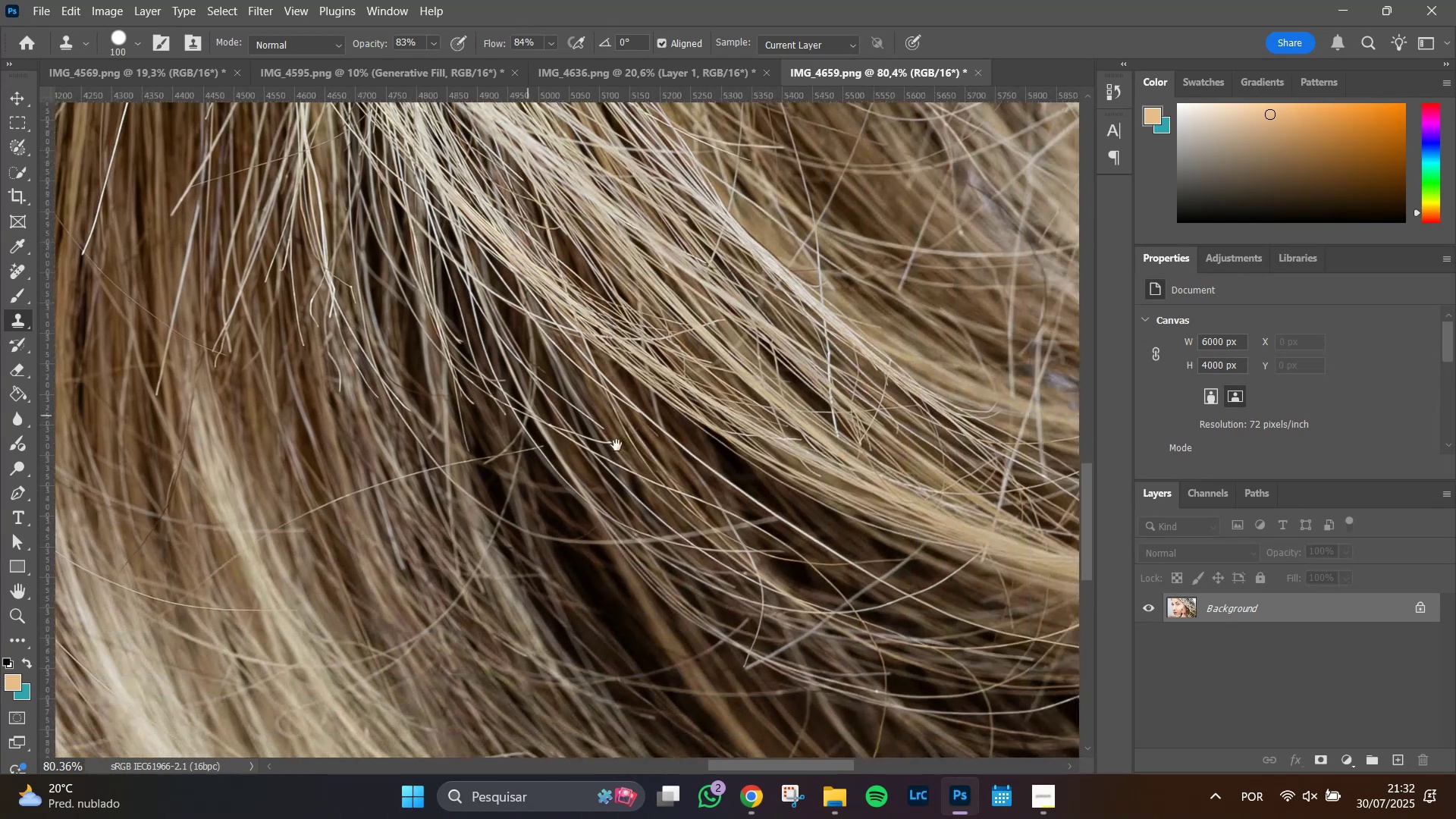 
hold_key(key=Space, duration=1.51)
 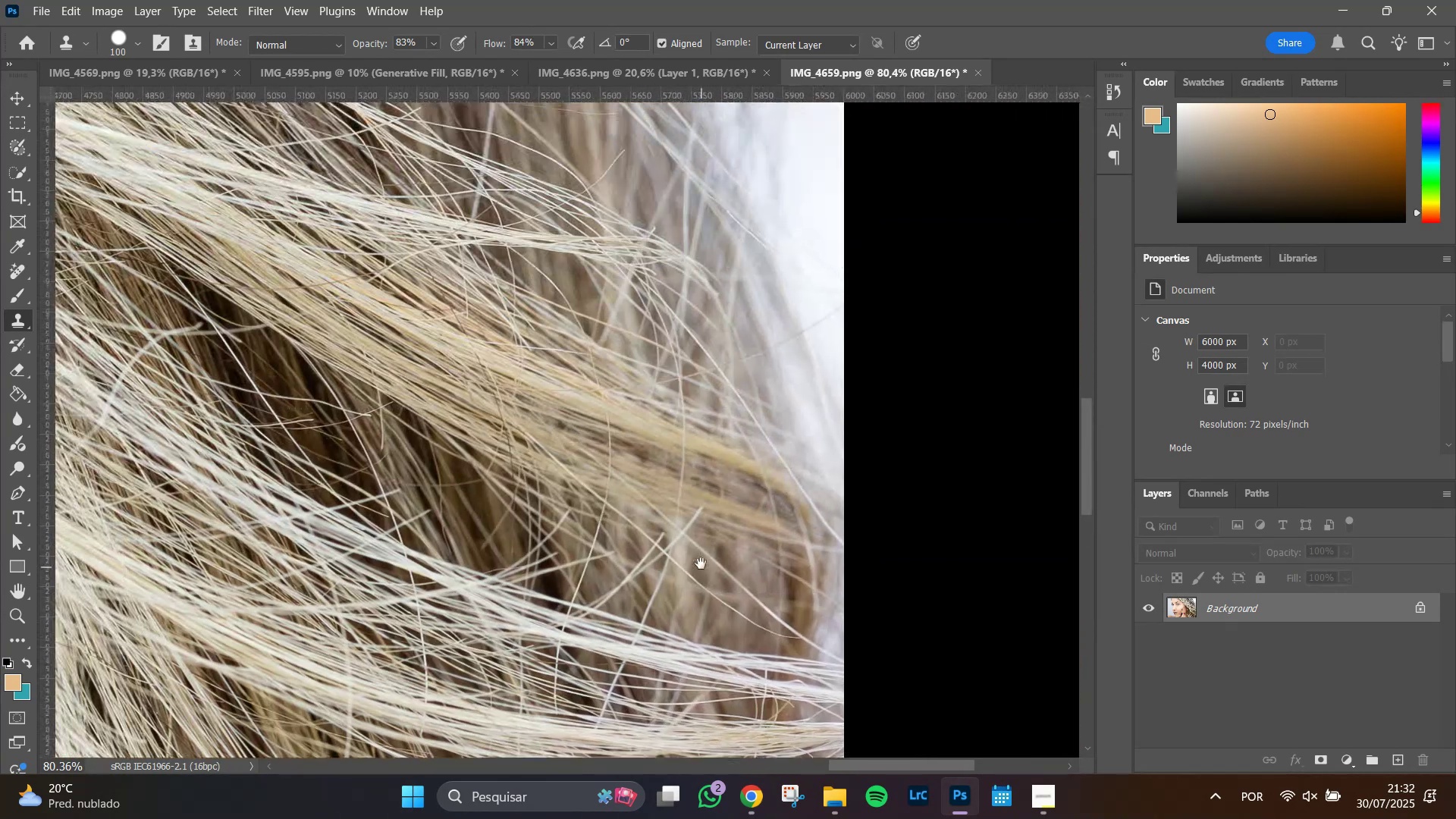 
left_click_drag(start_coordinate=[881, 435], to_coordinate=[785, 661])
 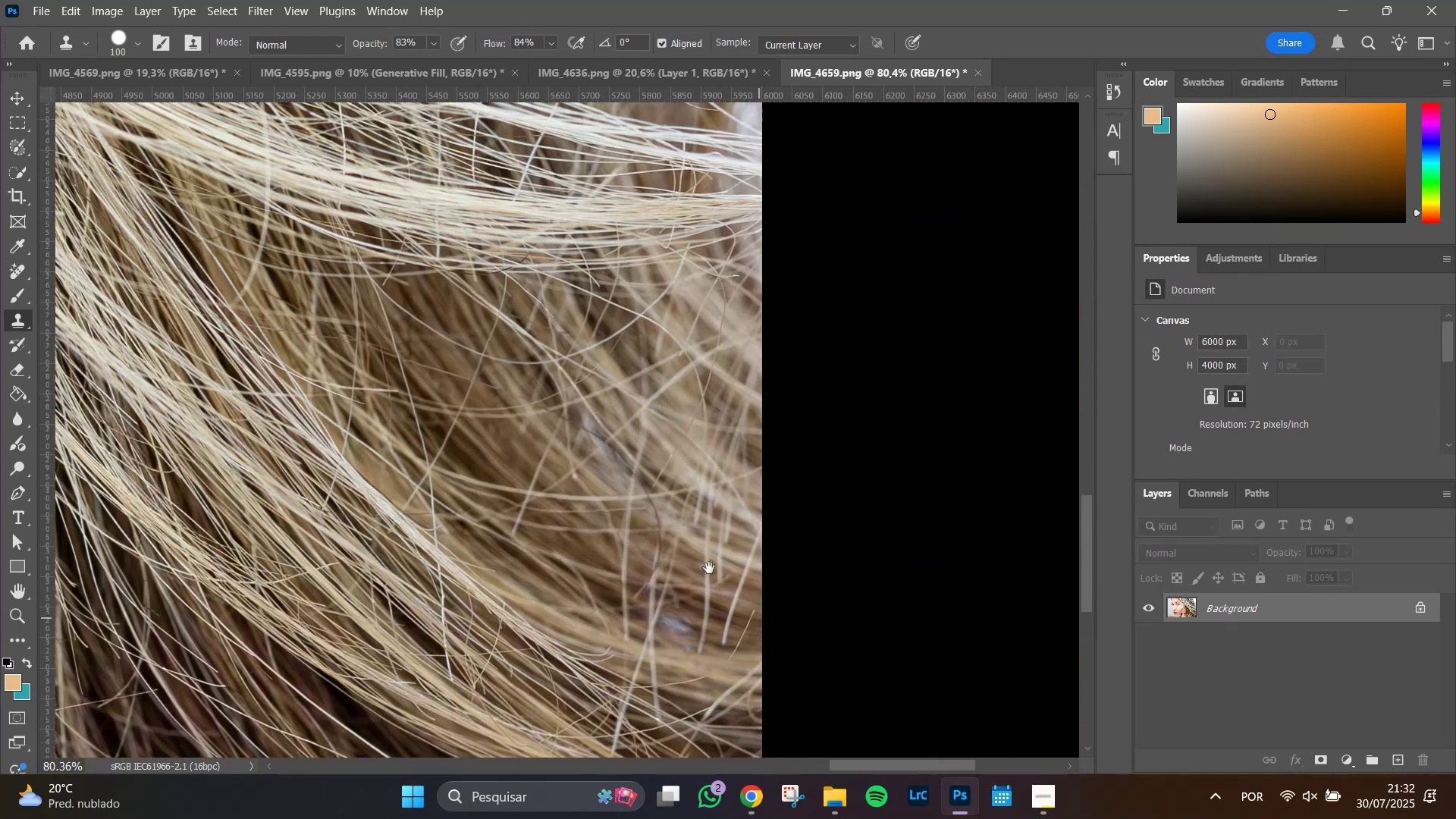 
hold_key(key=Space, duration=1.51)
 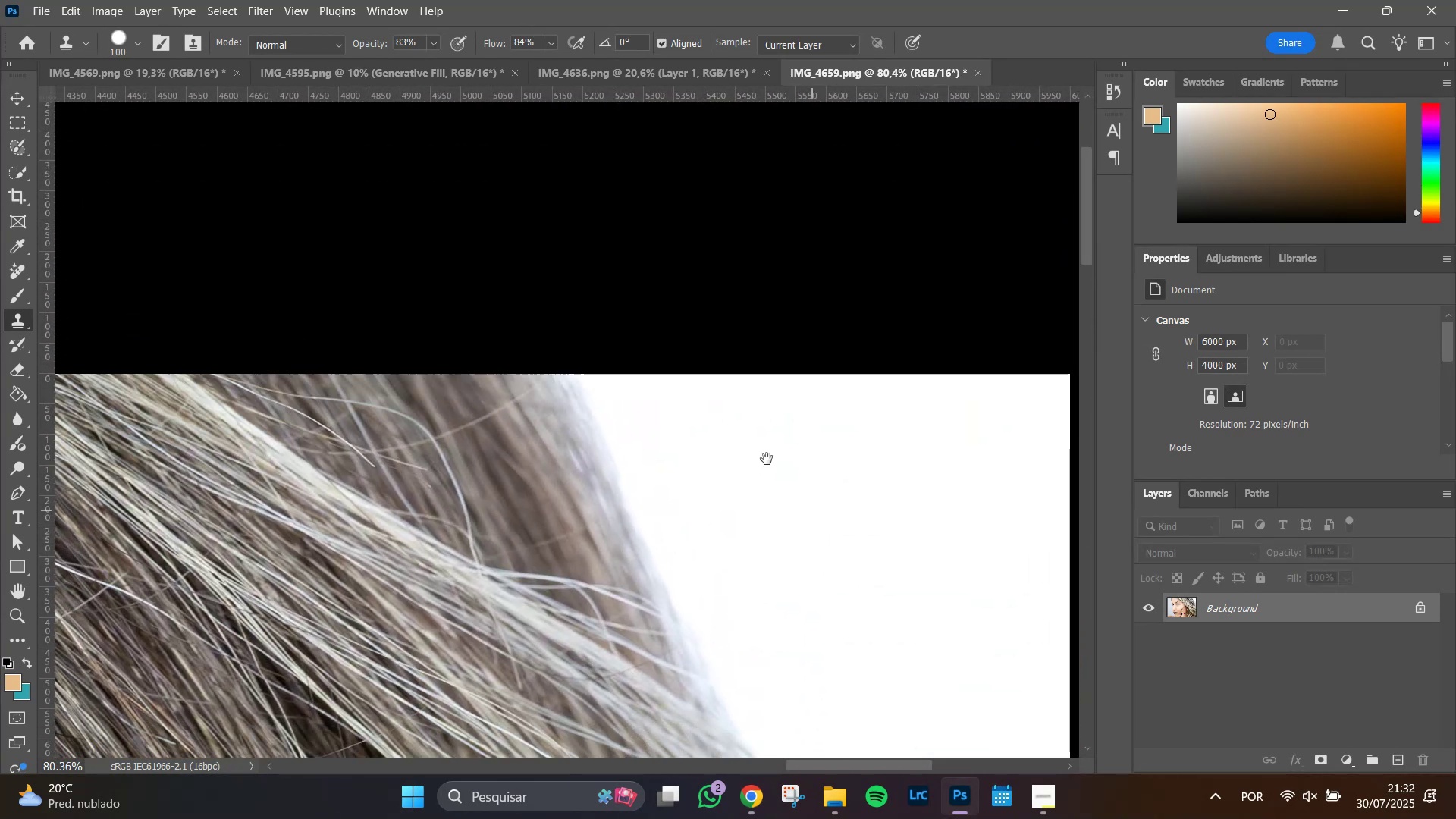 
left_click_drag(start_coordinate=[623, 372], to_coordinate=[687, 552])
 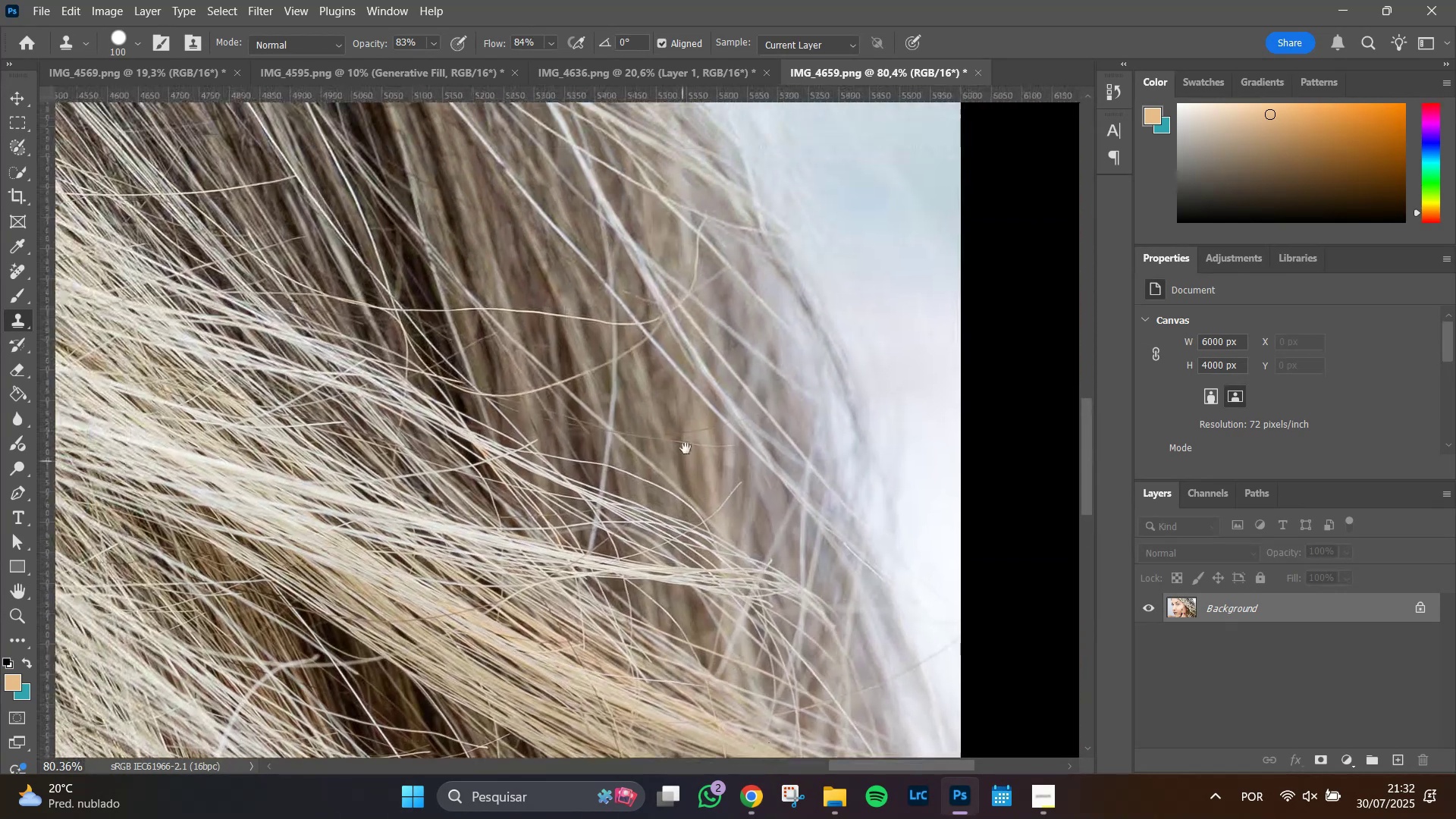 
left_click_drag(start_coordinate=[686, 447], to_coordinate=[701, 634])
 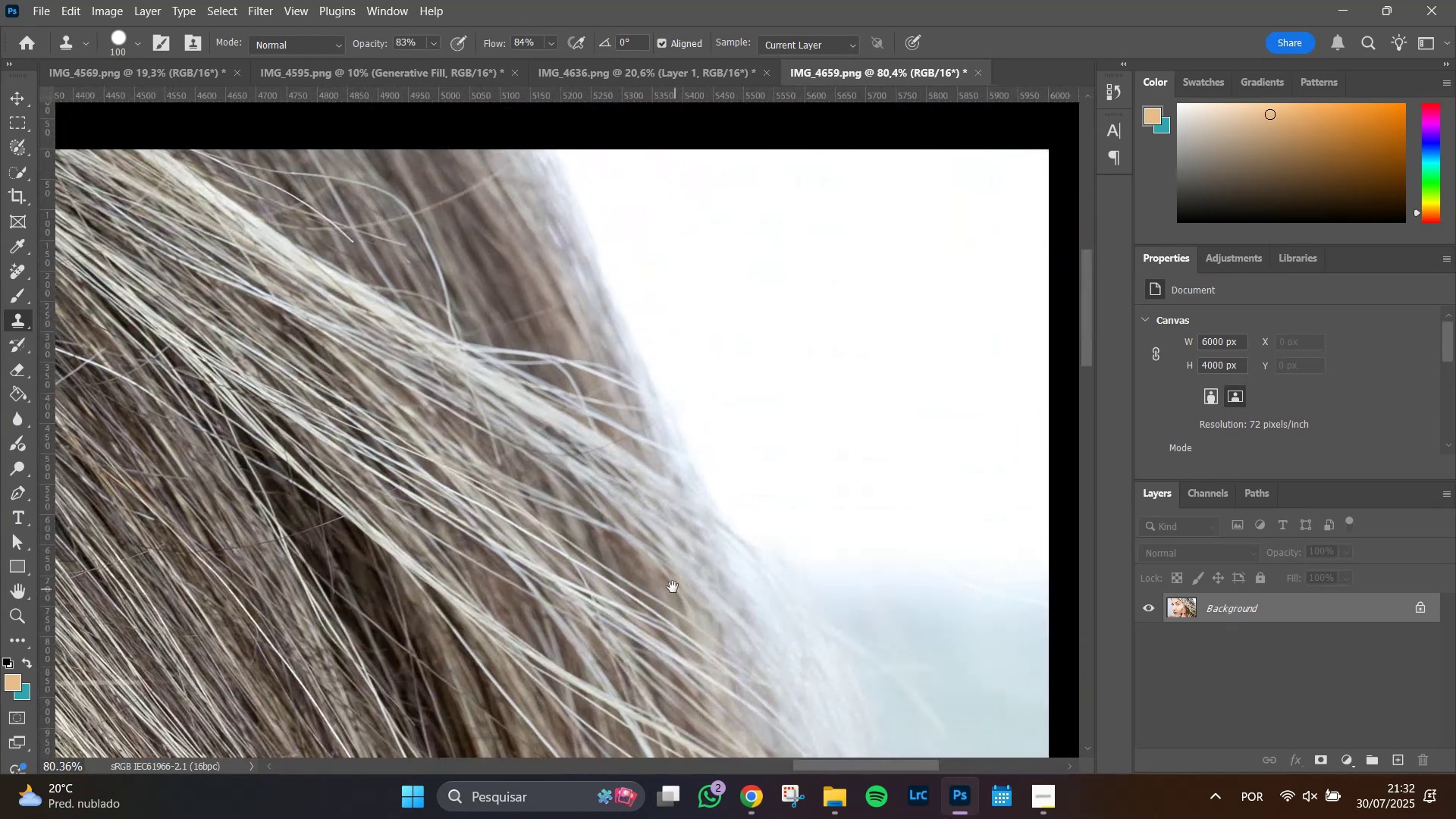 
hold_key(key=Space, duration=1.51)
 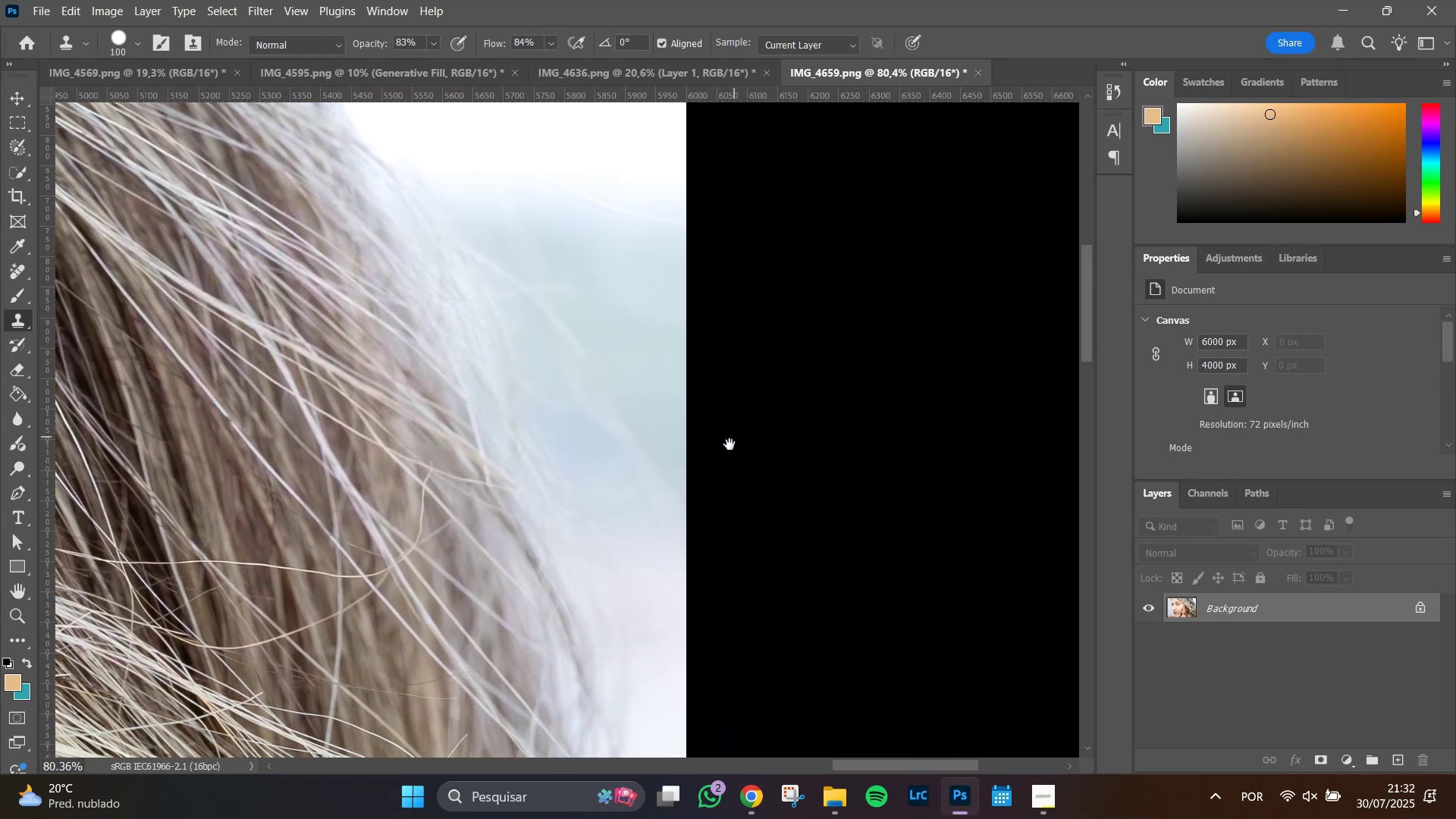 
left_click_drag(start_coordinate=[815, 552], to_coordinate=[736, 420])
 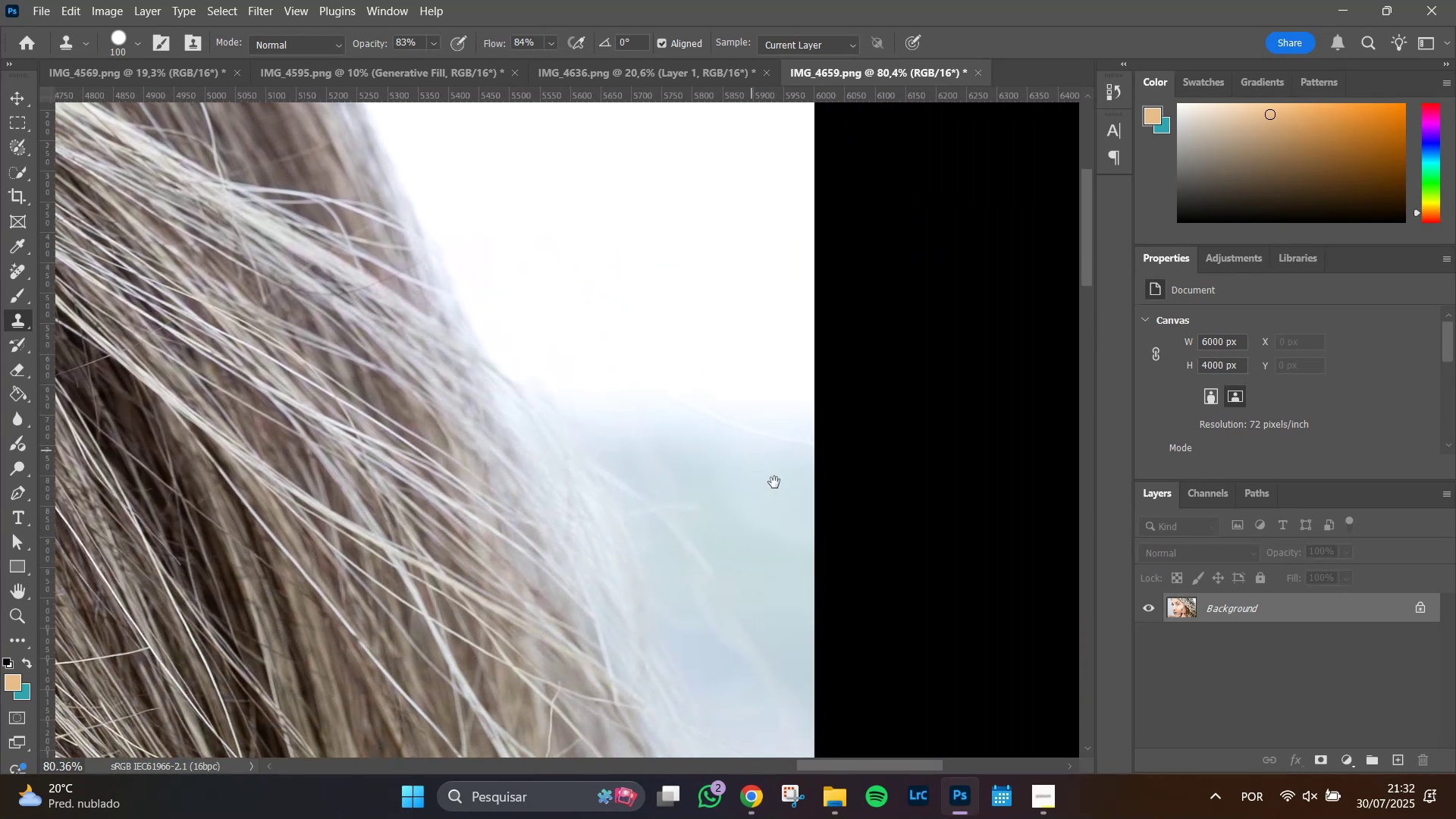 
left_click_drag(start_coordinate=[774, 504], to_coordinate=[736, 440])
 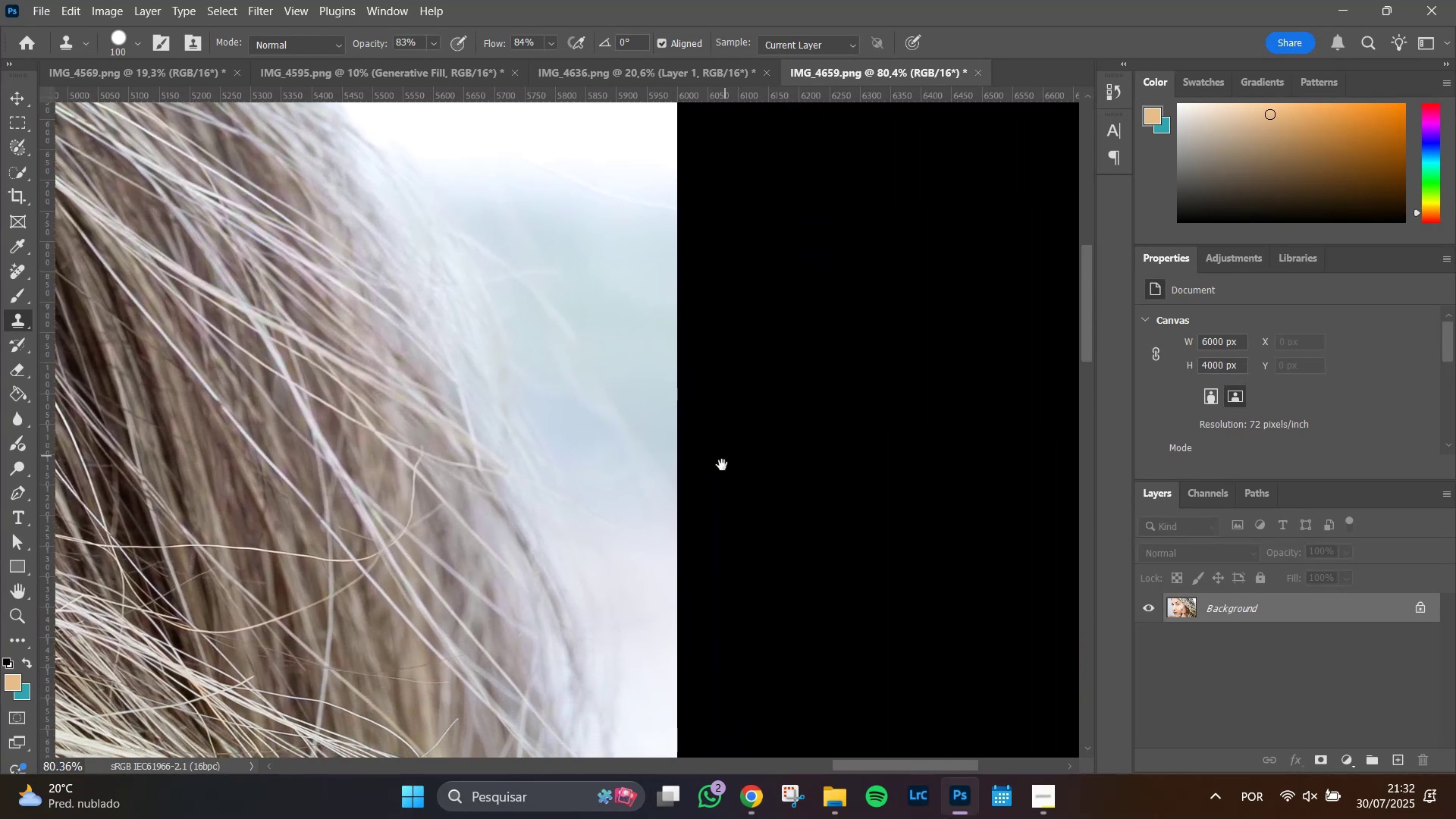 
hold_key(key=Space, duration=1.51)
 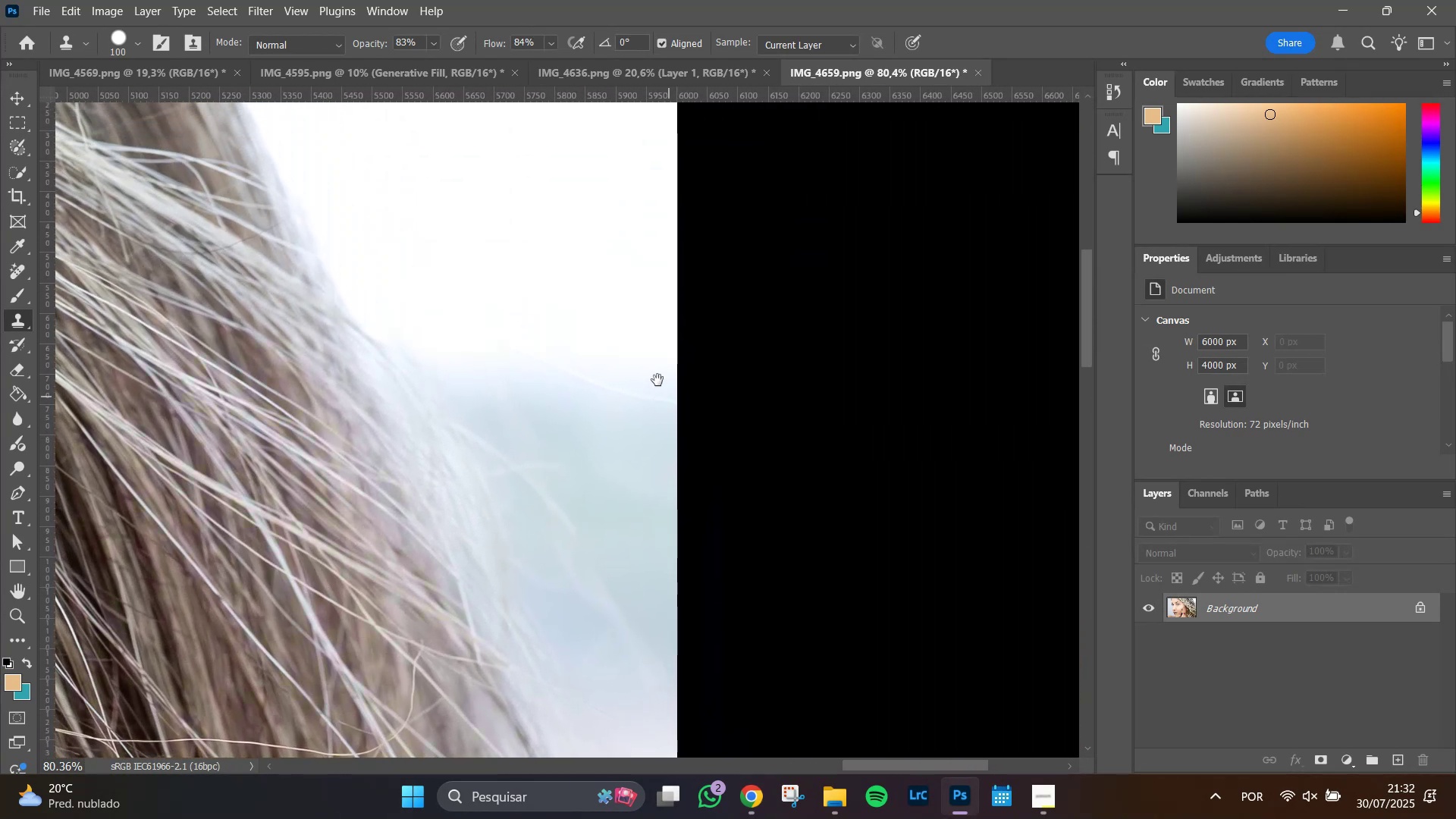 
left_click_drag(start_coordinate=[675, 300], to_coordinate=[692, 418])
 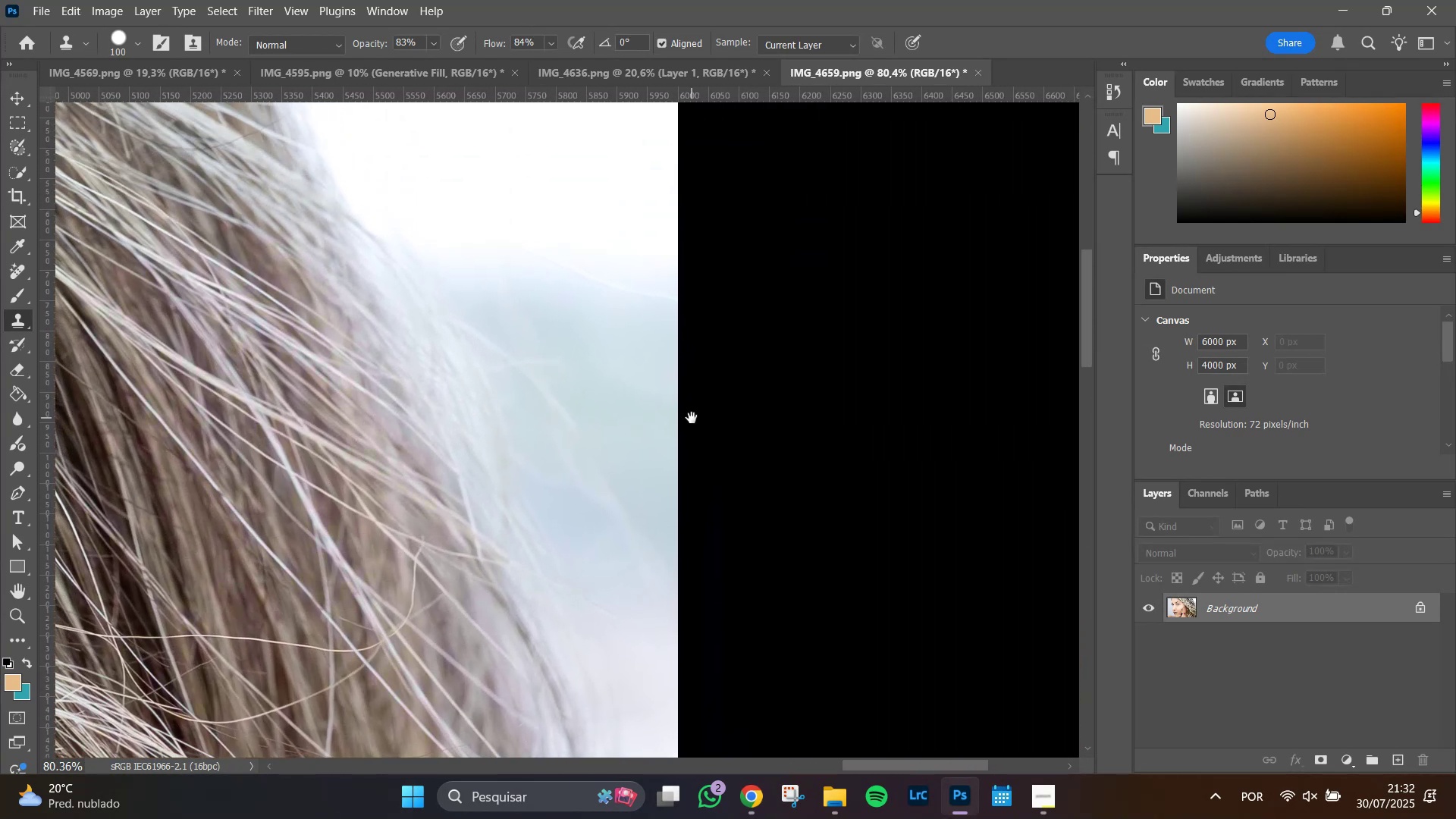 
hold_key(key=Space, duration=0.55)
 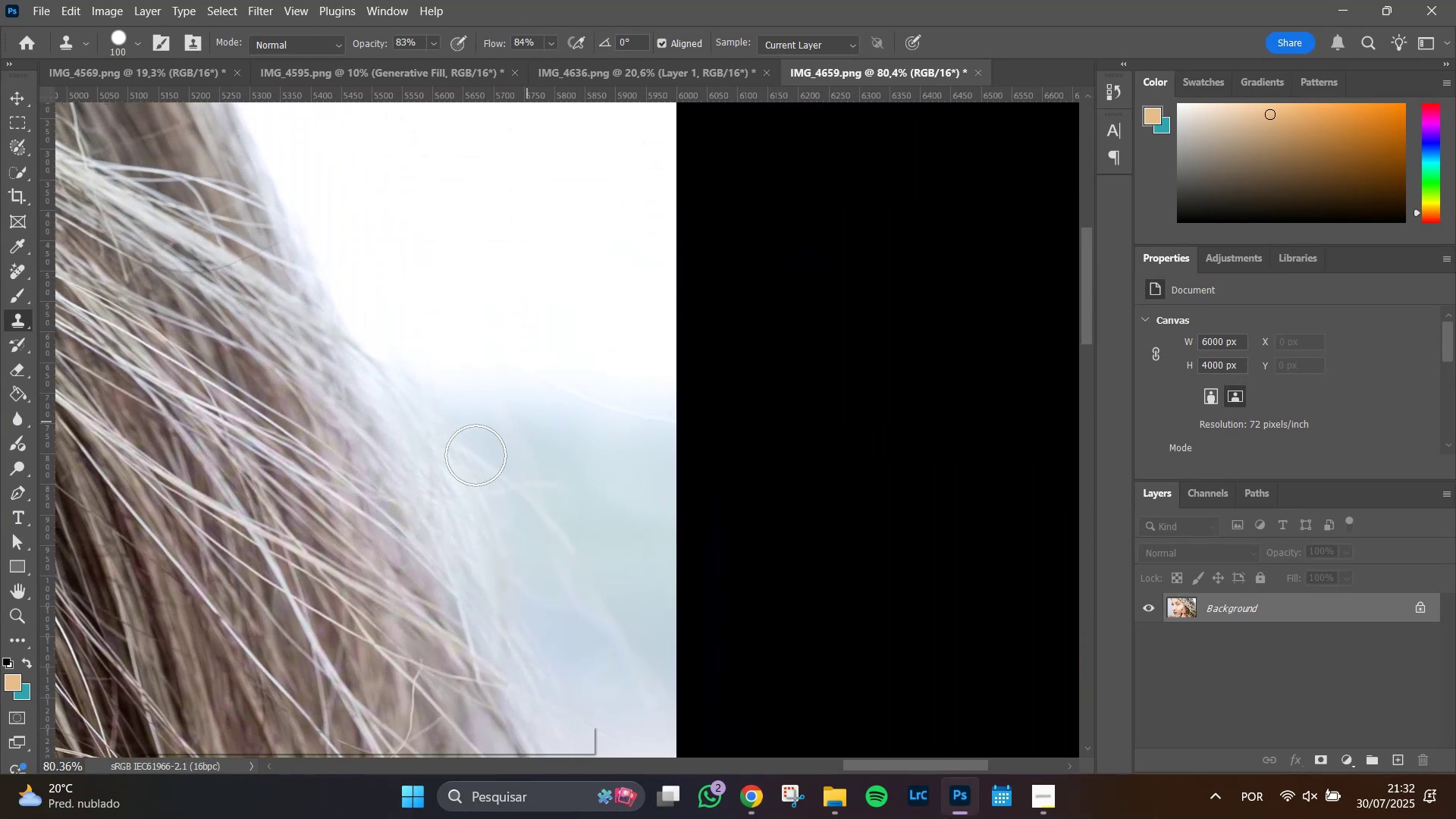 
hold_key(key=AltLeft, duration=0.92)
scroll: coordinate [420, 538], scroll_direction: down, amount: 13.0
 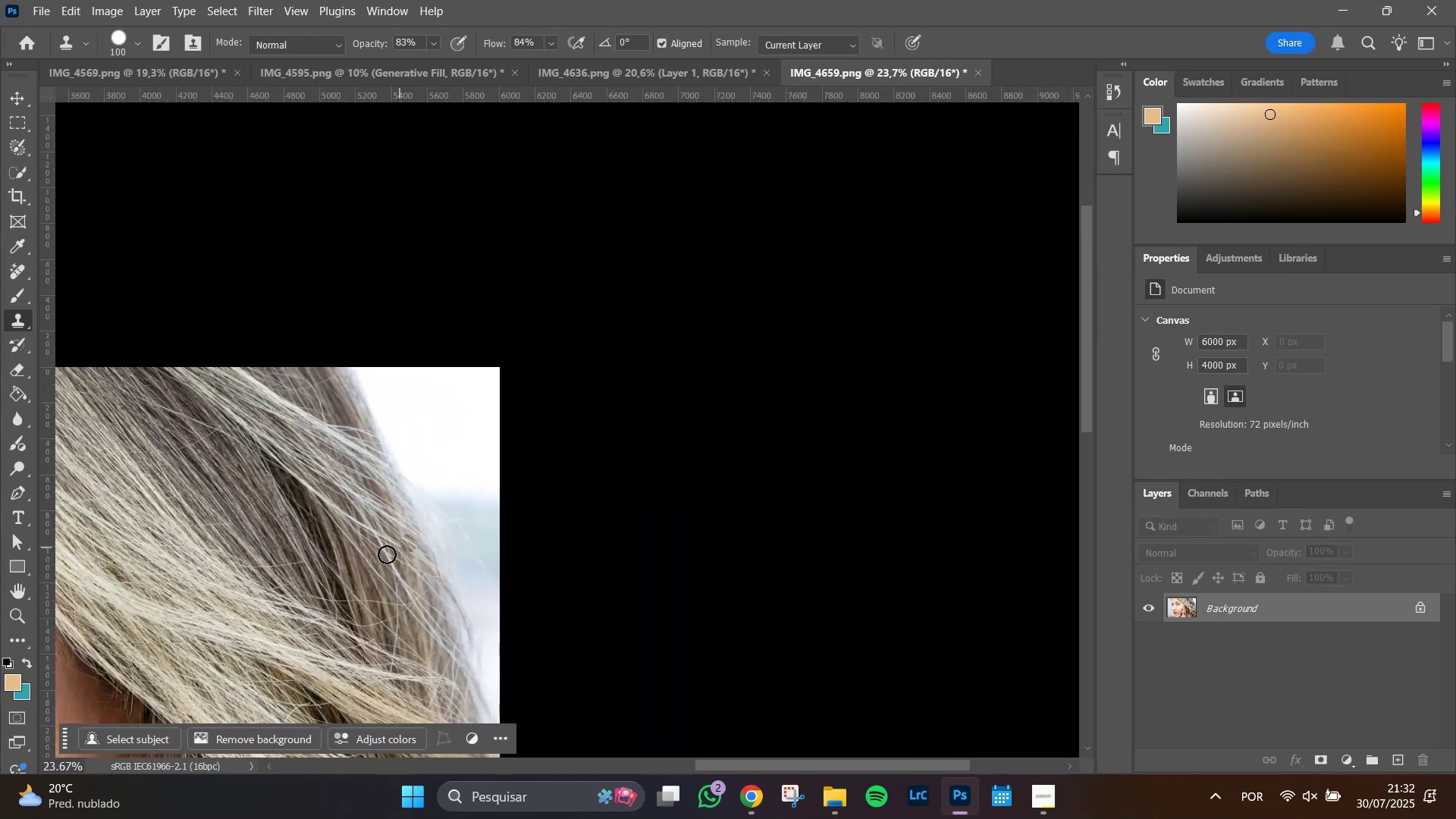 
hold_key(key=Space, duration=0.95)
 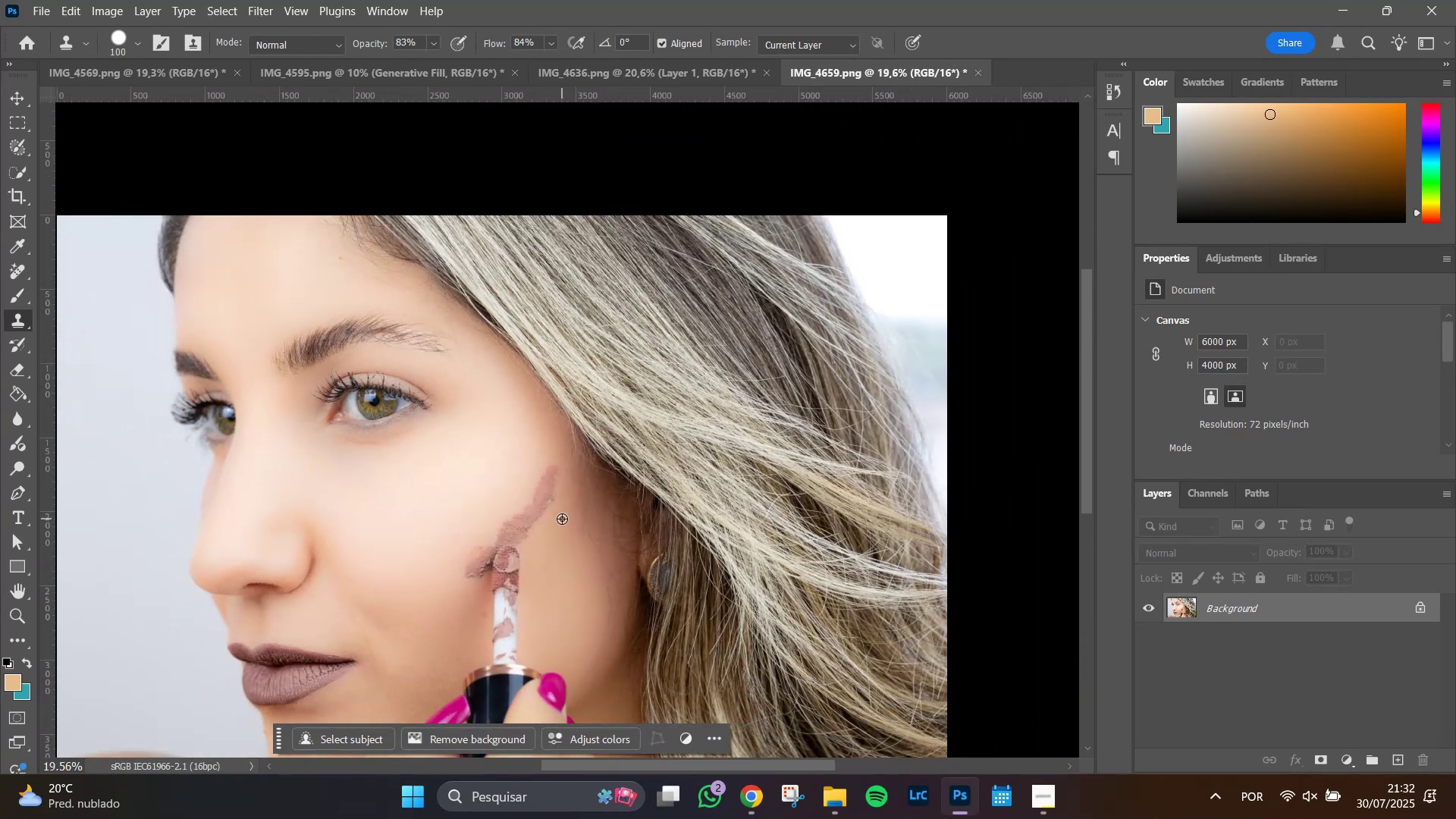 
left_click_drag(start_coordinate=[342, 566], to_coordinate=[871, 350])
 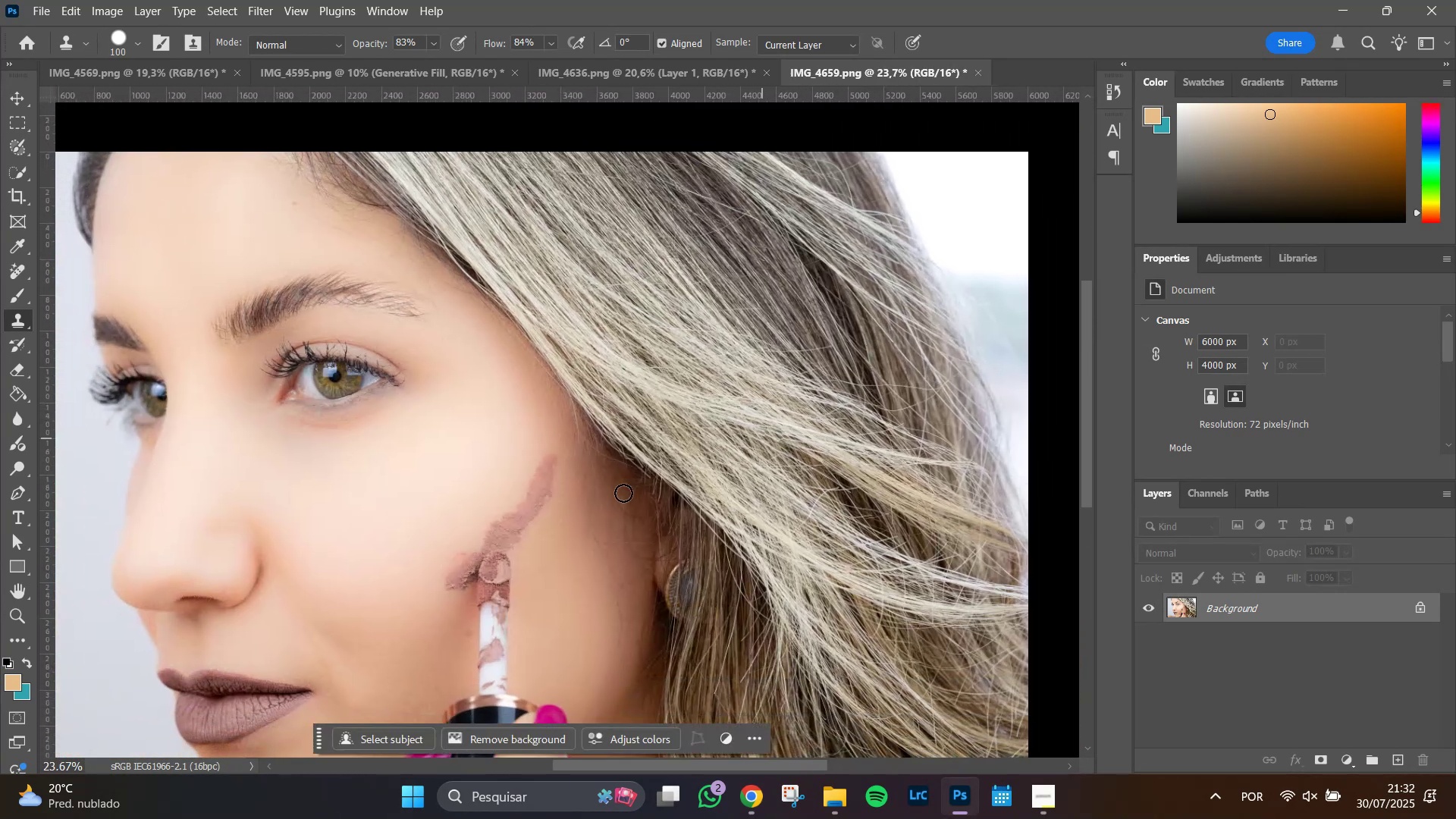 
hold_key(key=AltLeft, duration=0.33)
scroll: coordinate [562, 518], scroll_direction: down, amount: 2.0
 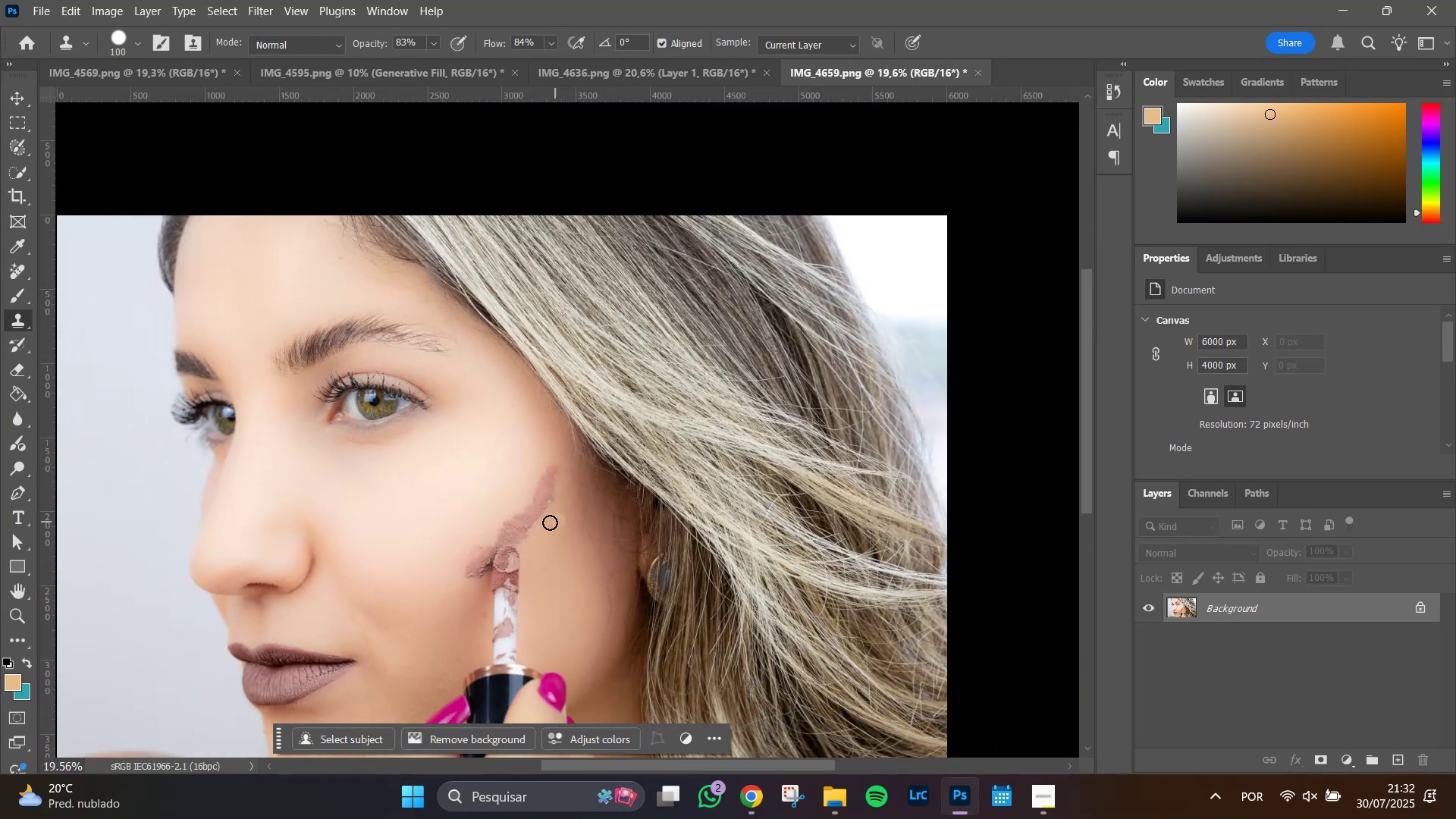 
hold_key(key=Space, duration=0.97)
 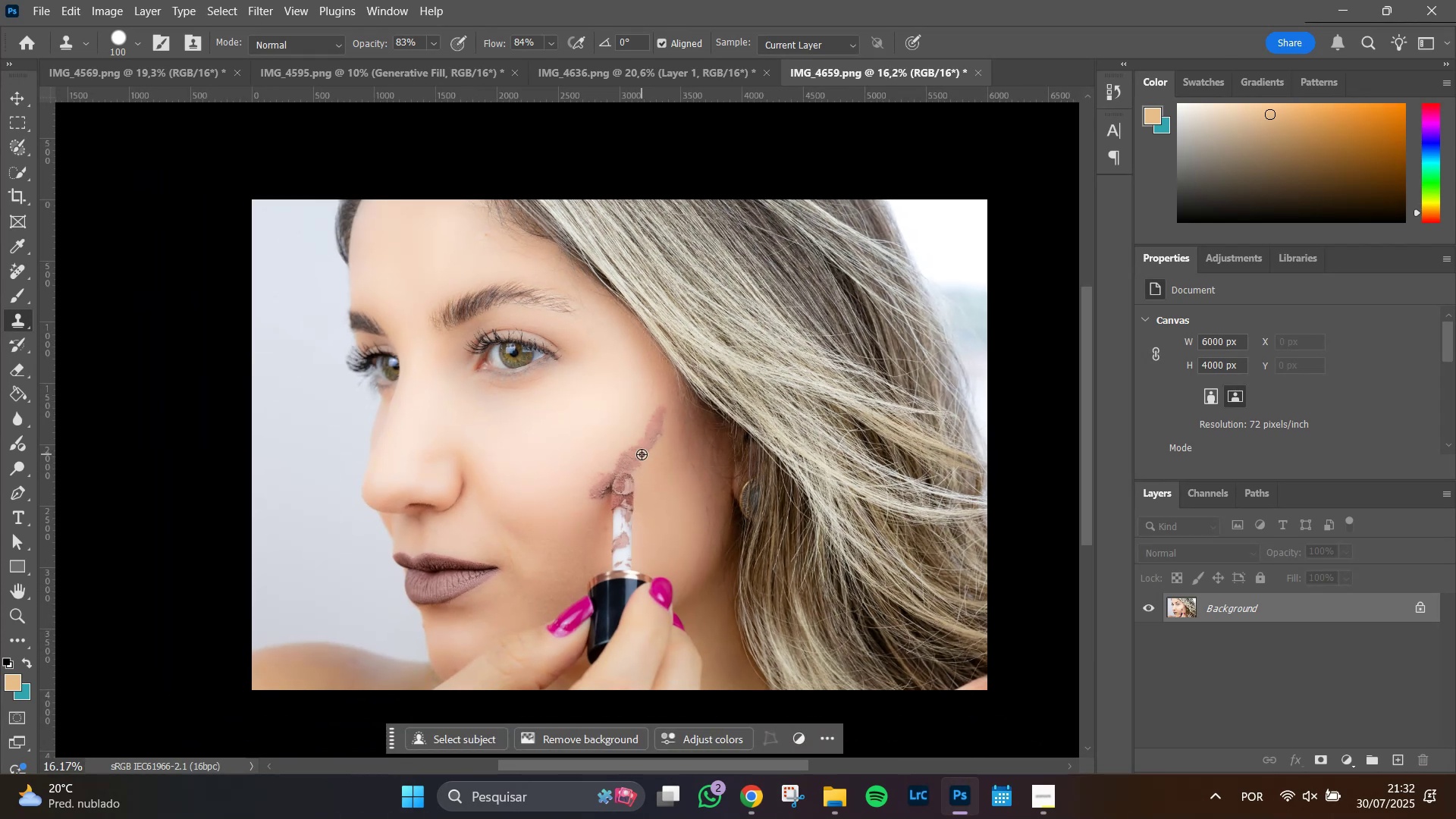 
left_click_drag(start_coordinate=[528, 524], to_coordinate=[641, 455])
 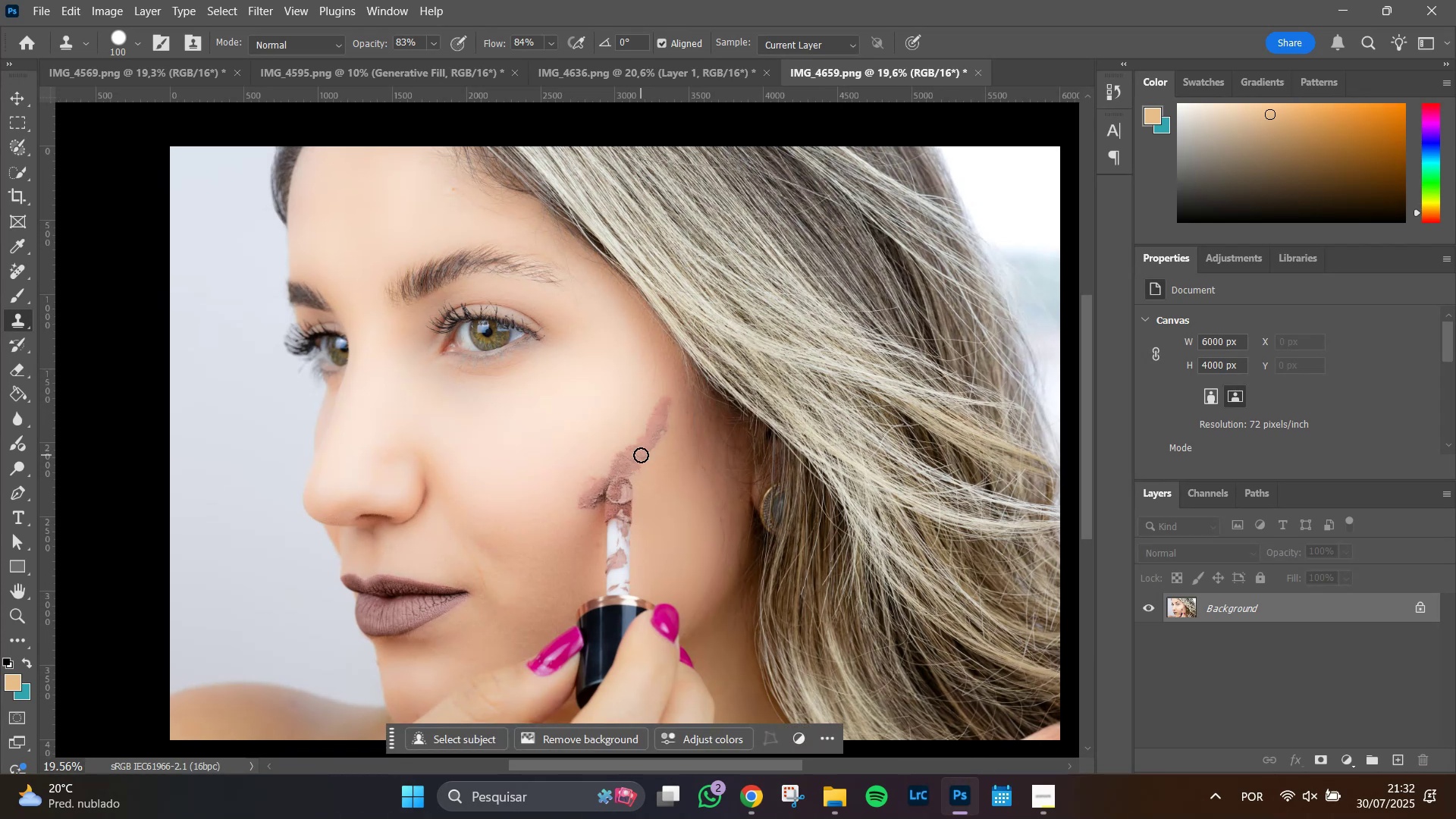 
hold_key(key=AltLeft, duration=0.49)
scroll: coordinate [642, 454], scroll_direction: down, amount: 2.0
 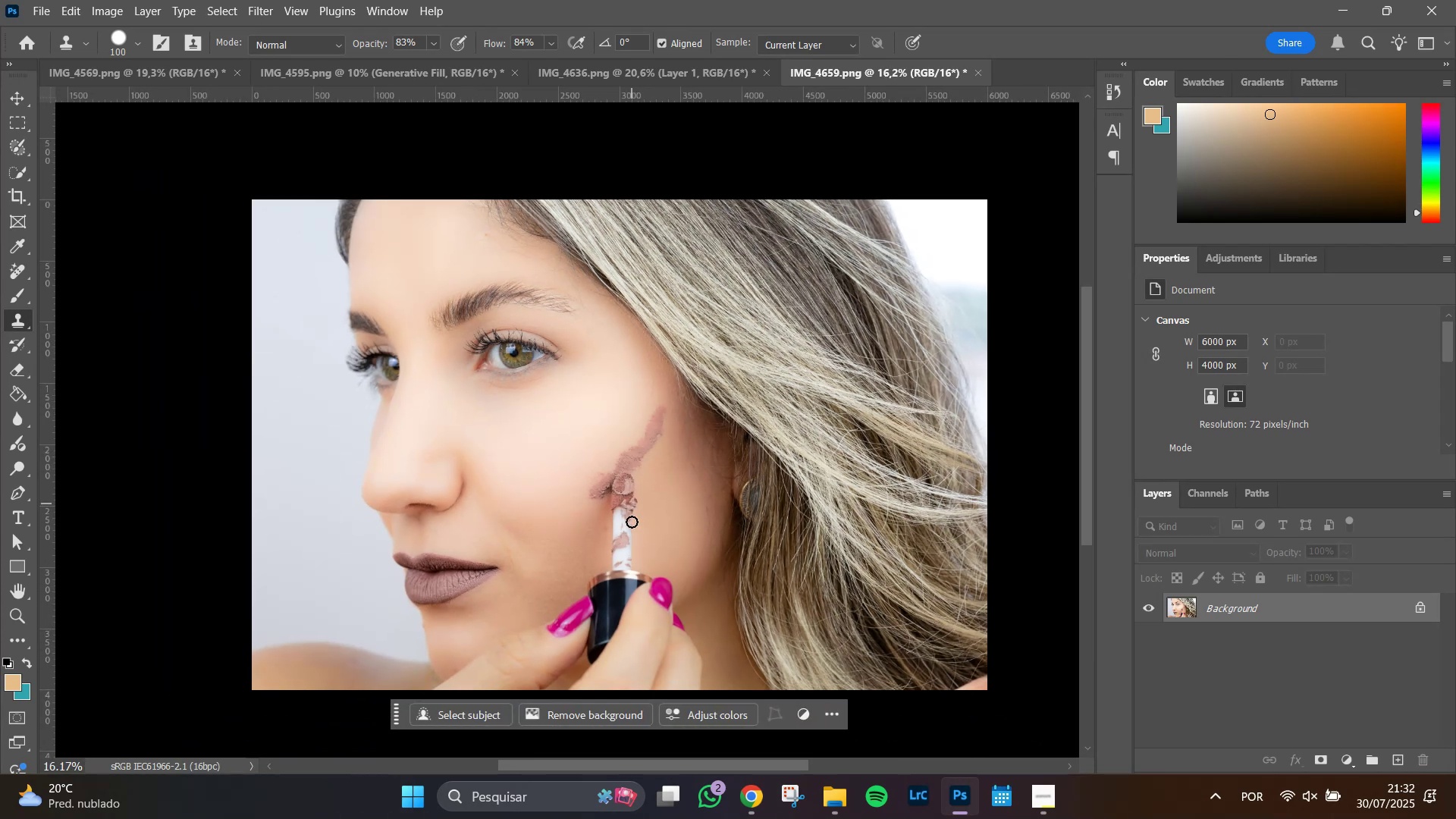 
hold_key(key=Space, duration=0.44)
 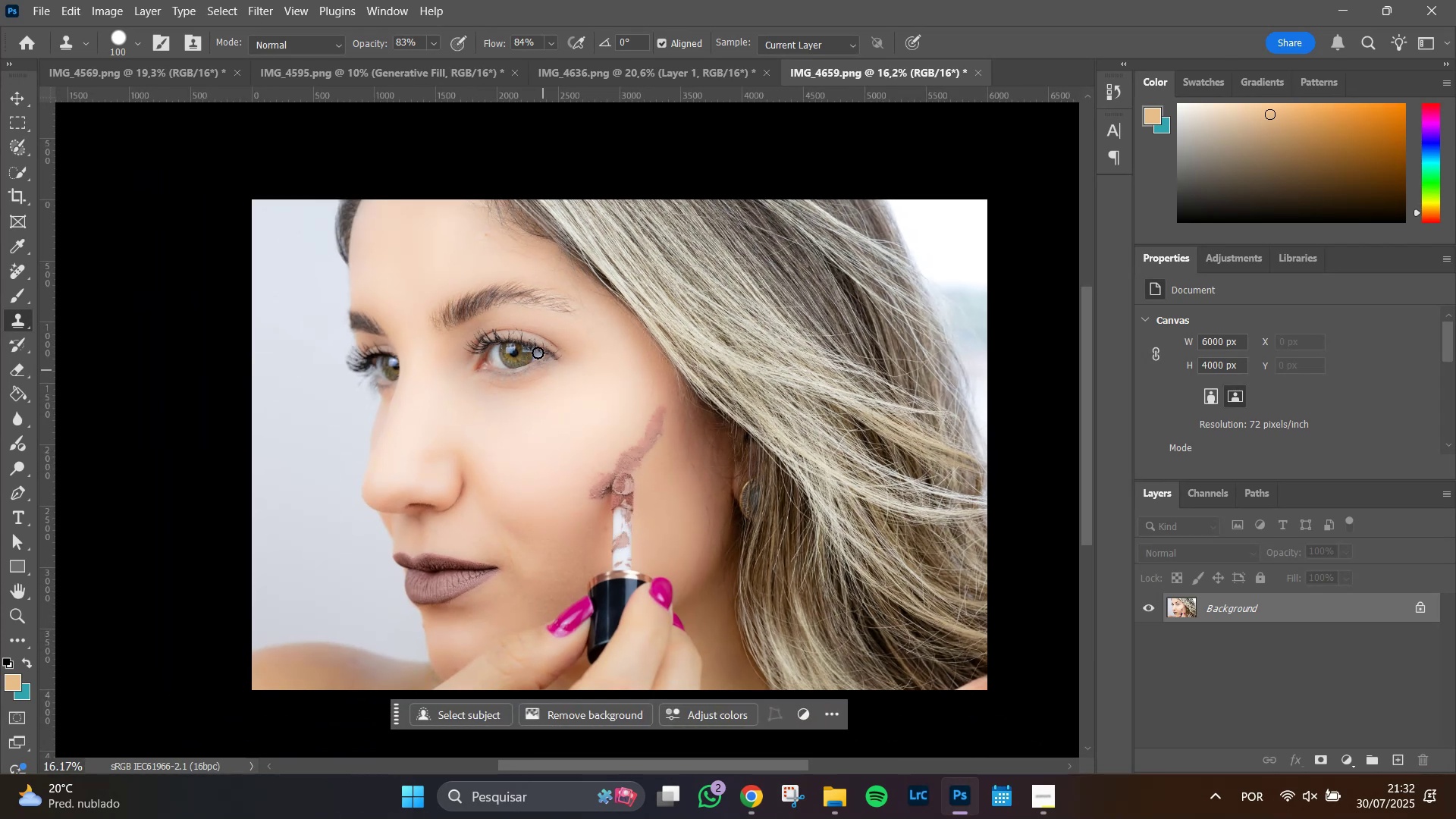 
hold_key(key=AltLeft, duration=1.38)
scroll: coordinate [533, 330], scroll_direction: up, amount: 17.0
 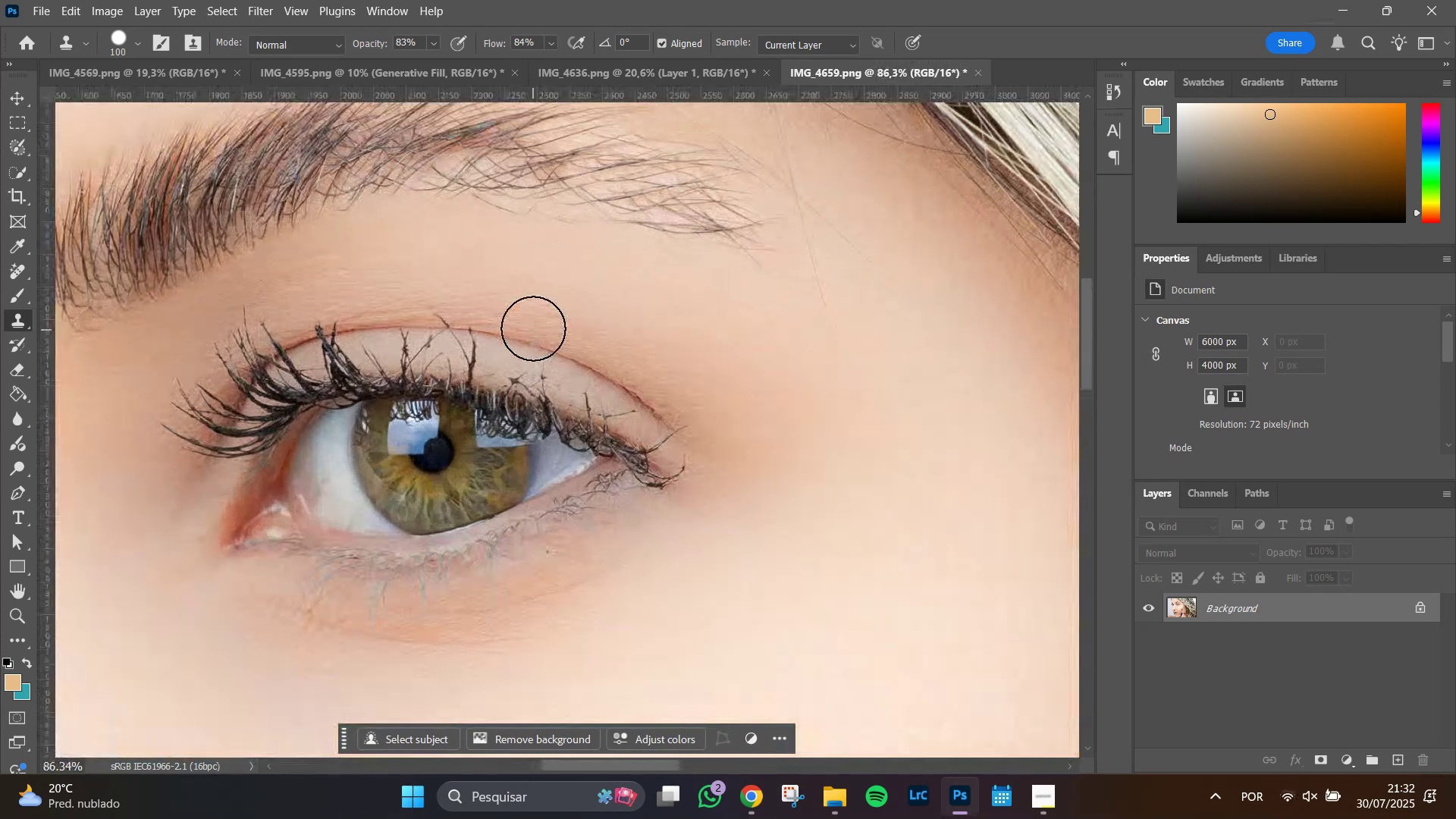 
hold_key(key=Space, duration=0.53)
 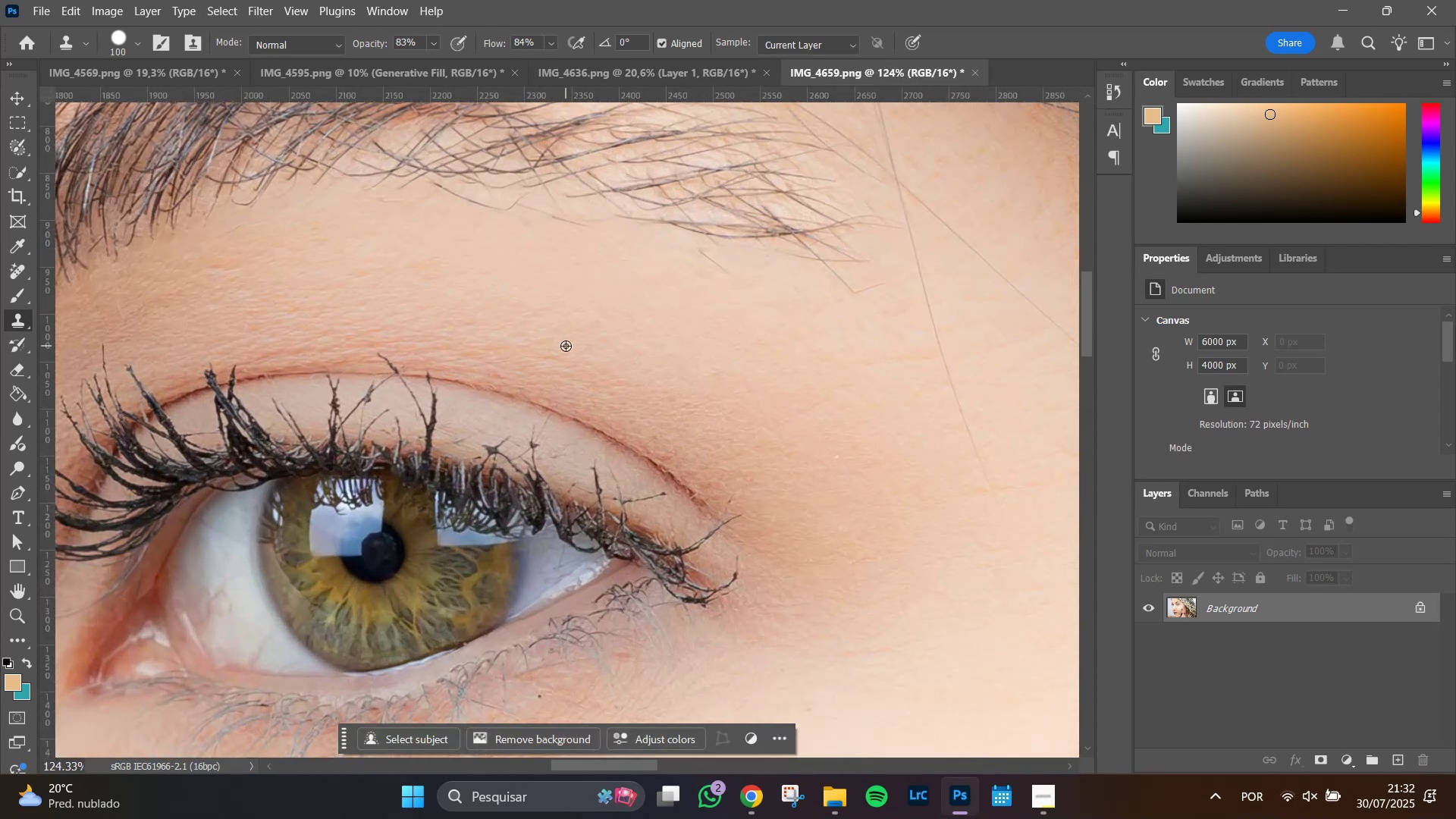 
left_click_drag(start_coordinate=[538, 285], to_coordinate=[538, 322])
 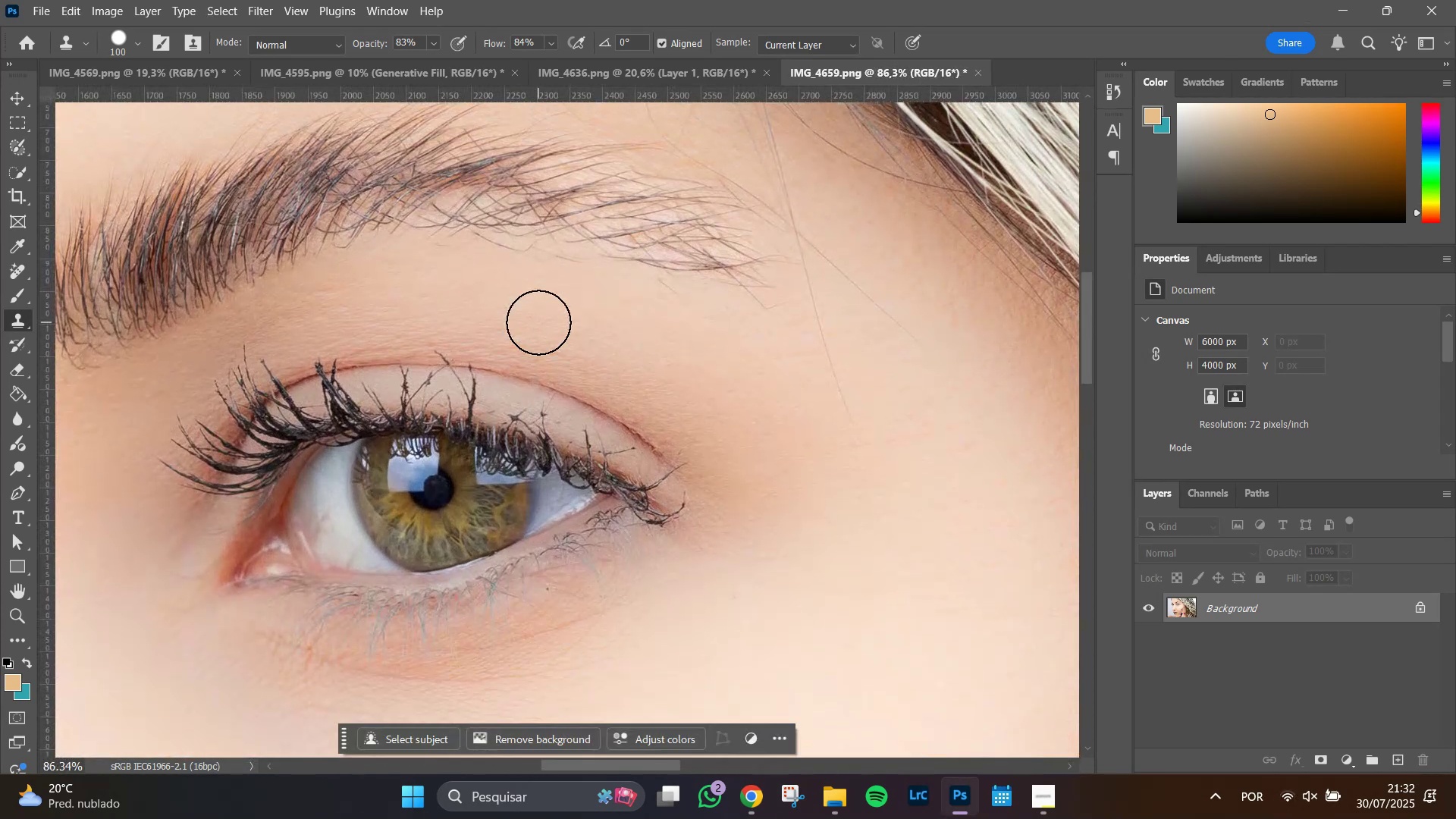 
hold_key(key=AltLeft, duration=1.19)
scroll: coordinate [566, 346], scroll_direction: up, amount: 8.0
 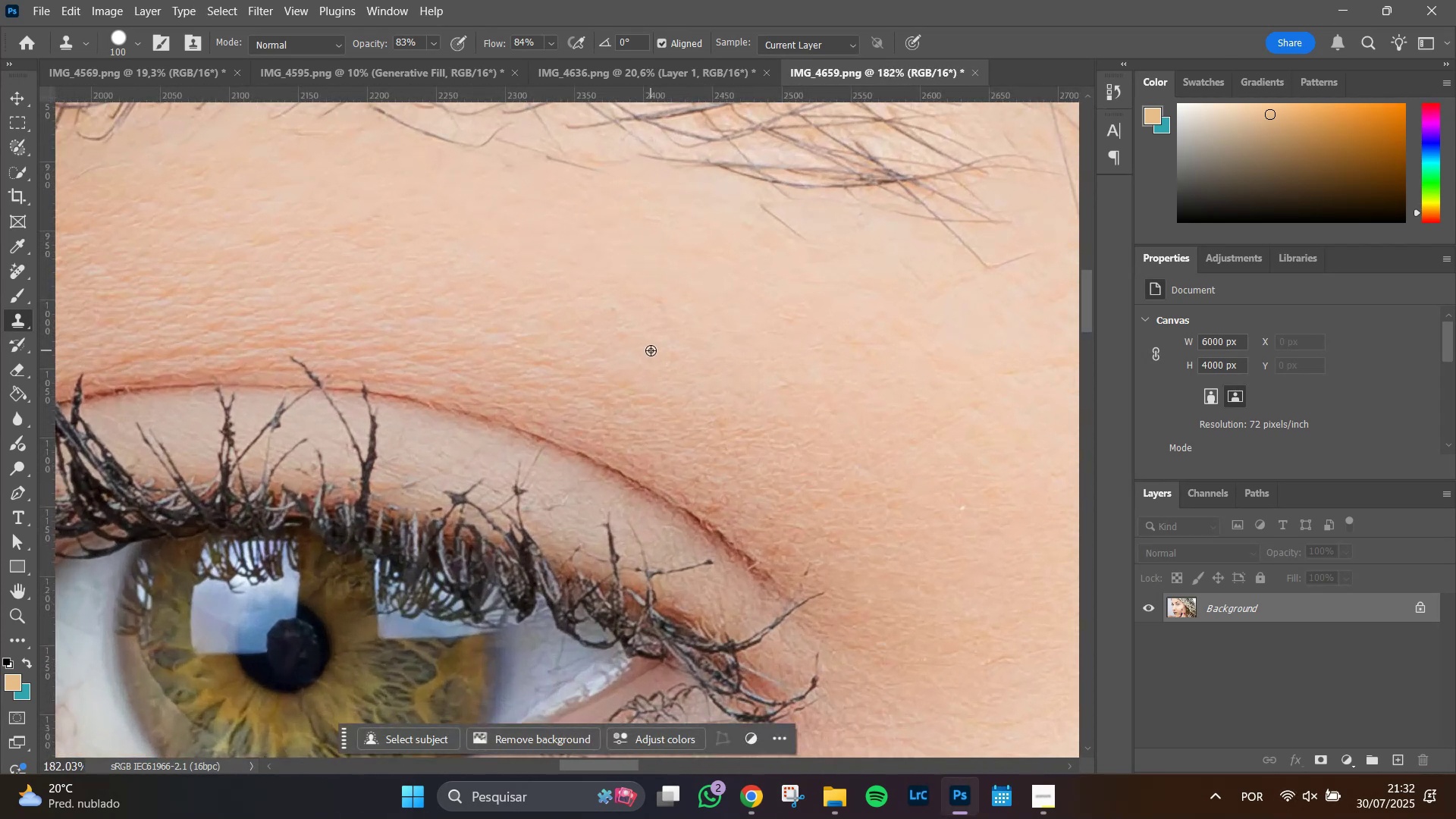 
hold_key(key=AltLeft, duration=1.22)
scroll: coordinate [651, 350], scroll_direction: down, amount: 9.0
 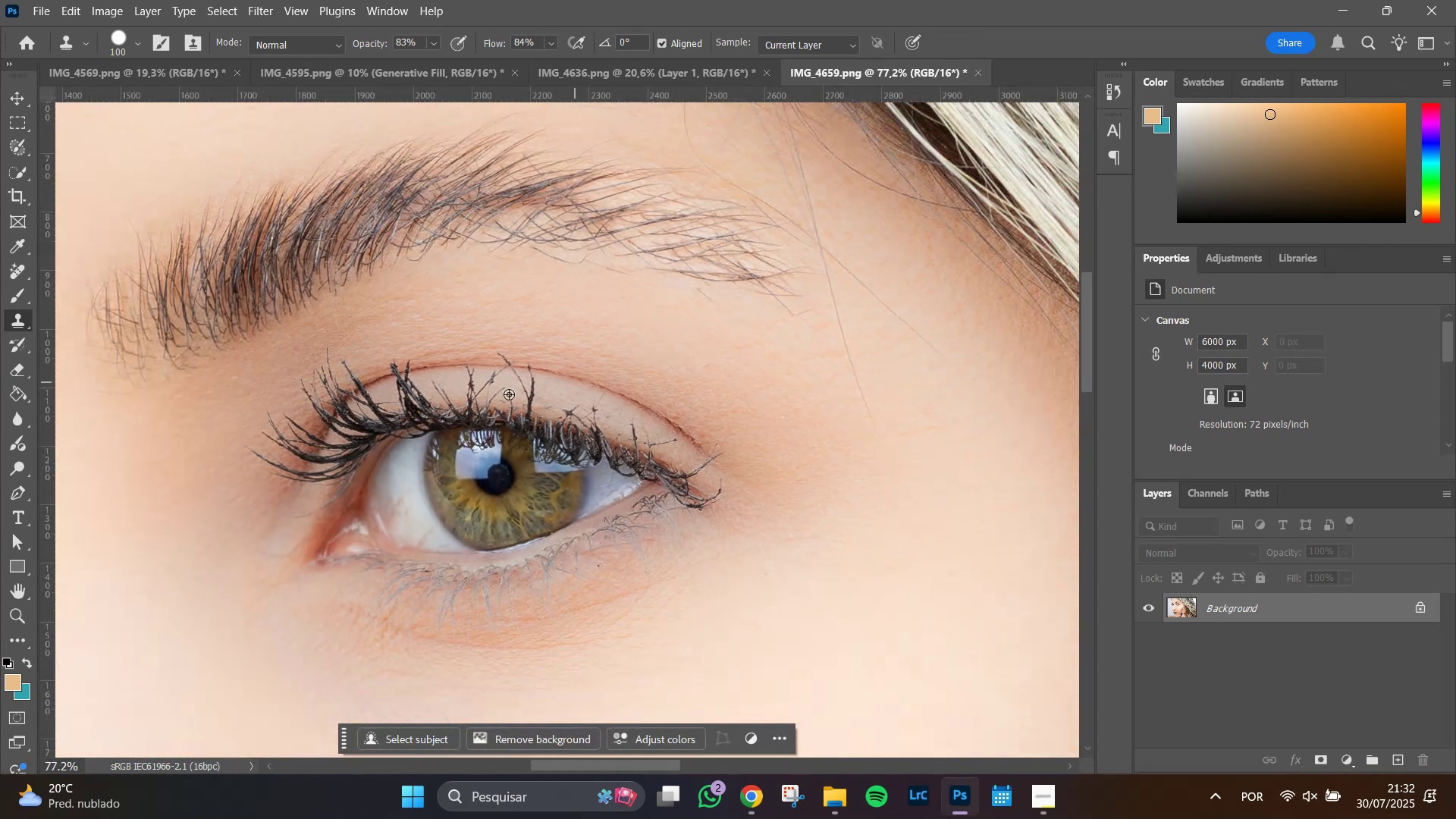 
hold_key(key=Space, duration=1.05)
 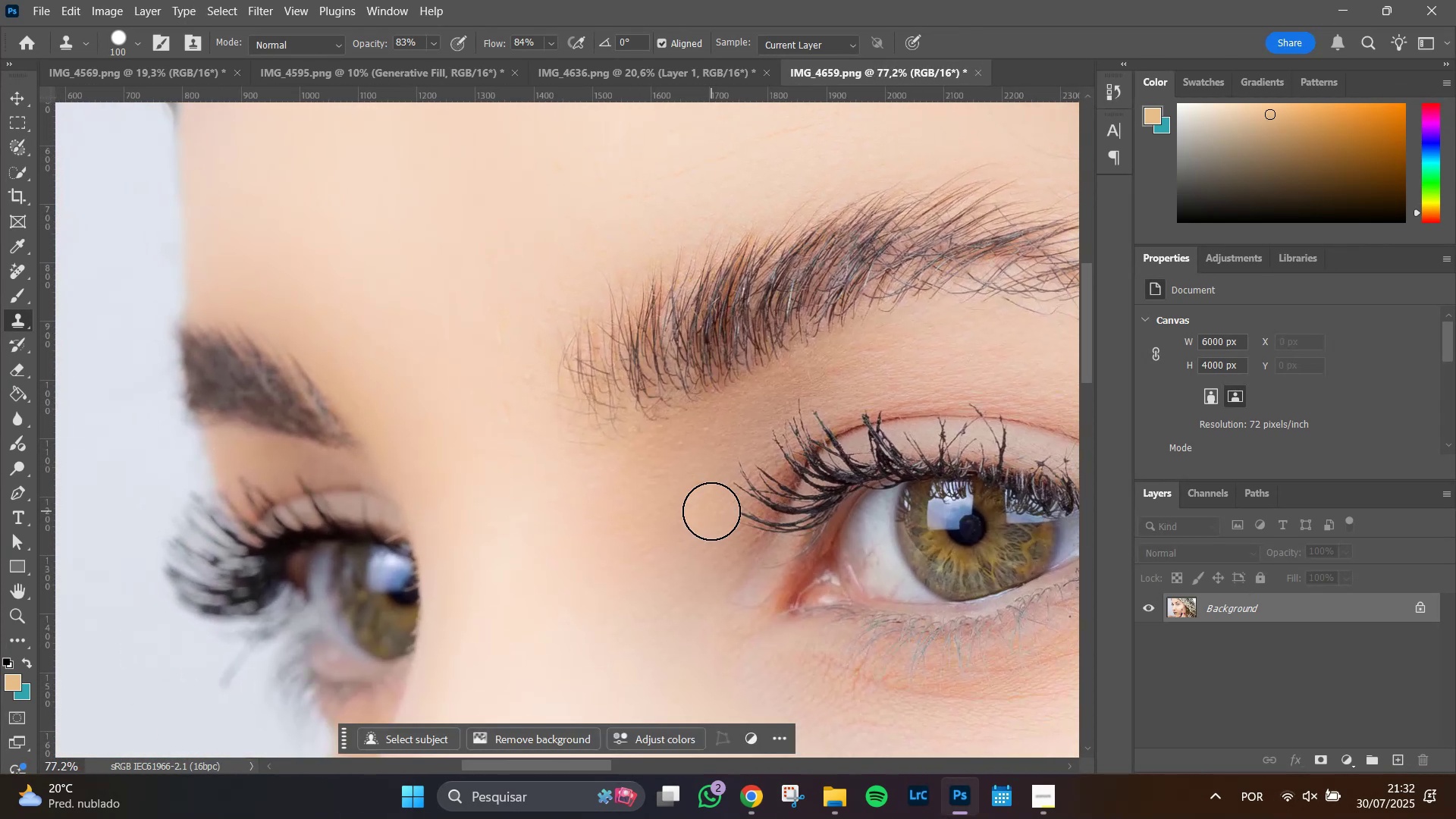 
left_click_drag(start_coordinate=[240, 460], to_coordinate=[711, 511])
 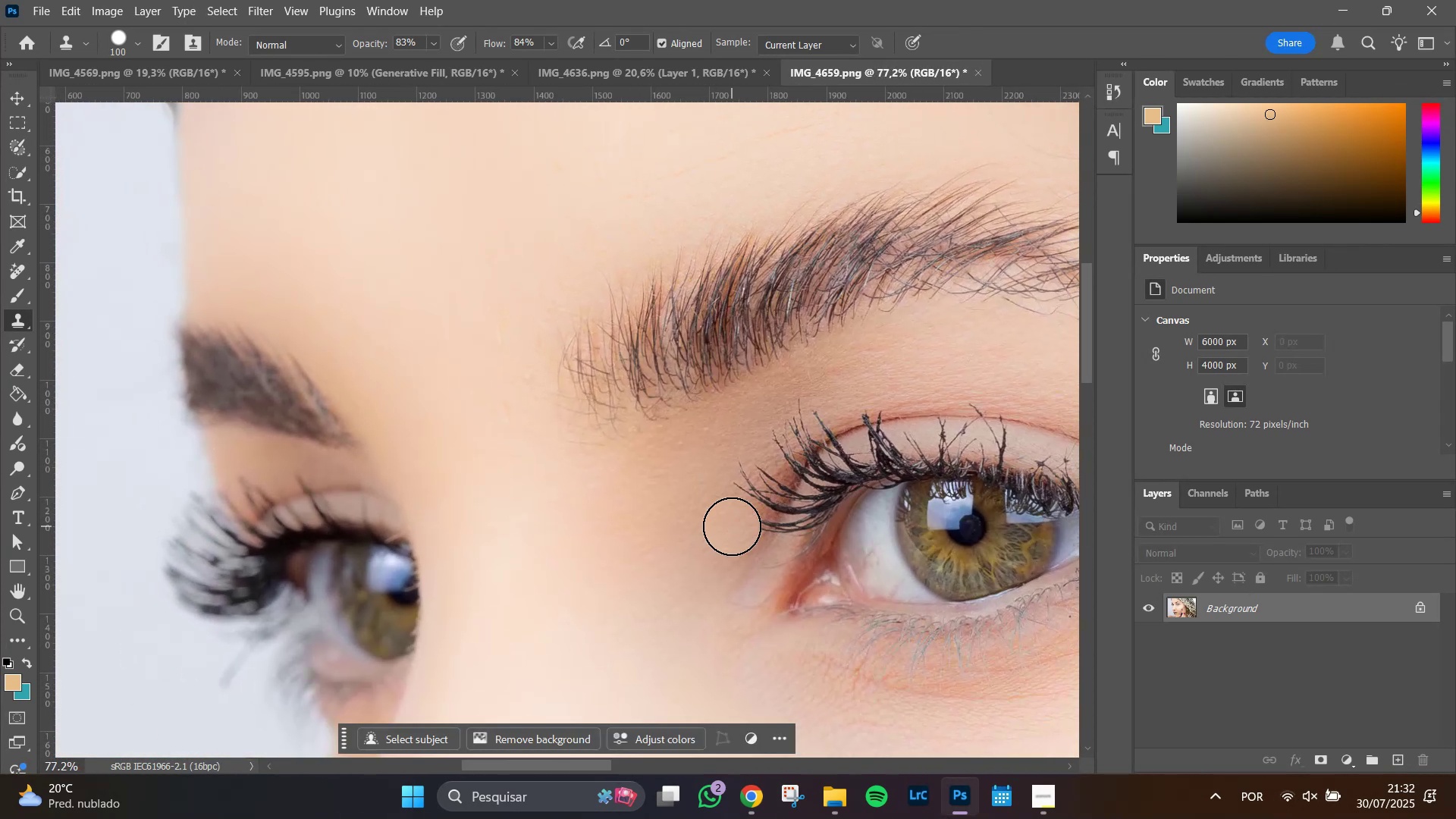 
key(J)
 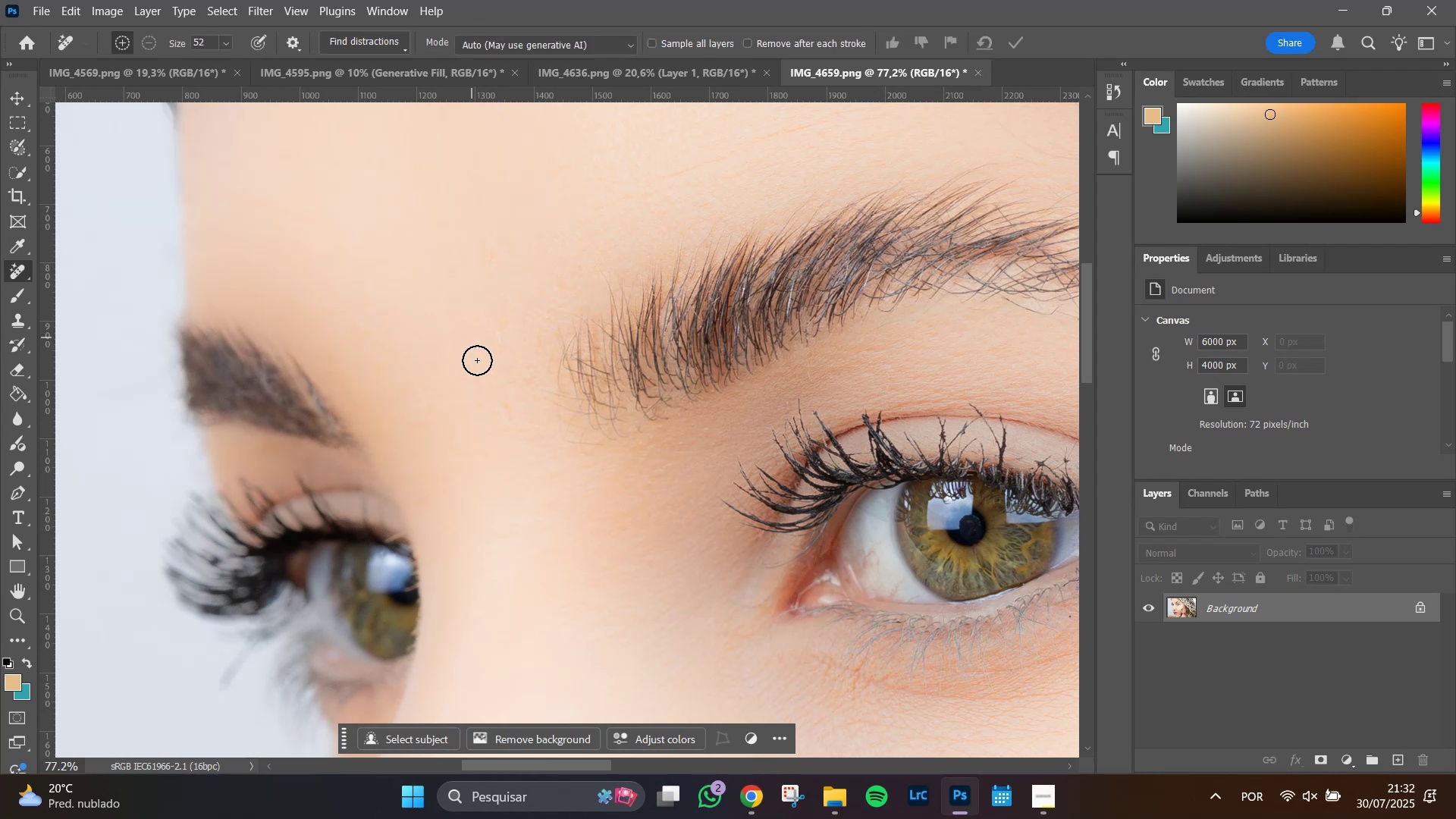 
hold_key(key=AltLeft, duration=0.94)
scroll: coordinate [477, 350], scroll_direction: up, amount: 9.0
 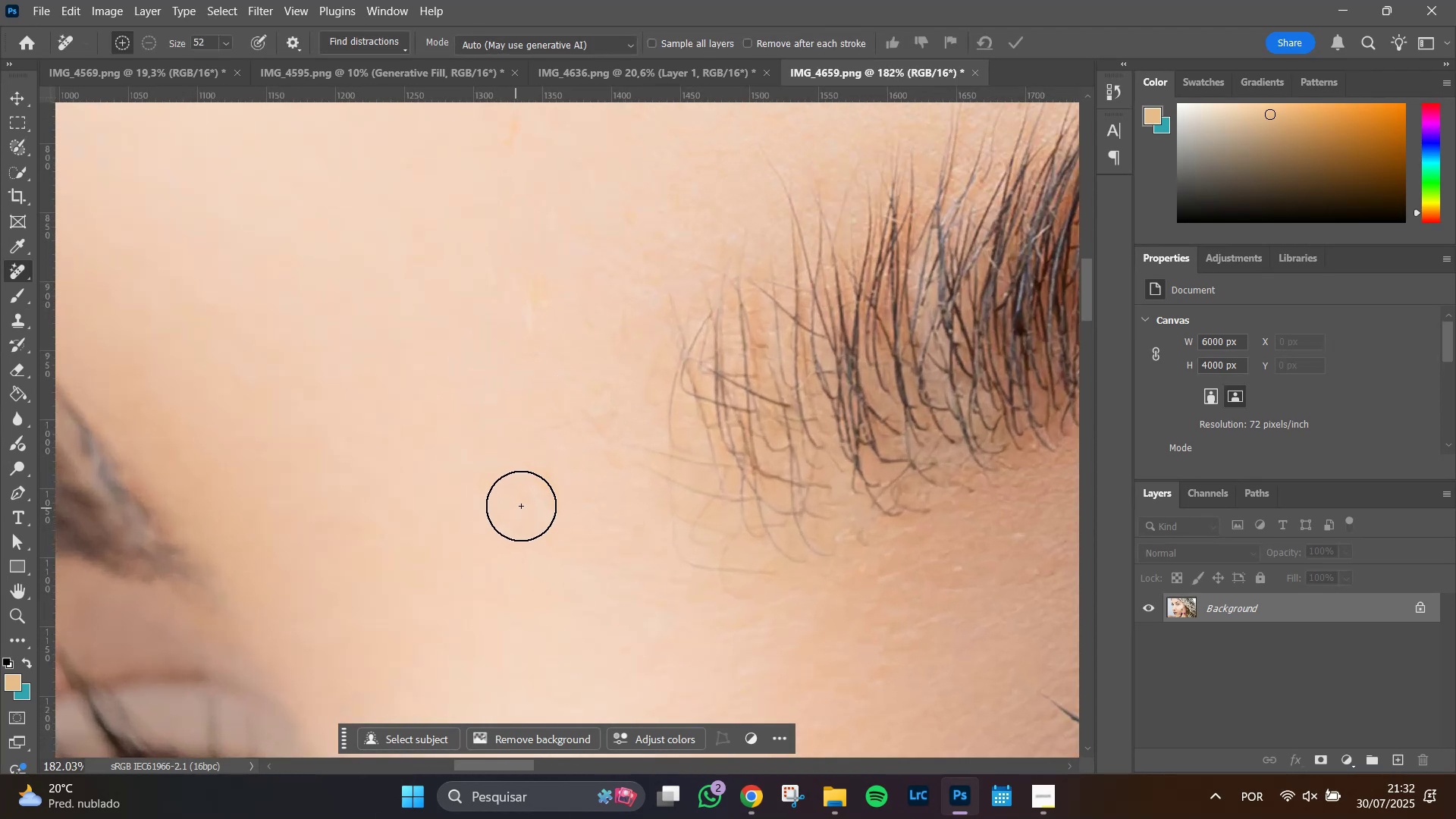 
left_click_drag(start_coordinate=[539, 503], to_coordinate=[532, 469])
 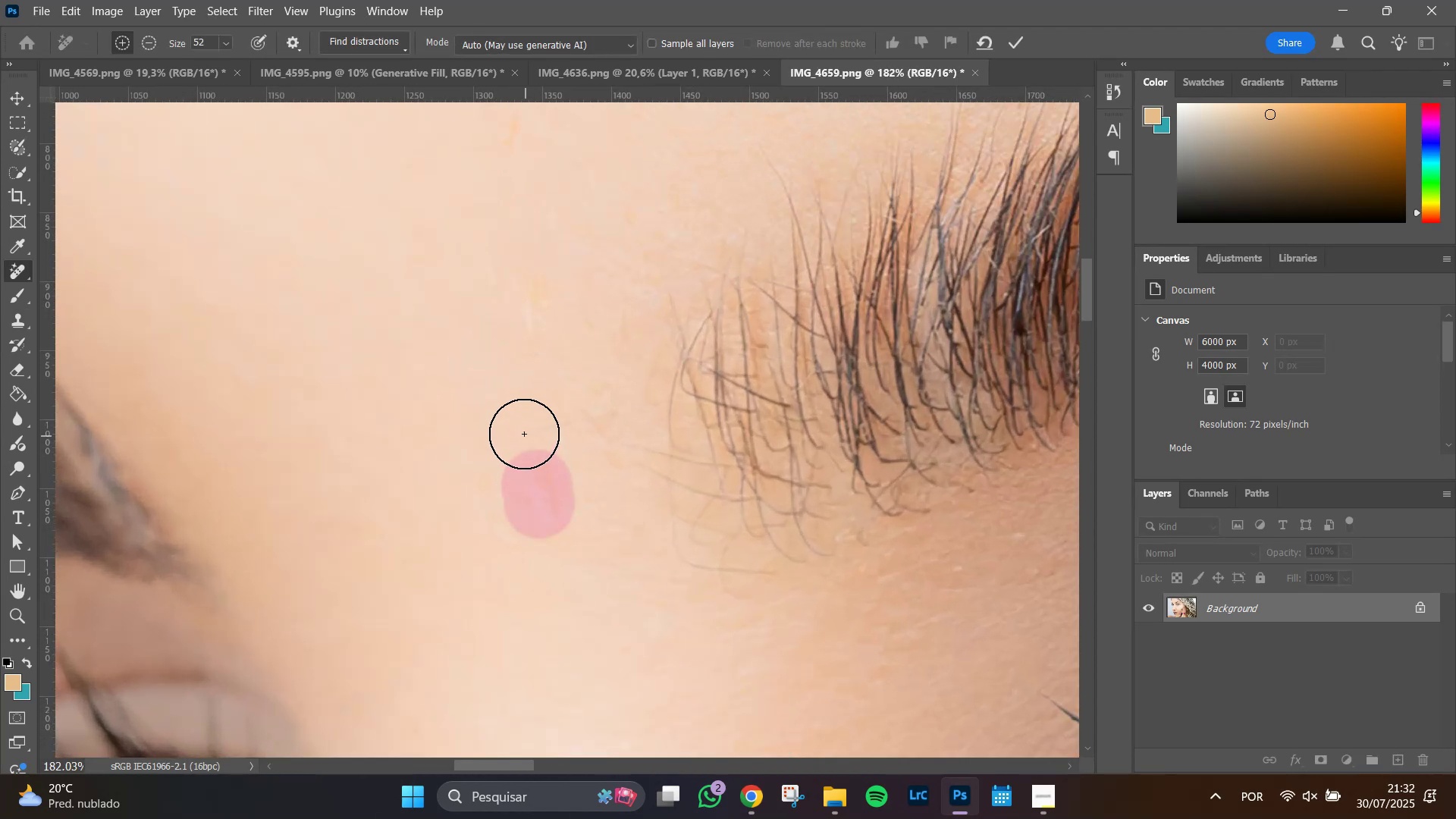 
left_click_drag(start_coordinate=[524, 434], to_coordinate=[595, 425])
 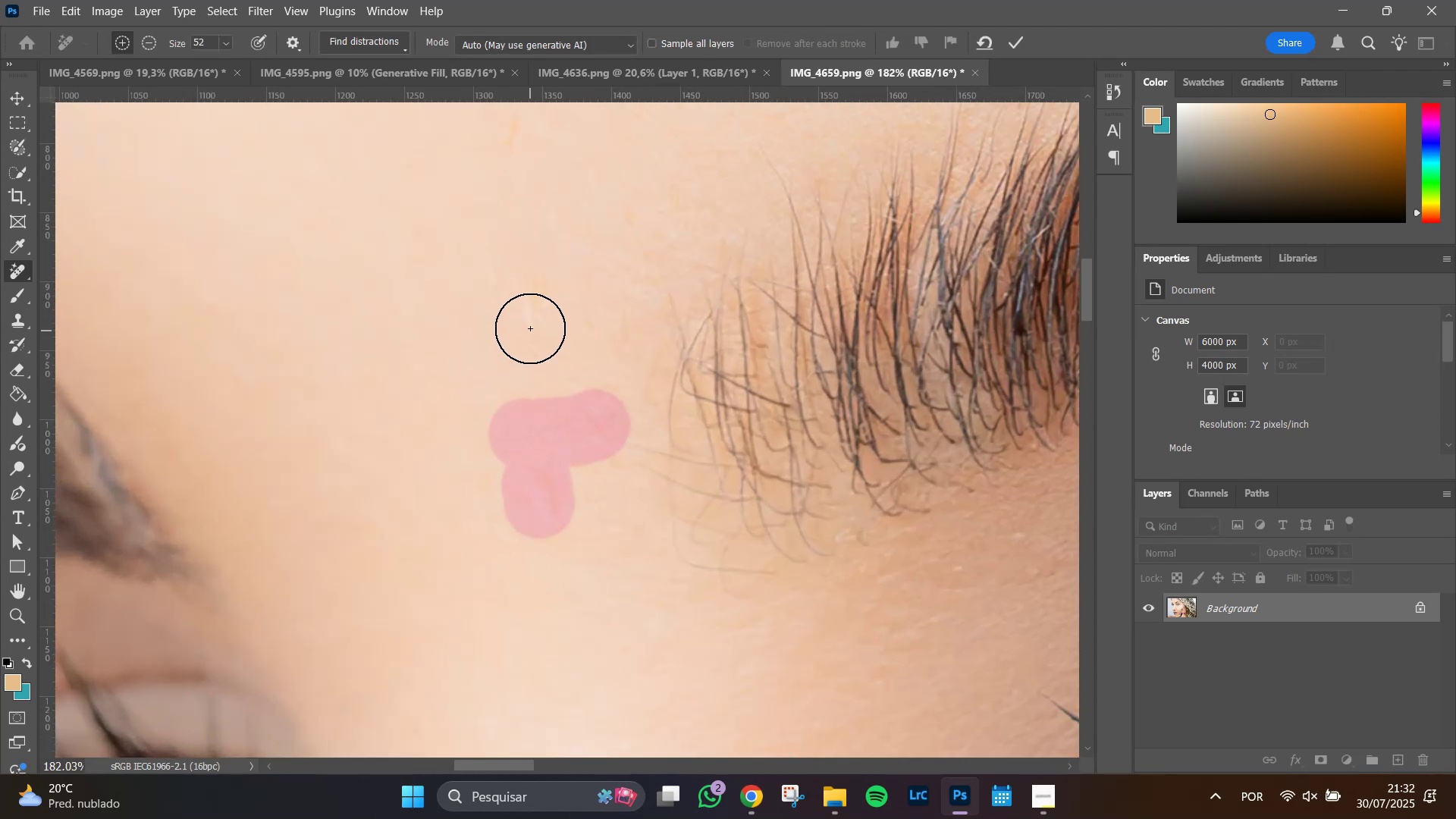 
left_click_drag(start_coordinate=[530, 328], to_coordinate=[549, 321])
 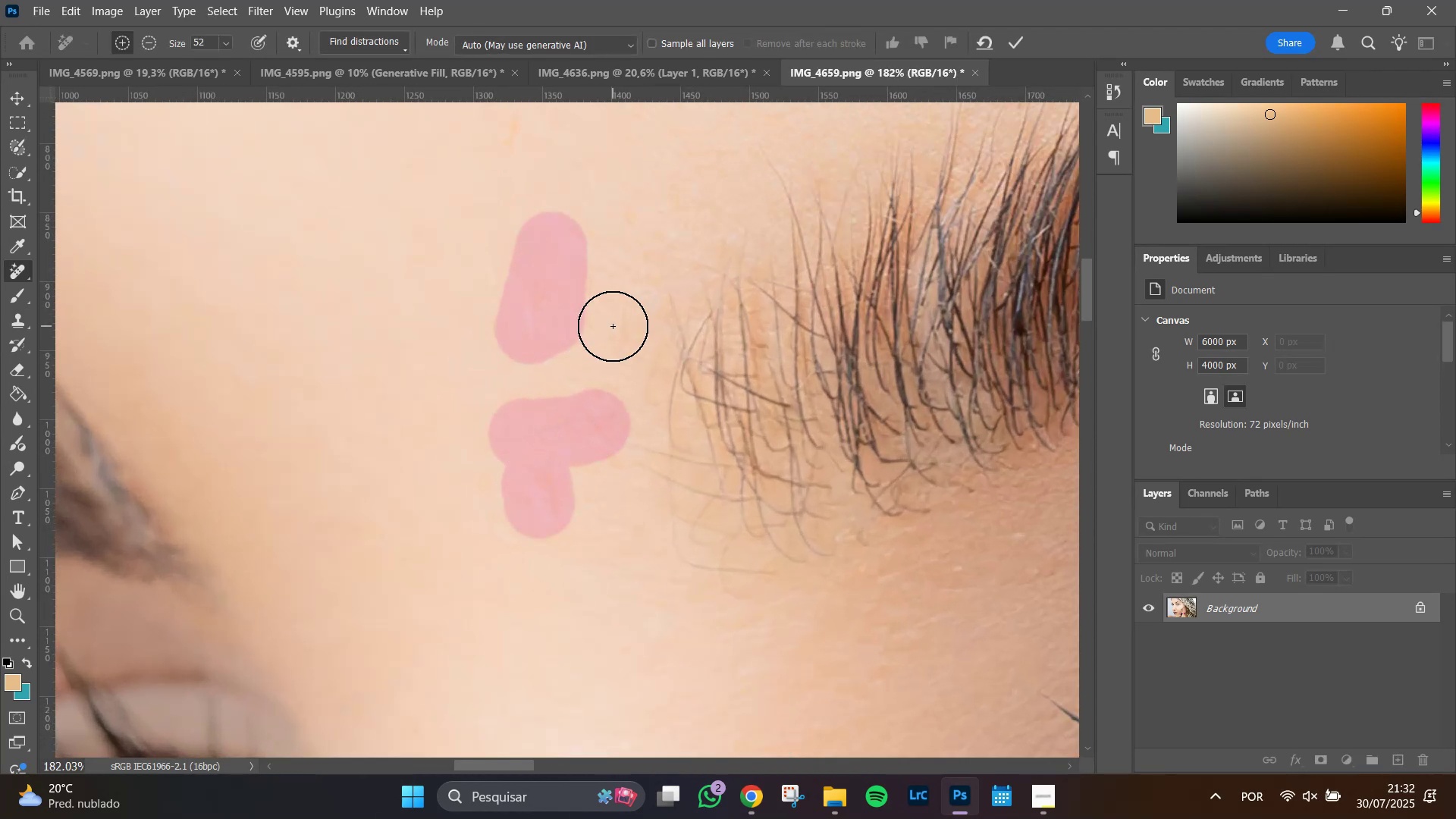 
left_click([613, 326])
 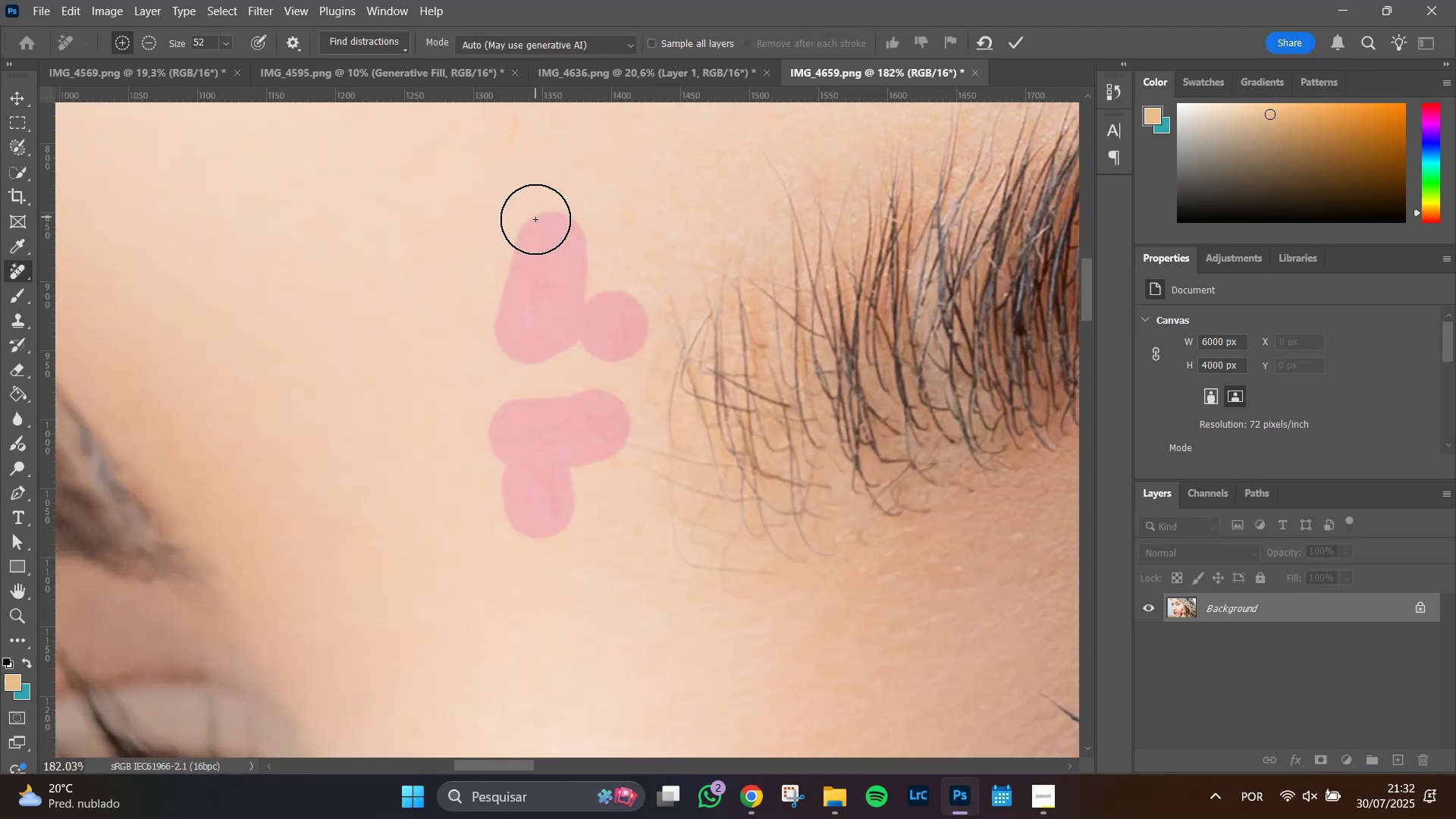 
hold_key(key=Space, duration=0.69)
 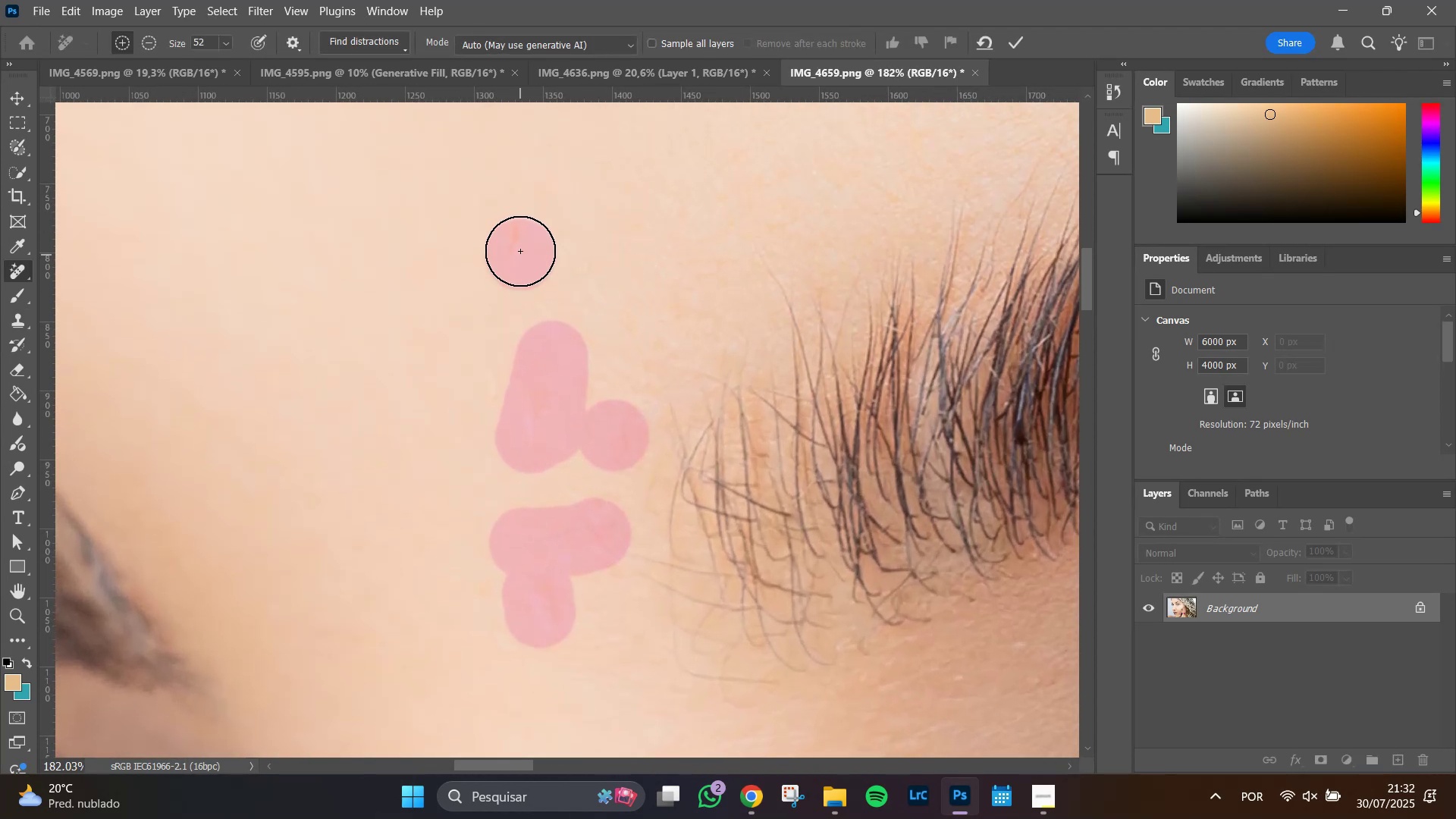 
left_click_drag(start_coordinate=[650, 189], to_coordinate=[651, 298])
 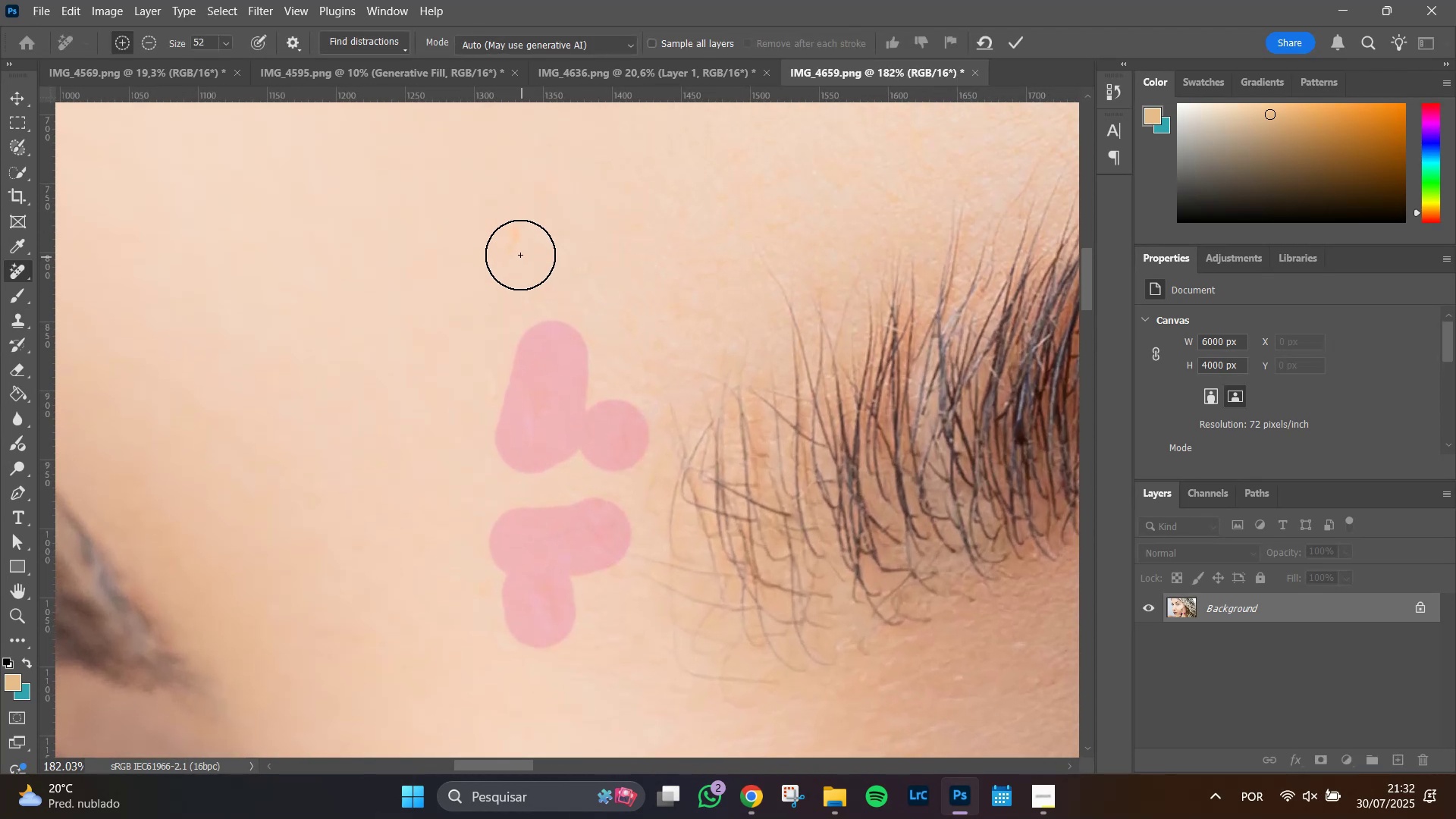 
left_click_drag(start_coordinate=[520, 255], to_coordinate=[576, 265])
 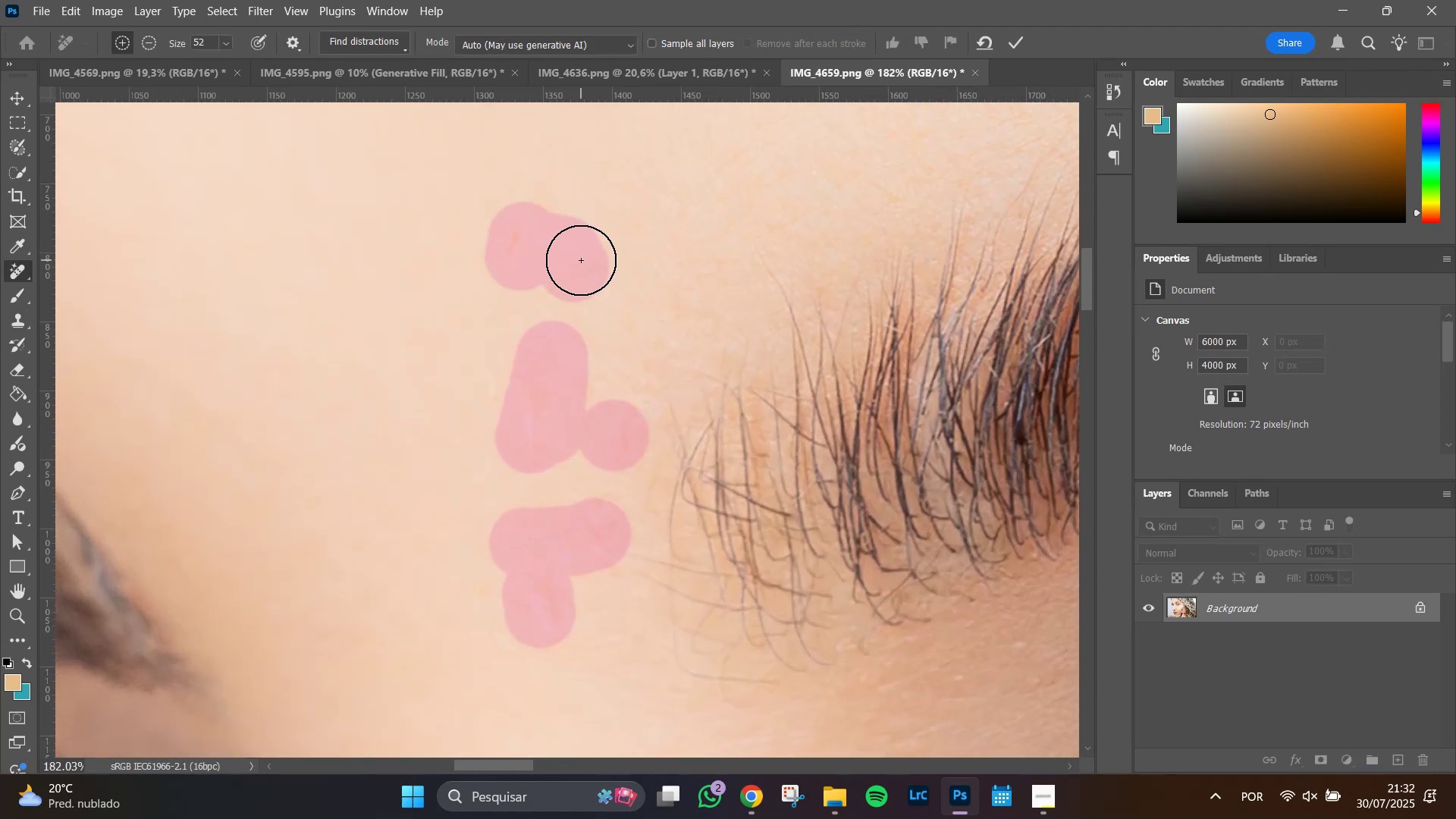 
key(Enter)
 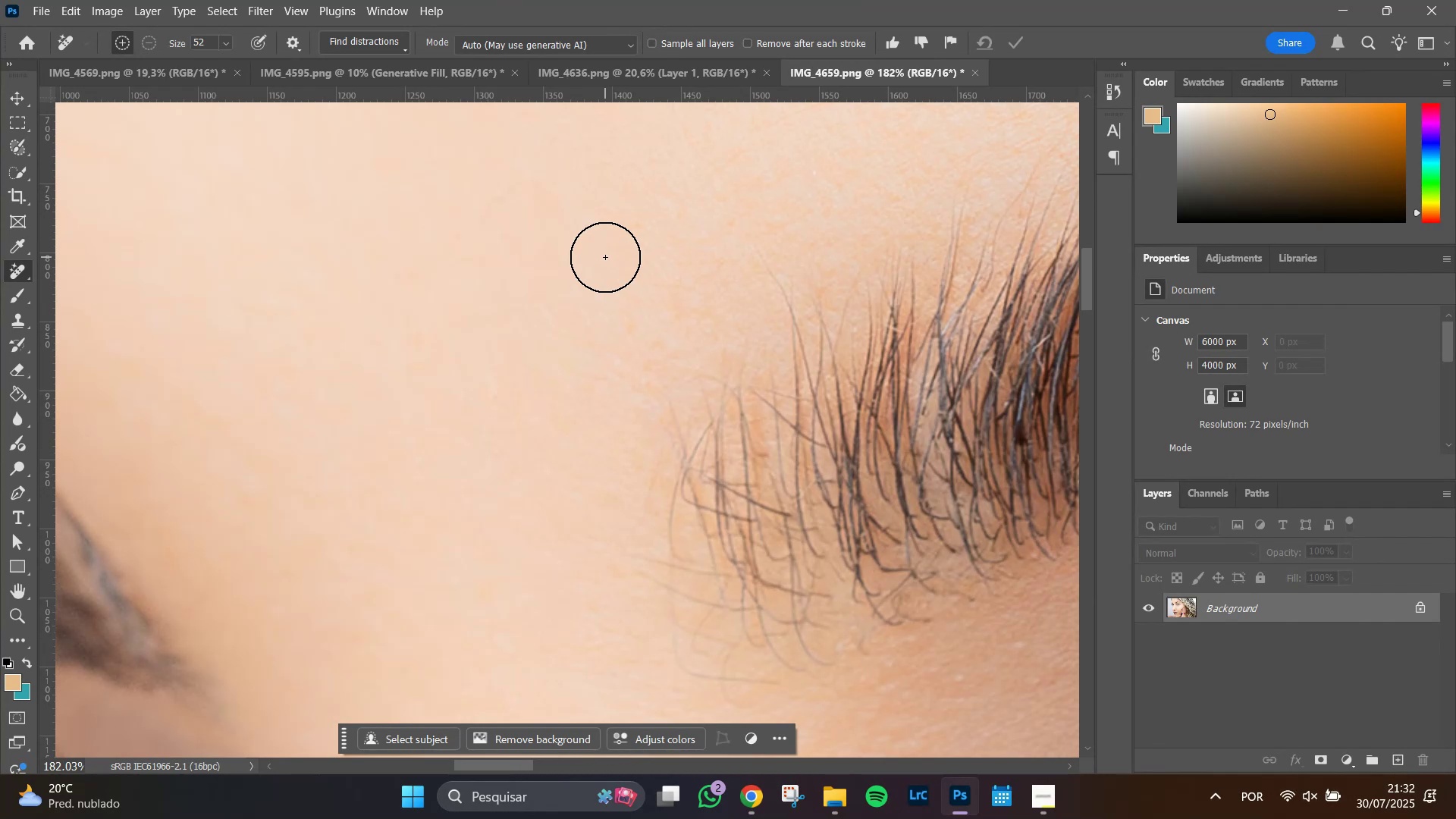 
wait(18.52)
 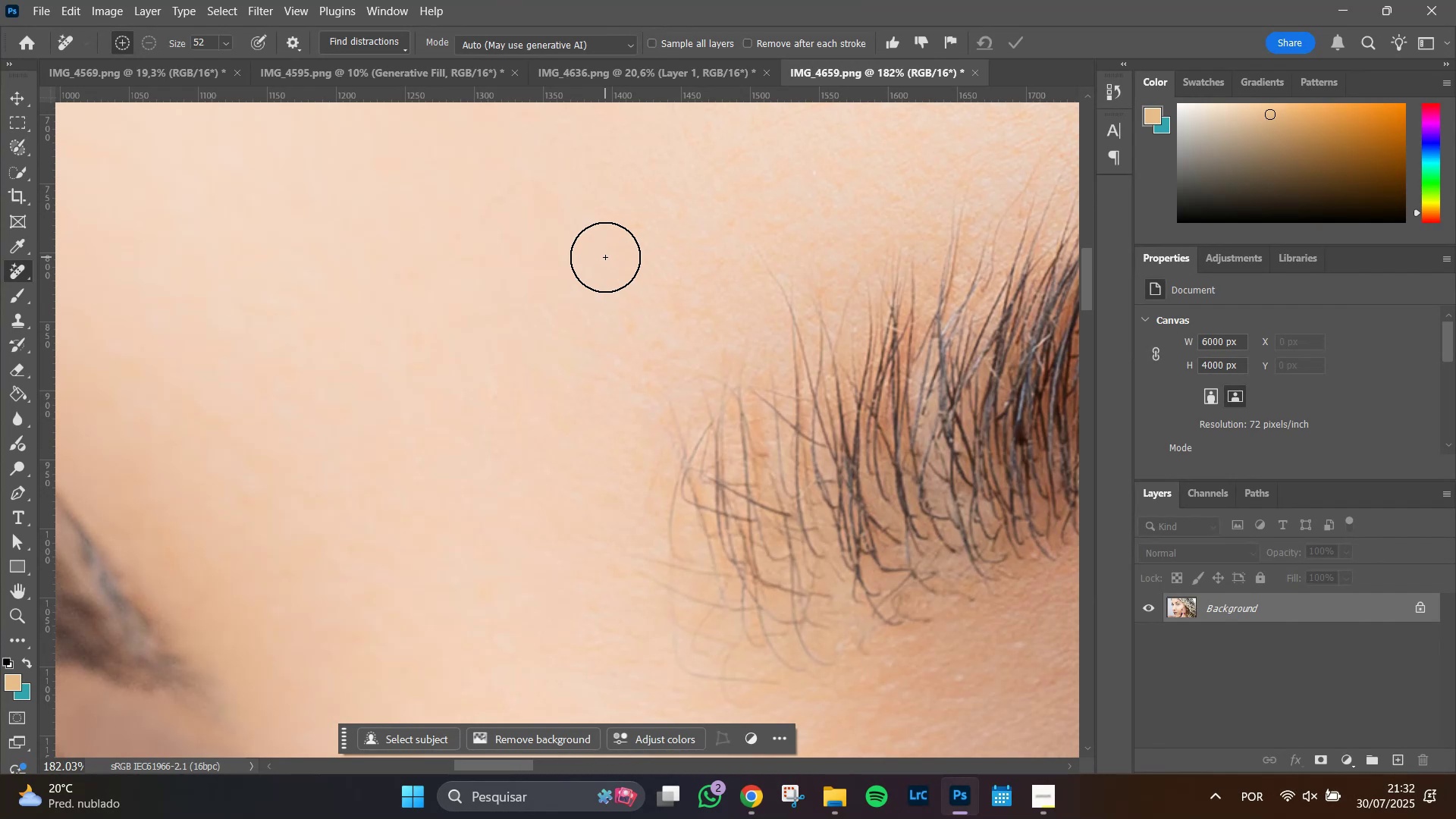 
hold_key(key=AltLeft, duration=0.96)
scroll: coordinate [515, 369], scroll_direction: down, amount: 8.0
 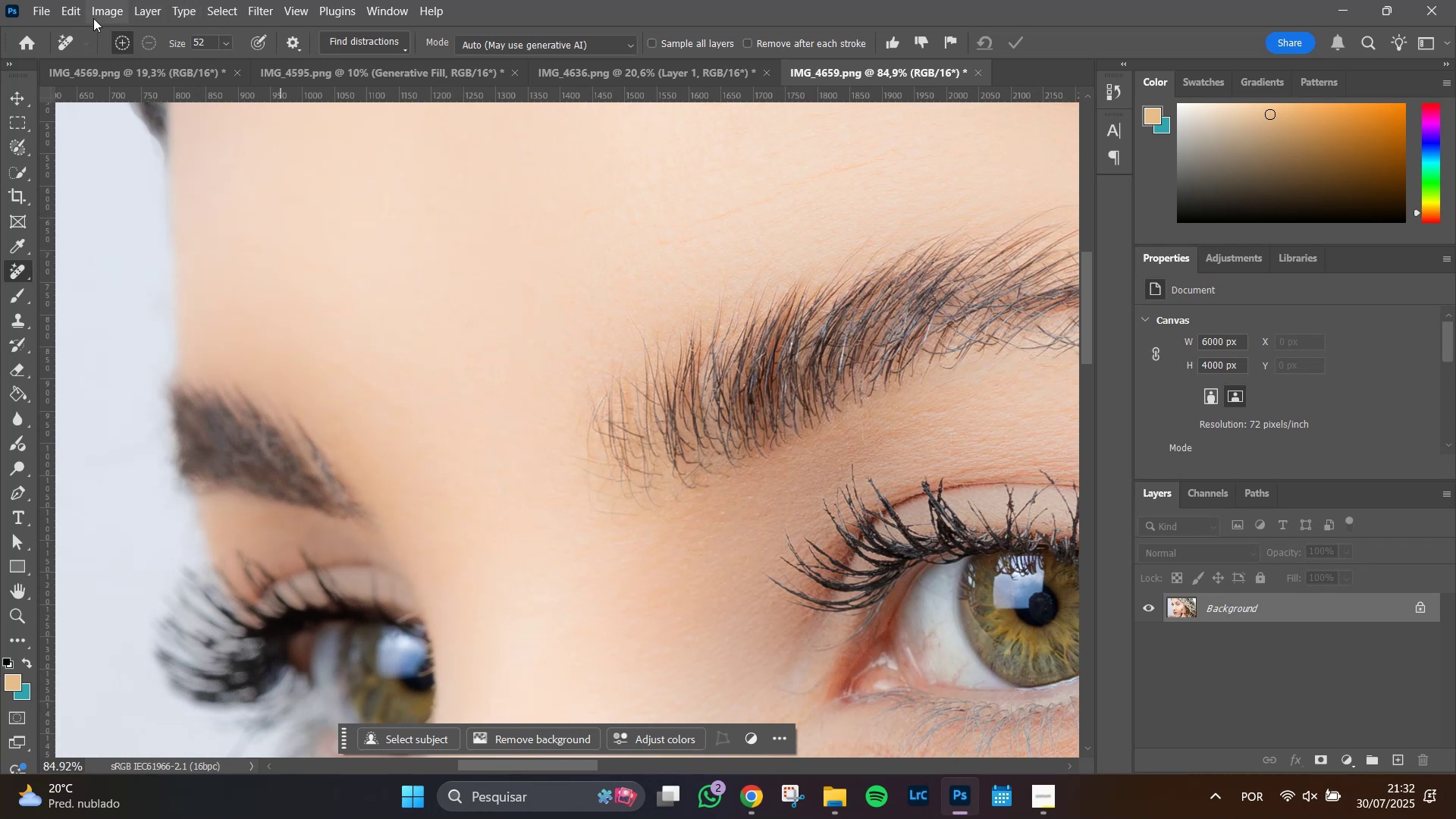 
left_click([37, 5])
 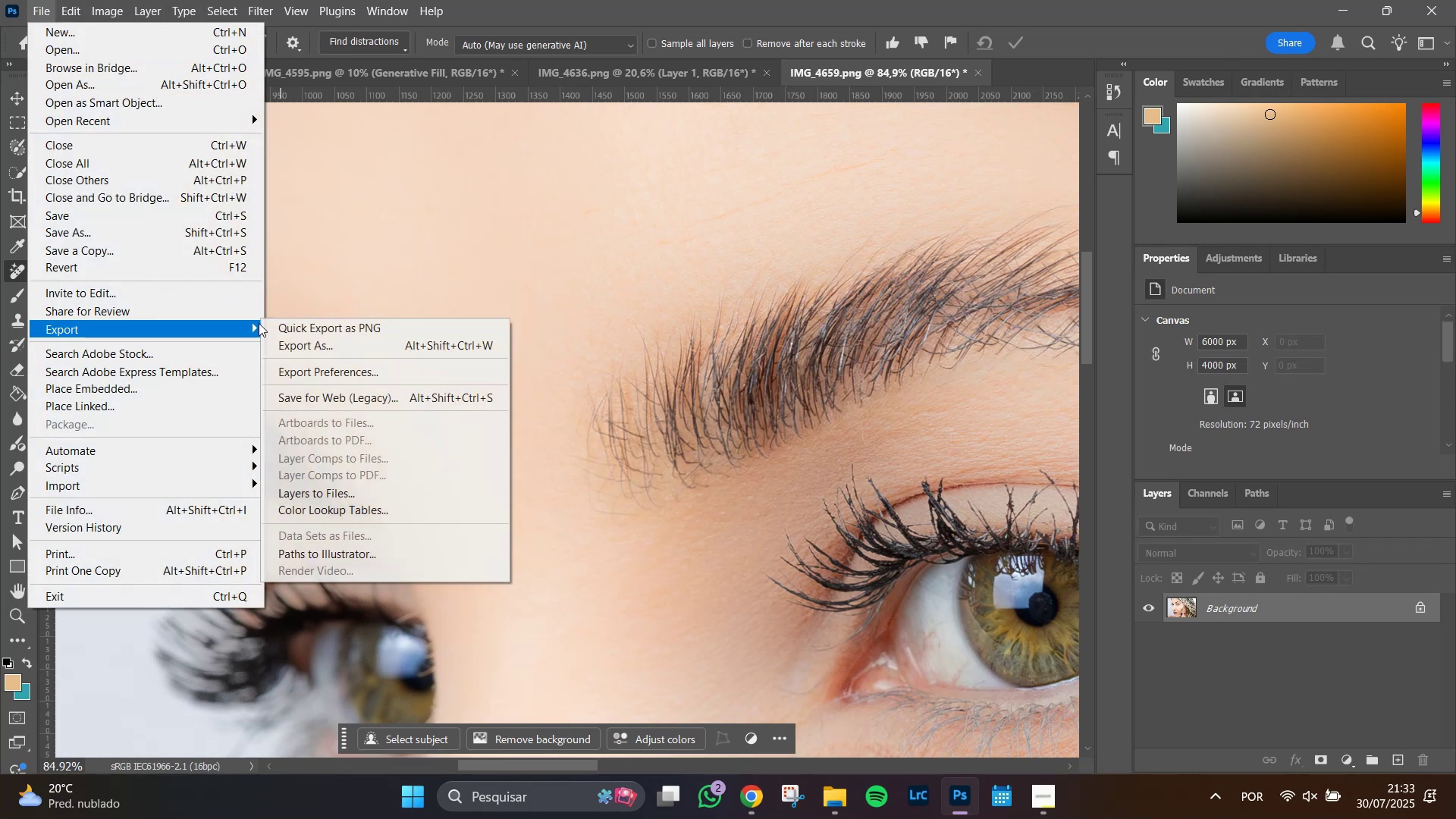 
left_click([310, 322])
 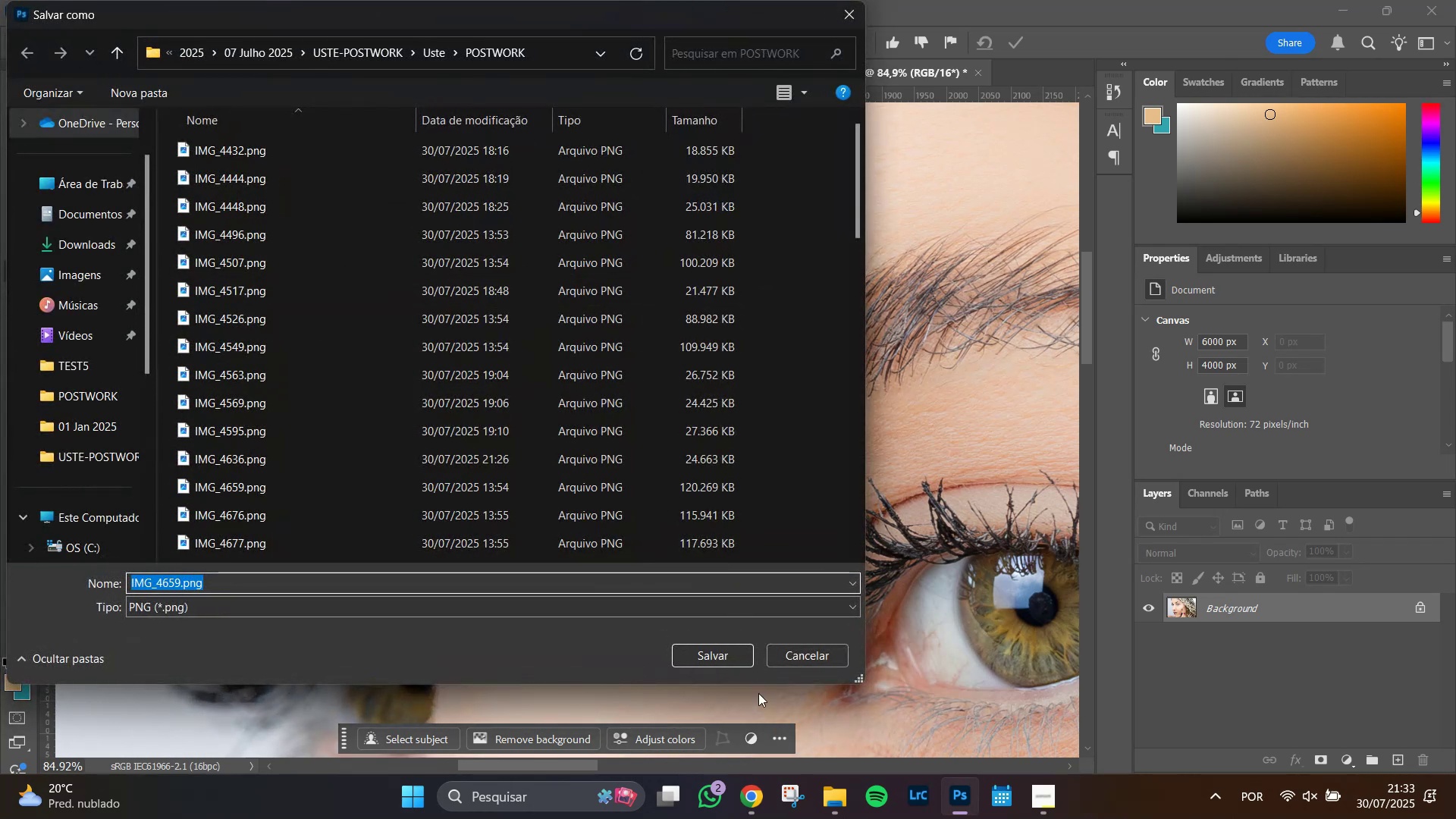 
left_click([726, 657])
 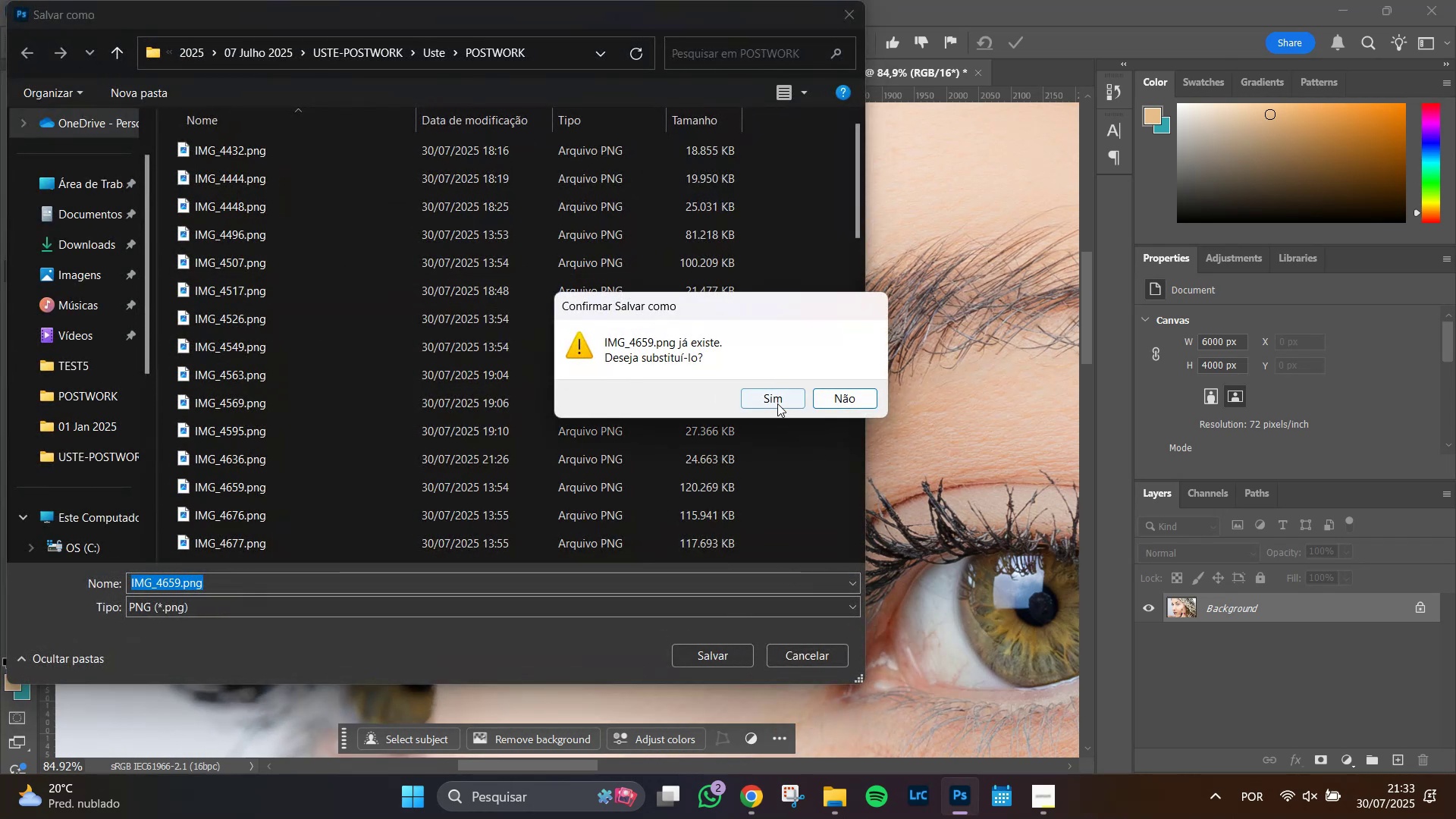 
left_click([777, 403])
 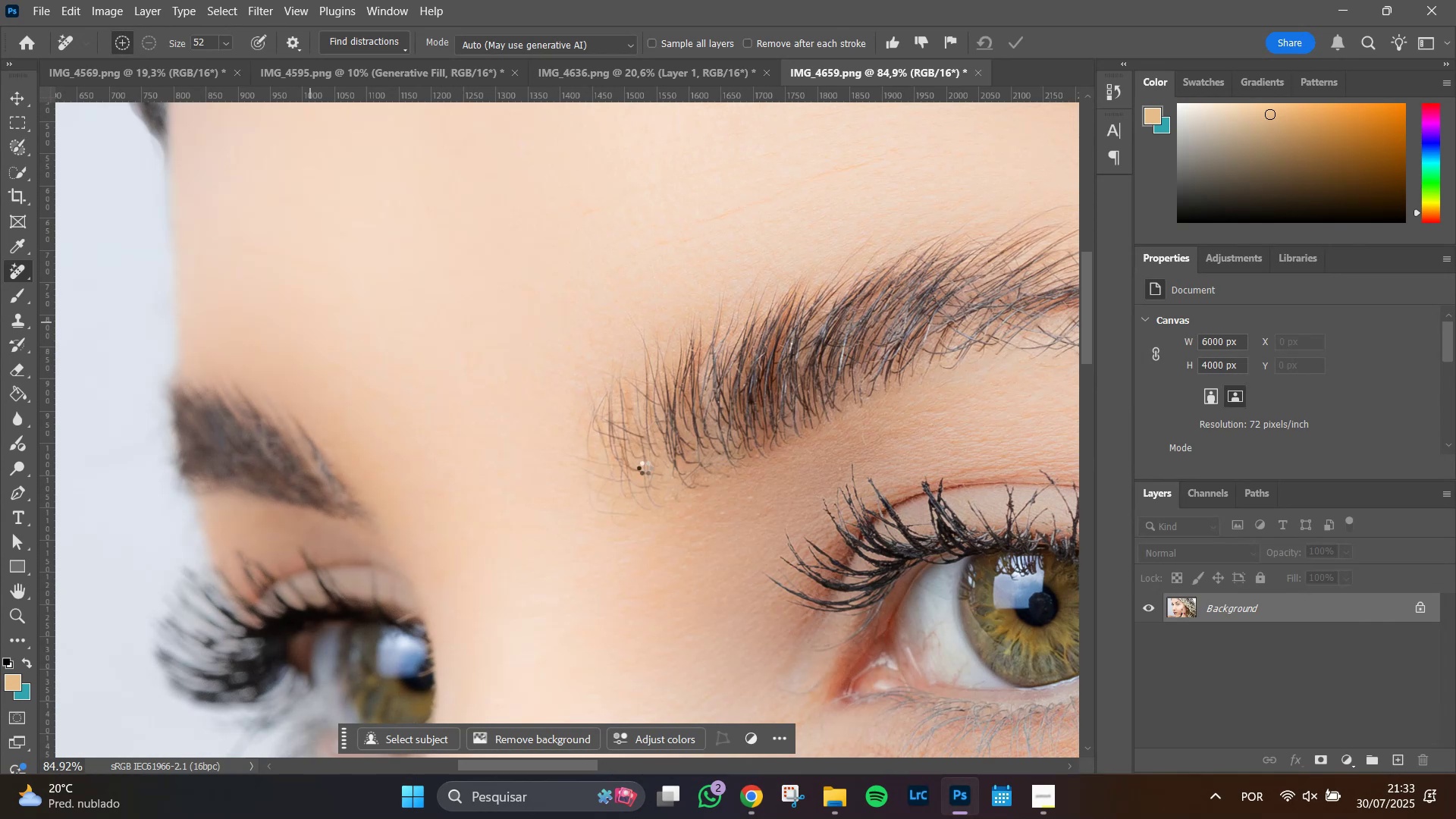 
wait(7.71)
 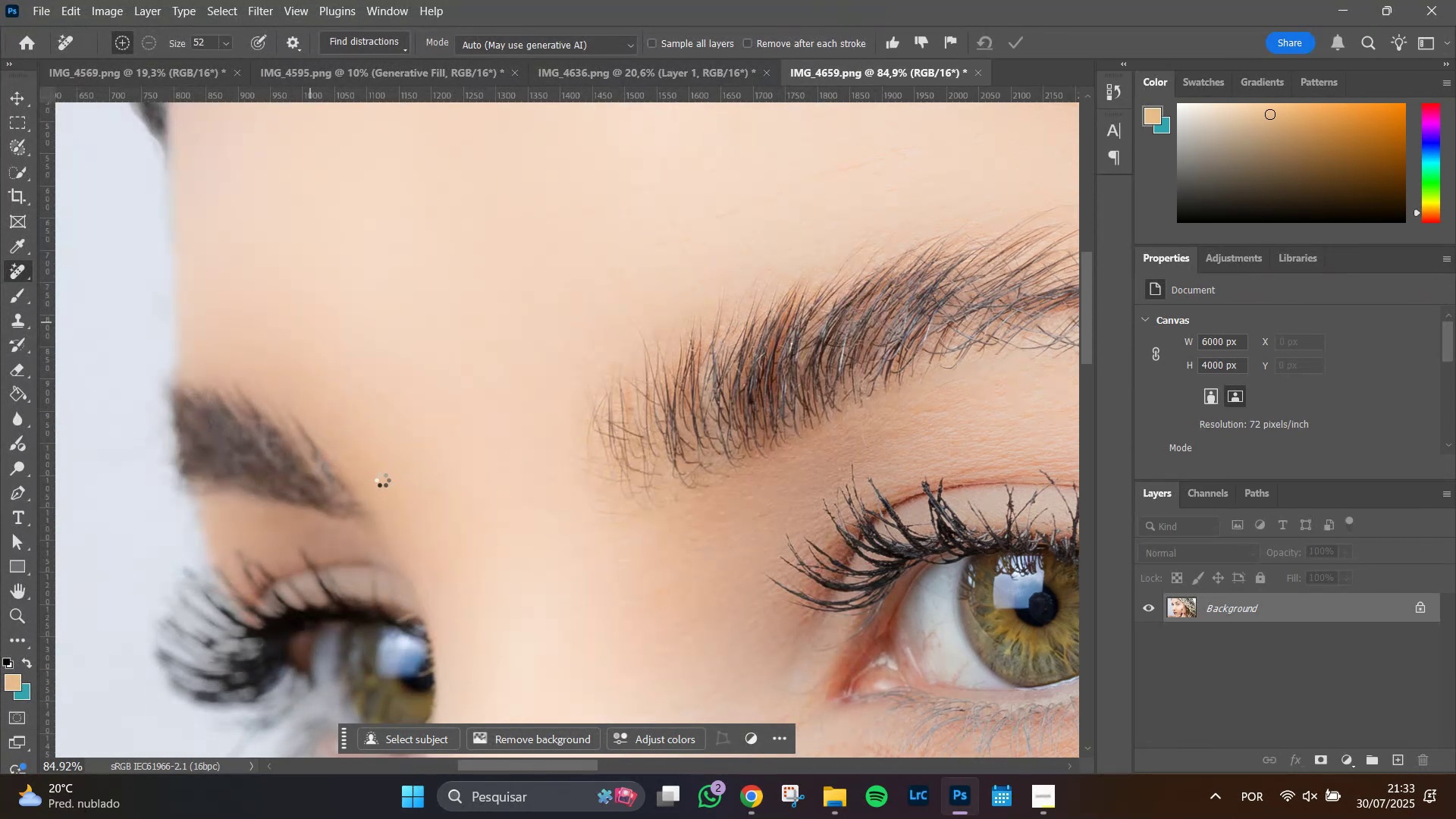 
key(Alt+Tab)
 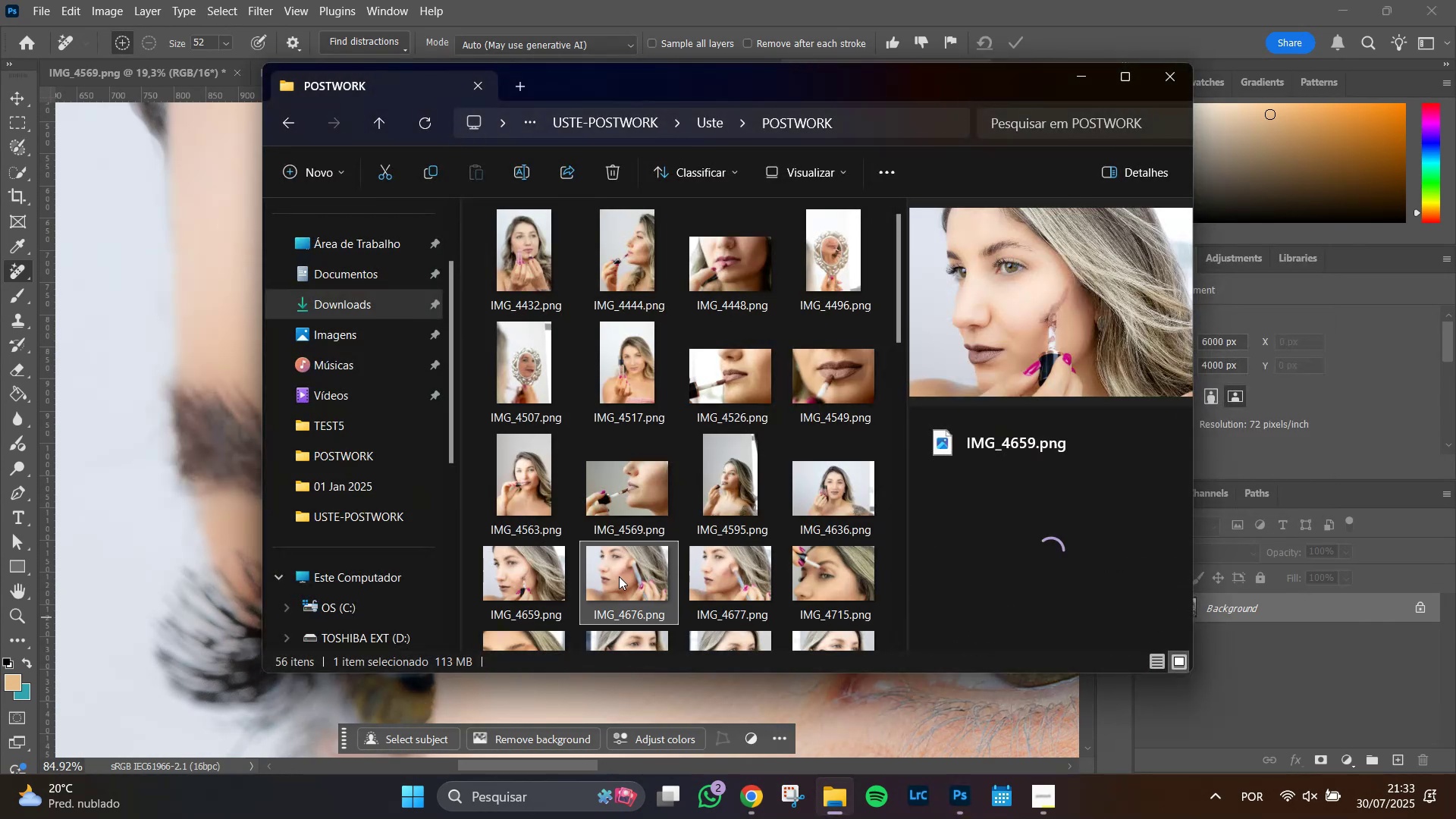 
right_click([619, 572])
 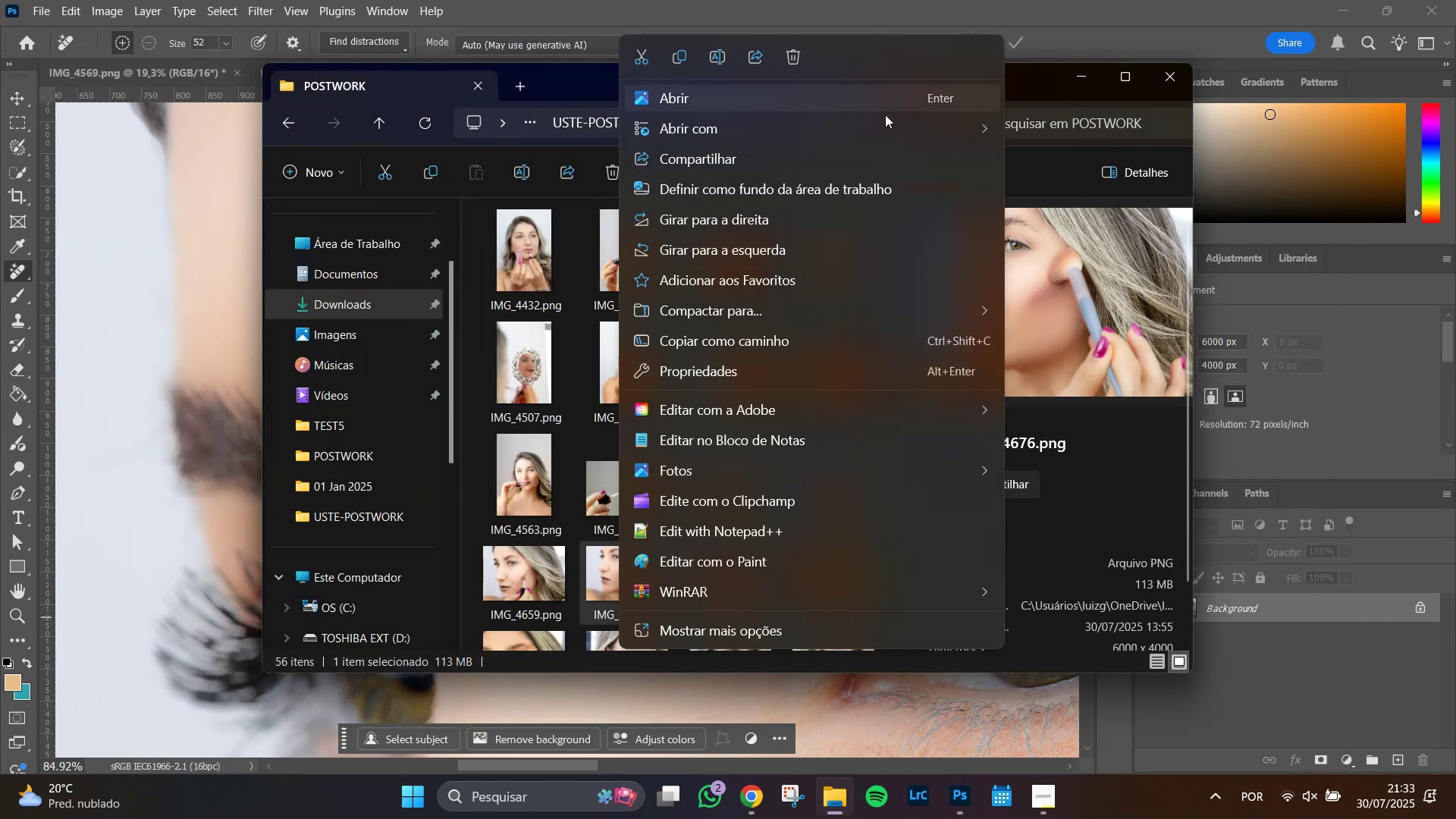 
left_click([883, 126])
 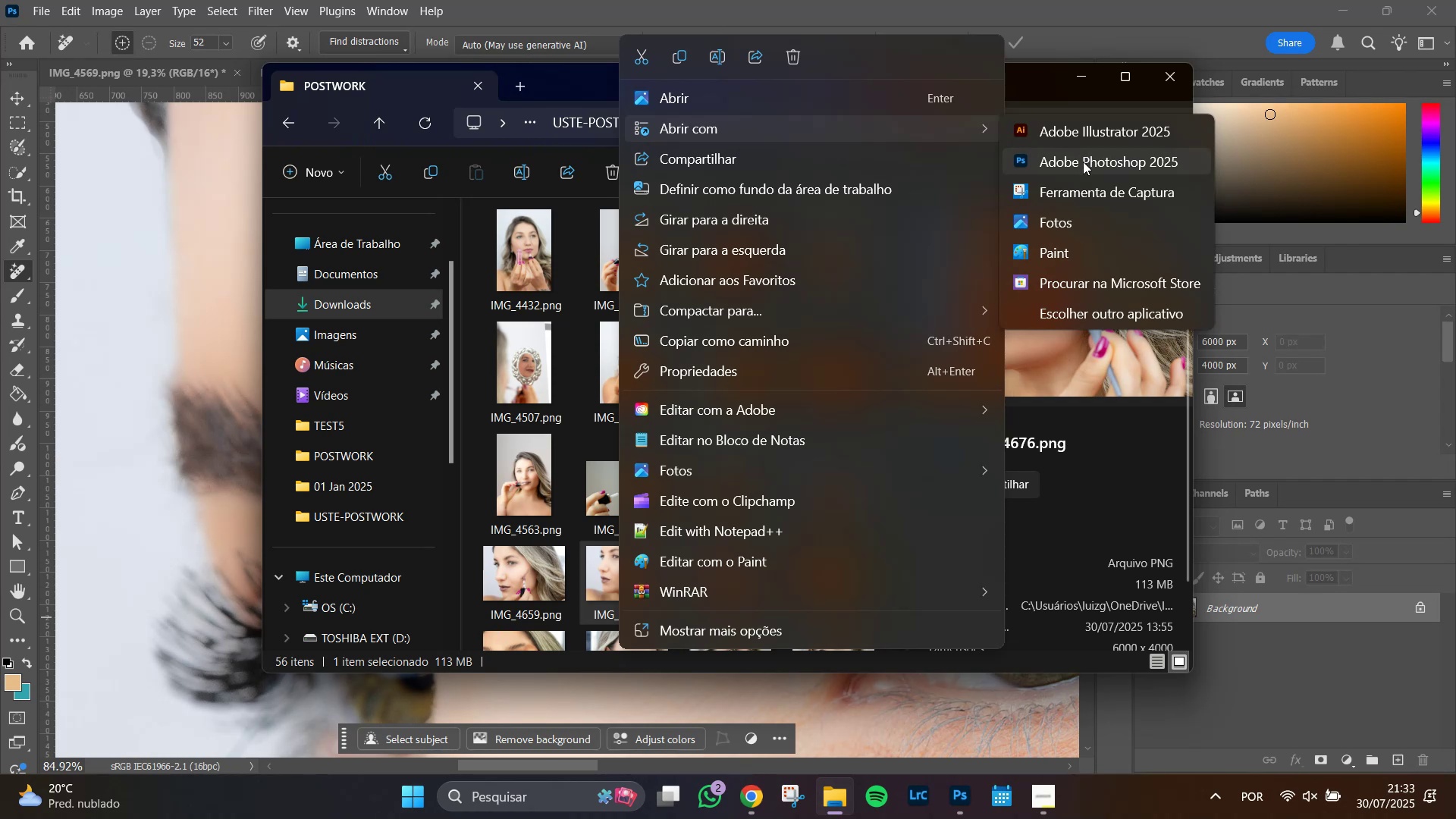 
left_click([1083, 162])
 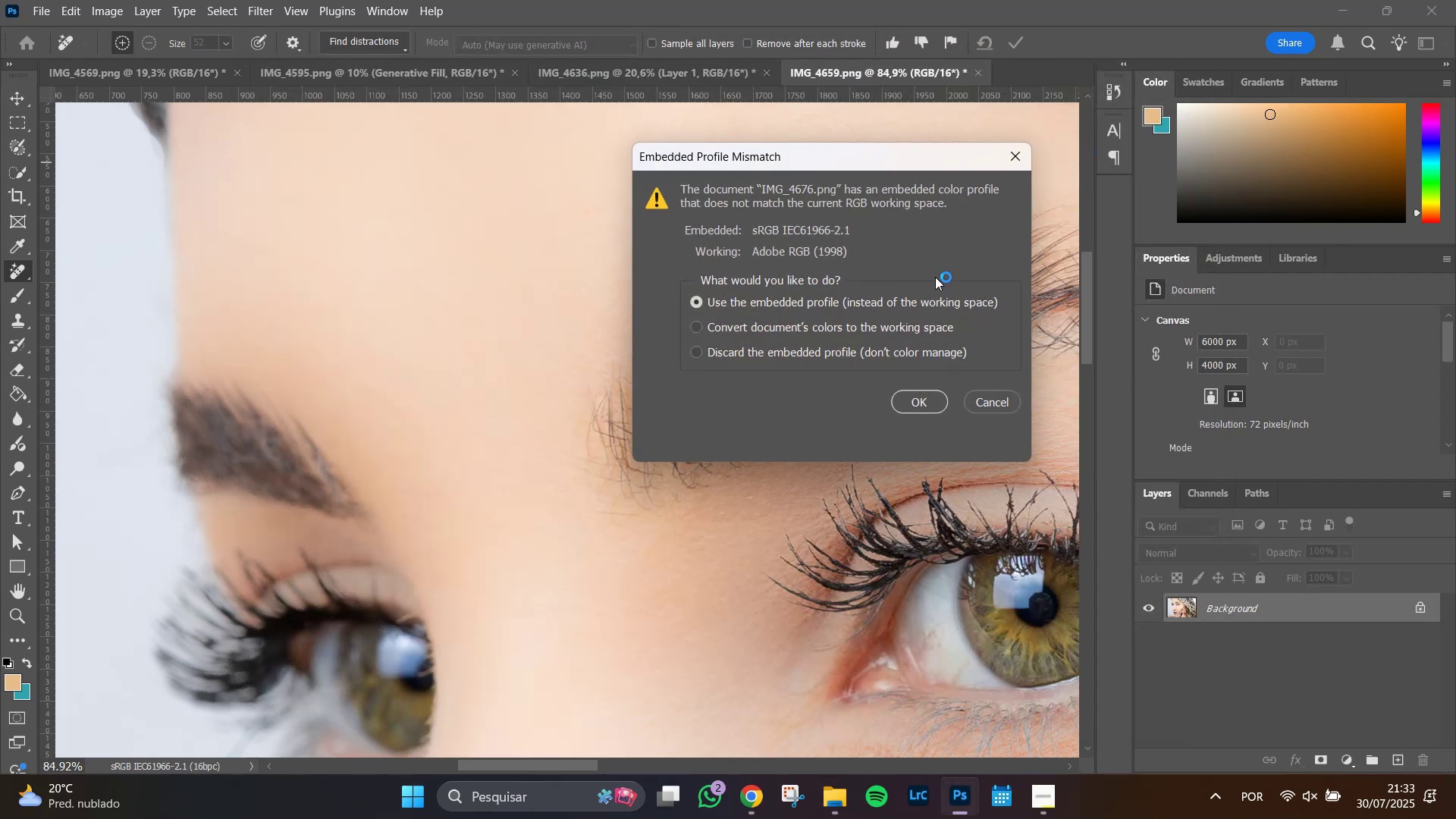 
wait(6.63)
 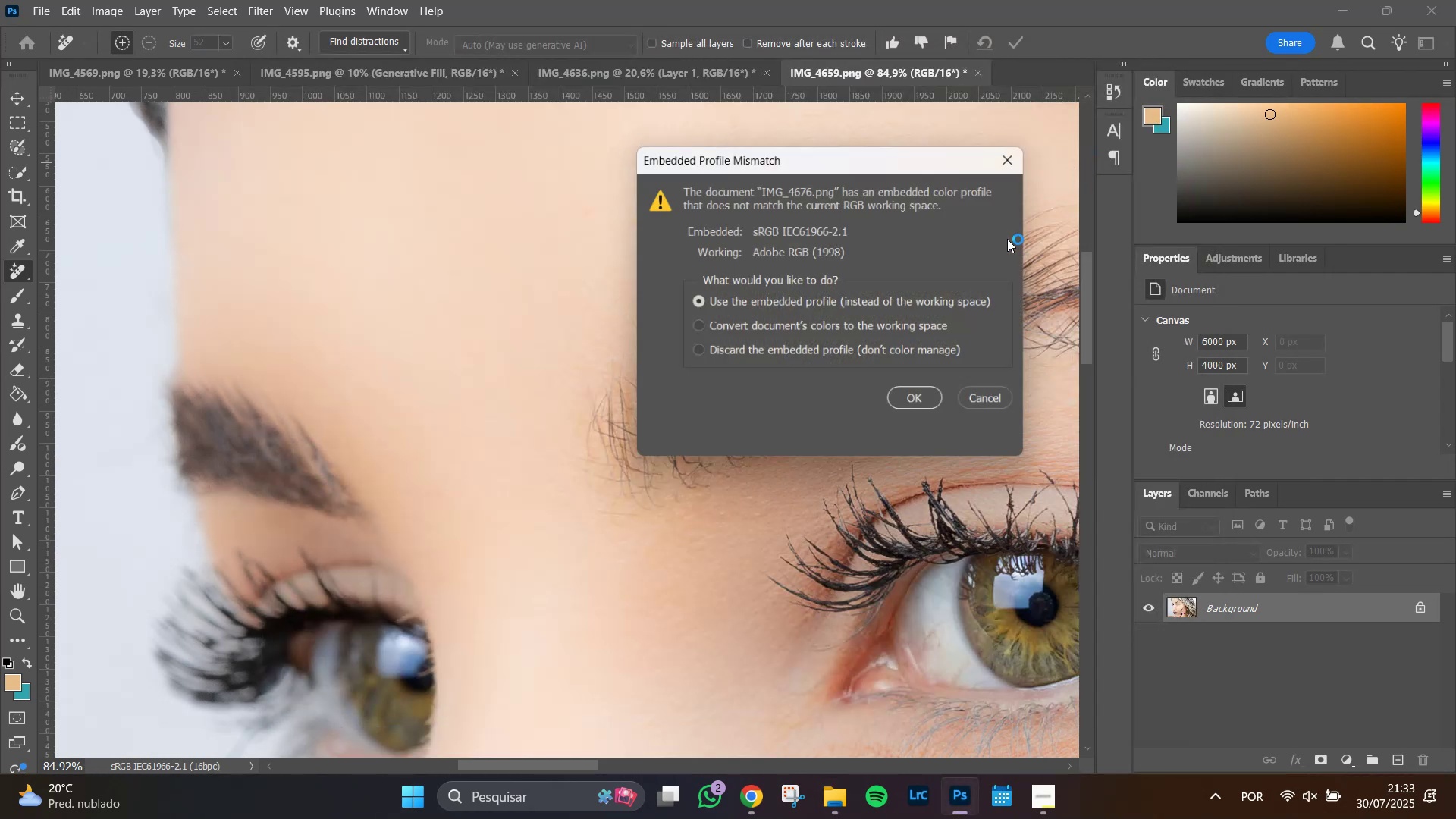 
left_click([915, 394])
 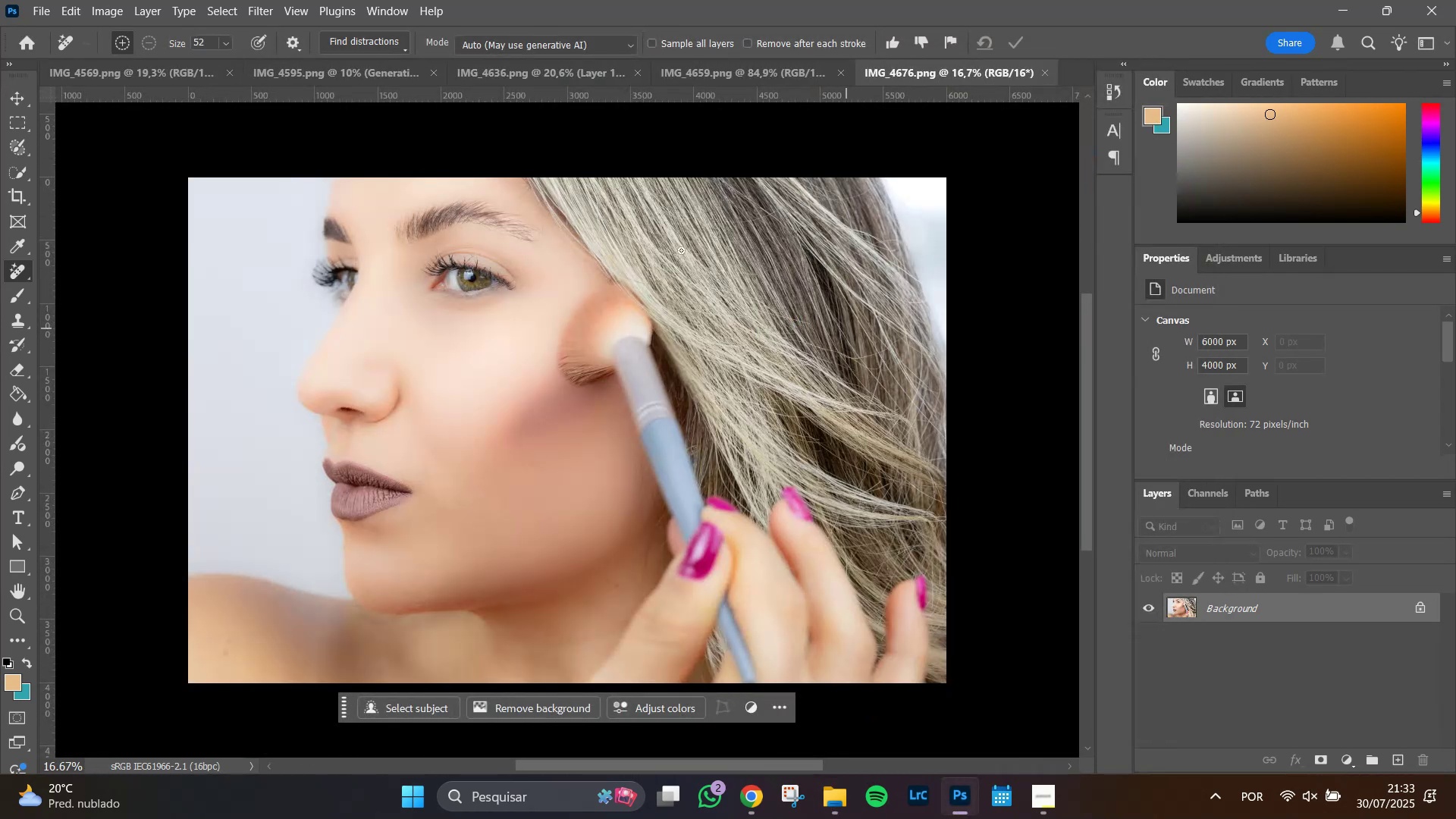 
left_click([120, 74])
 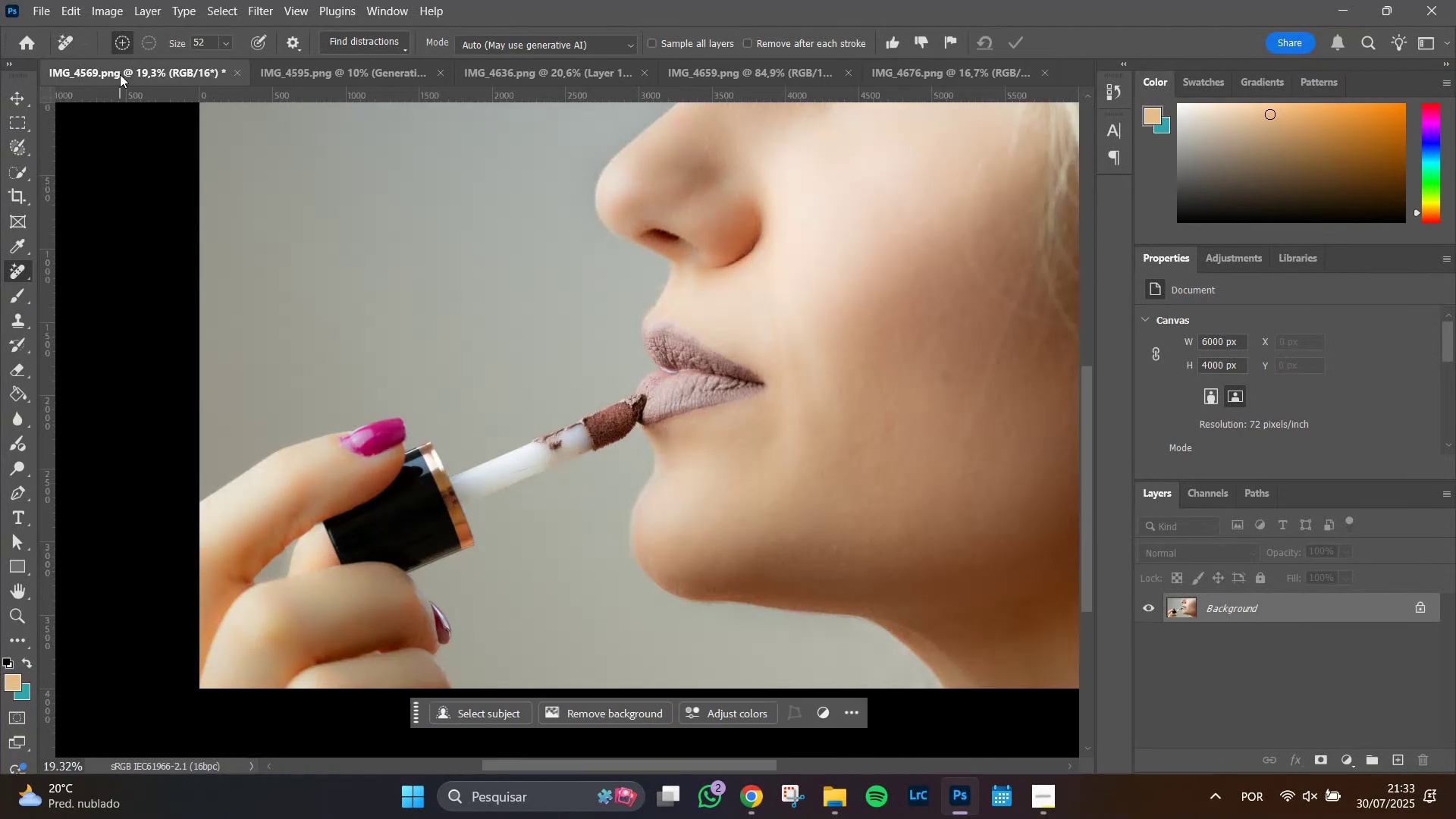 
key(Control+W)
 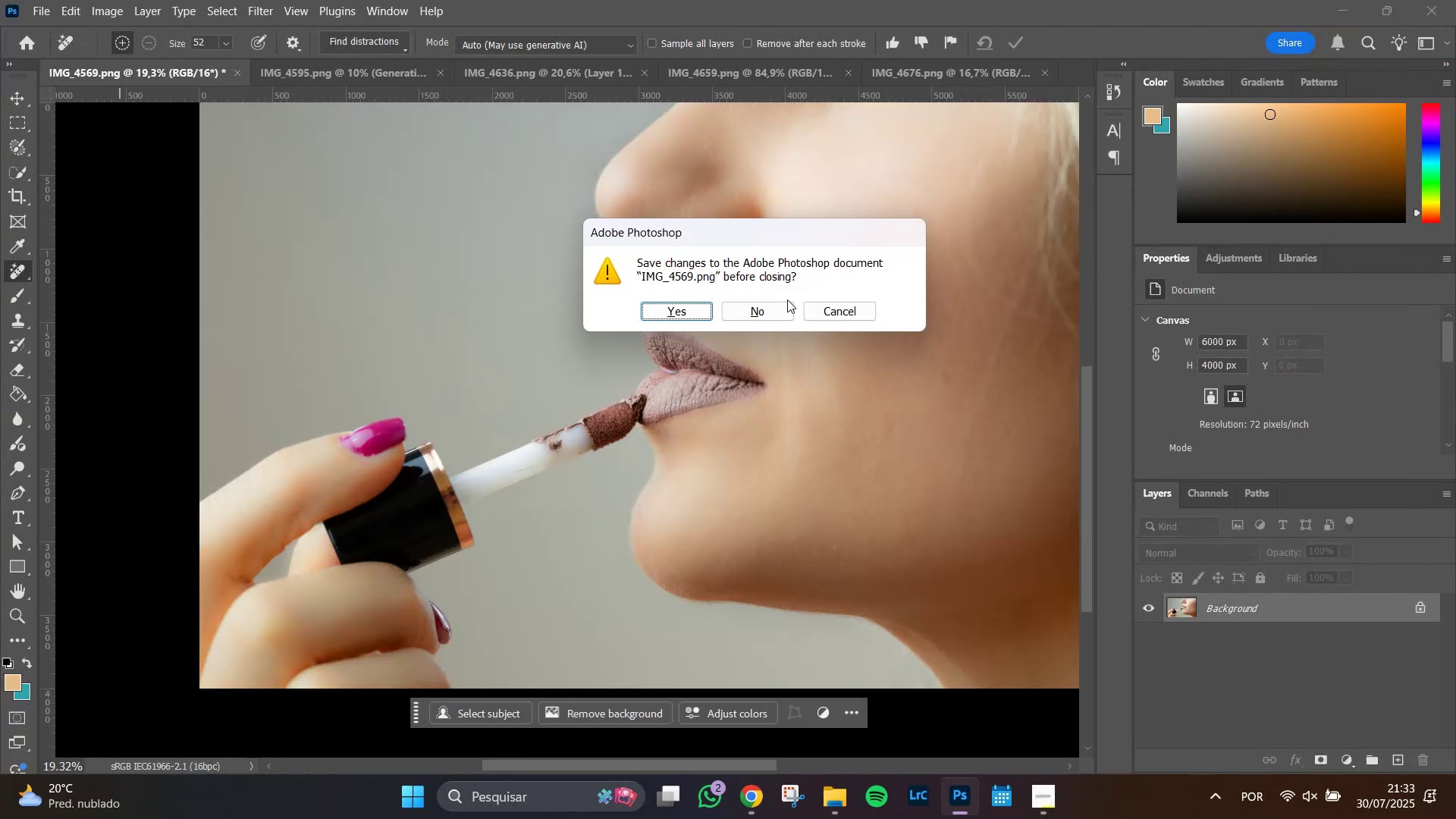 
left_click([767, 310])
 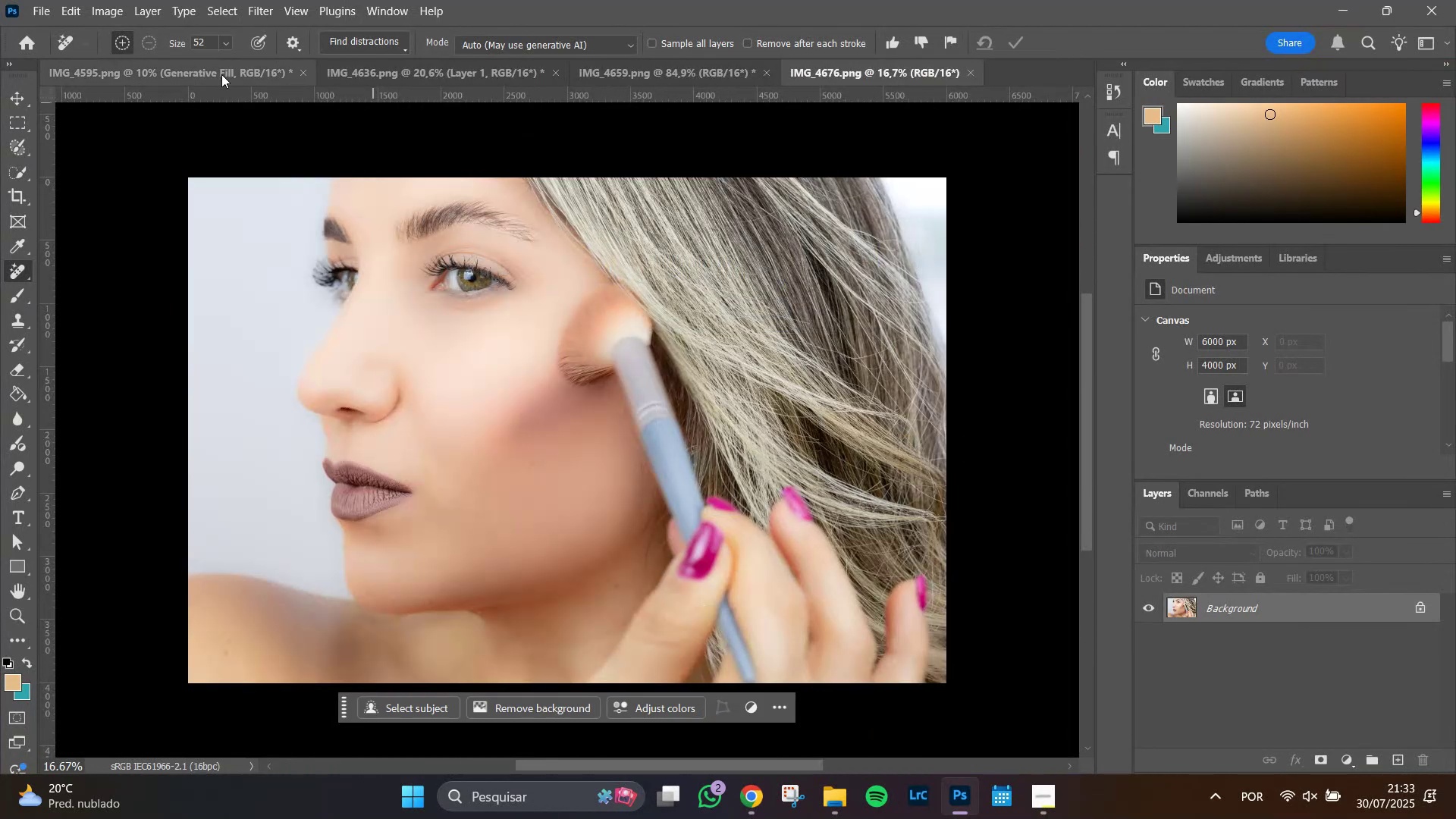 
left_click([221, 74])
 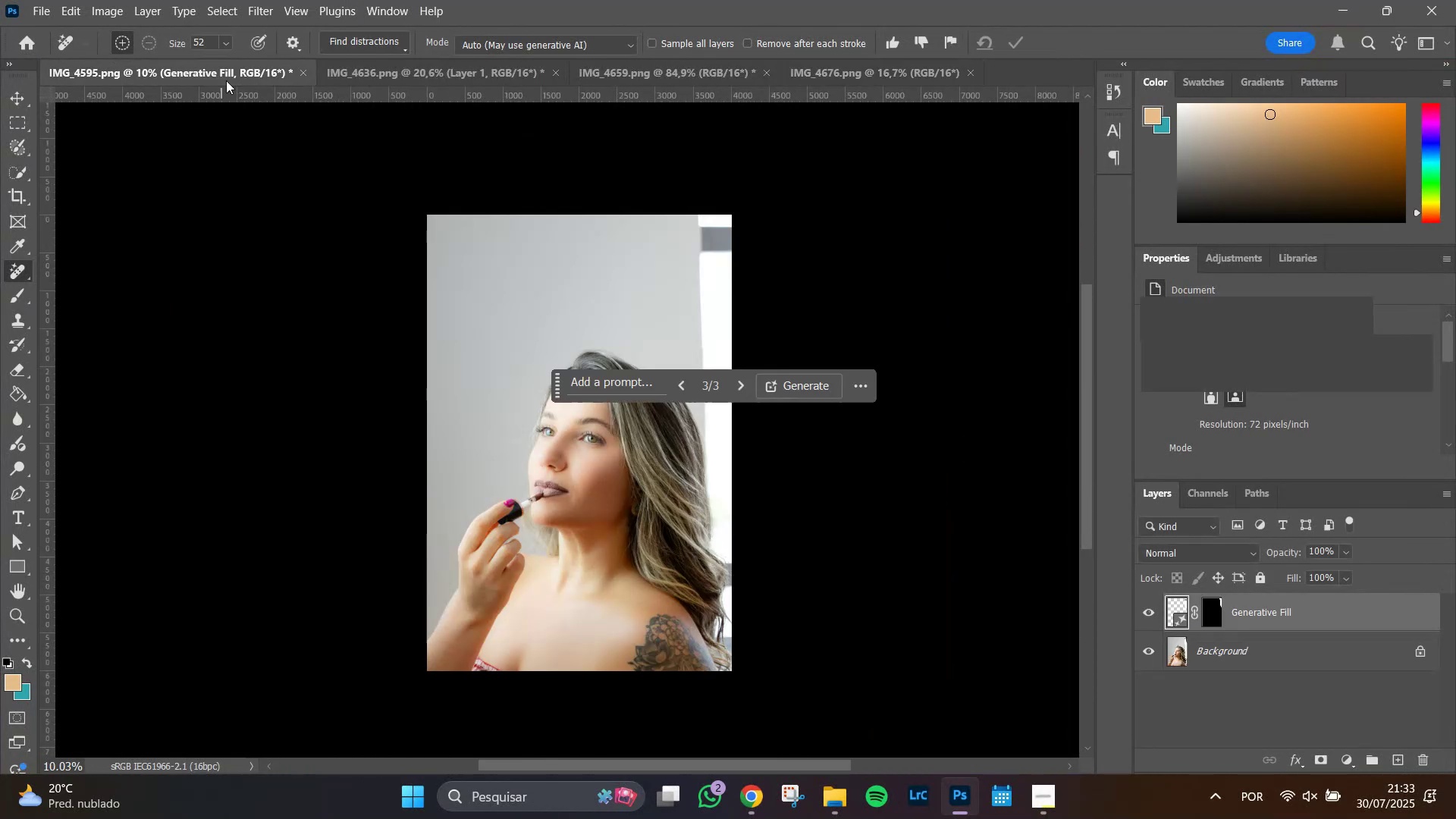 
hold_key(key=ControlLeft, duration=0.51)
 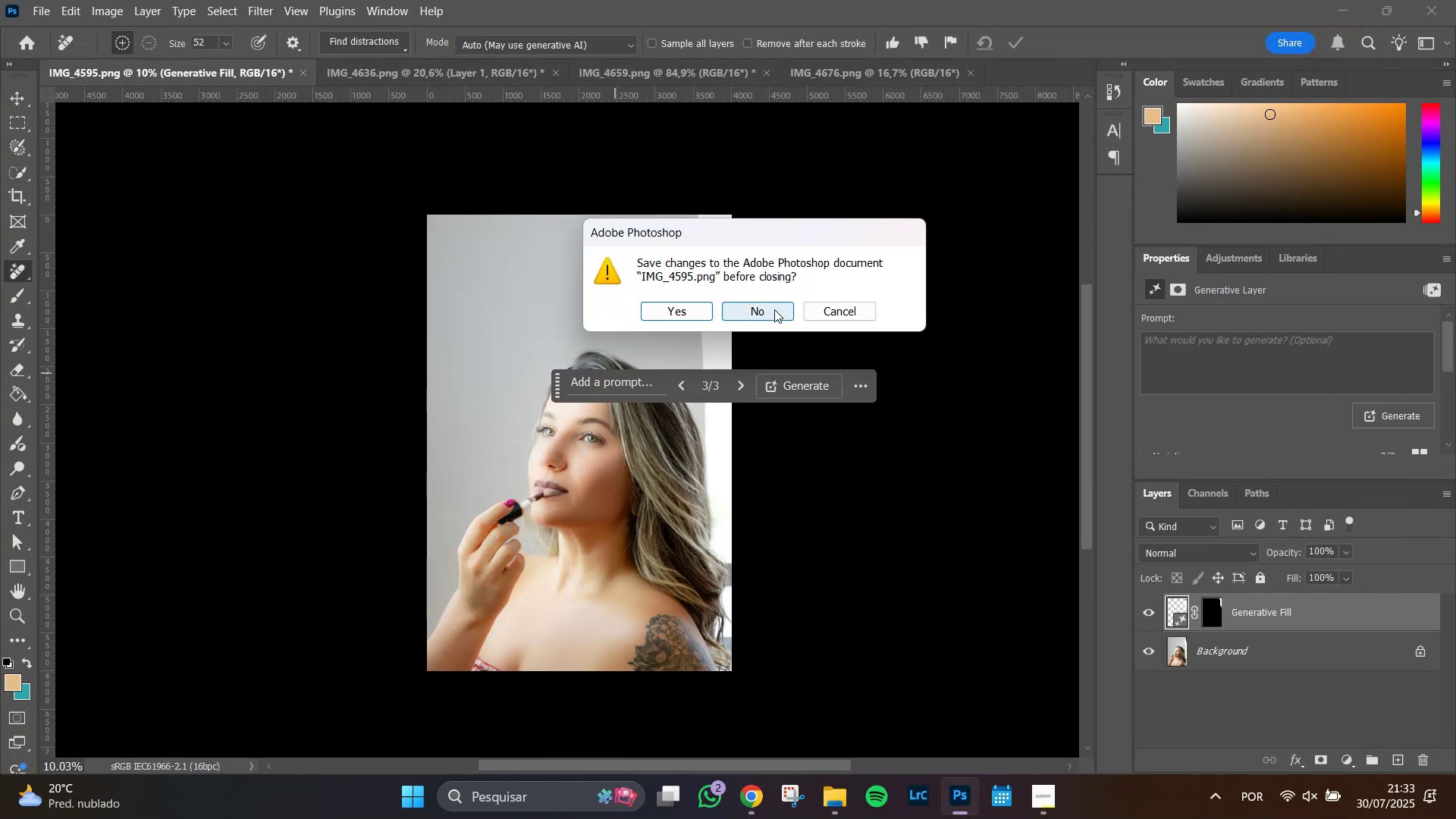 
left_click([772, 312])
 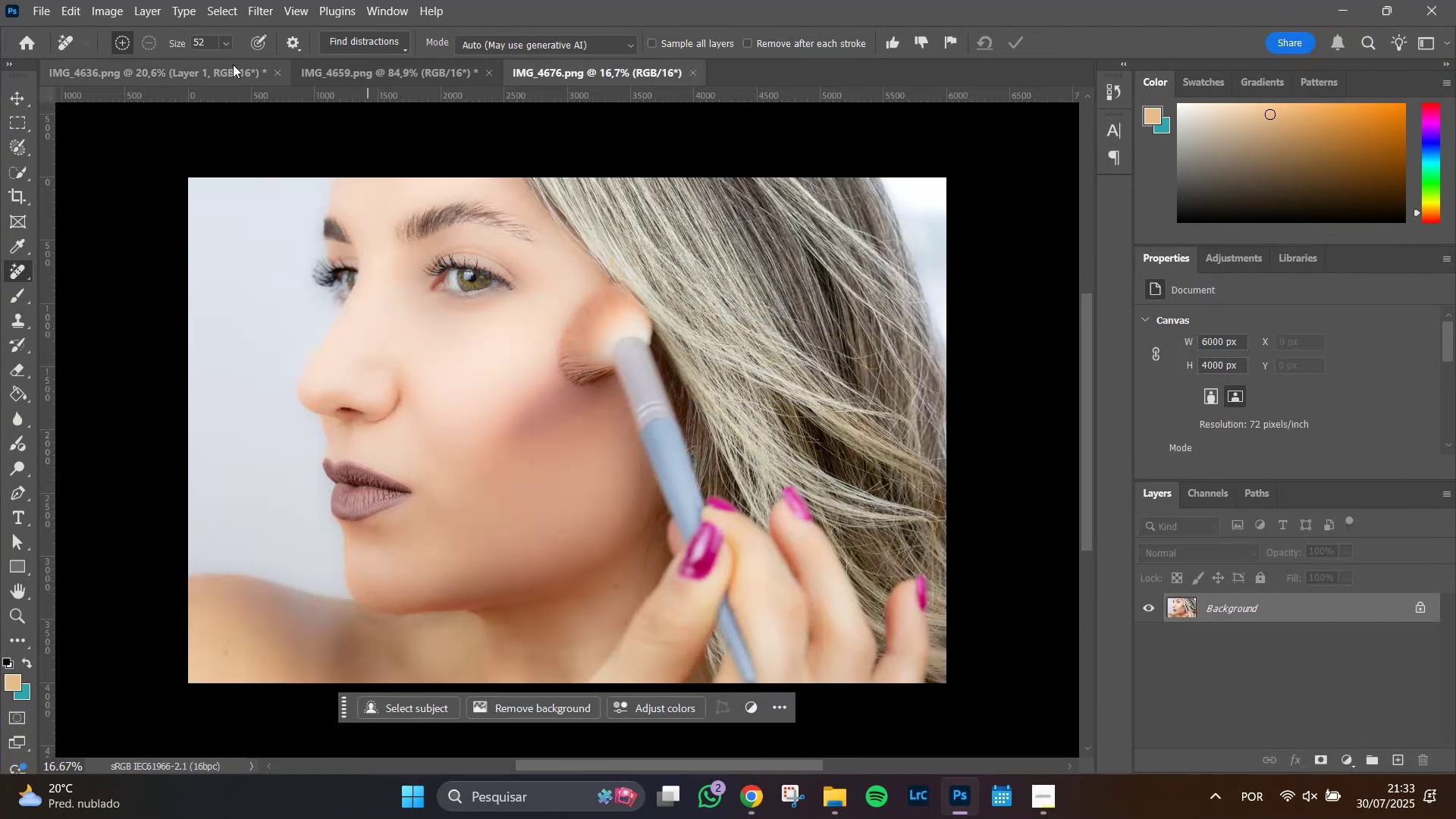 
left_click([231, 66])
 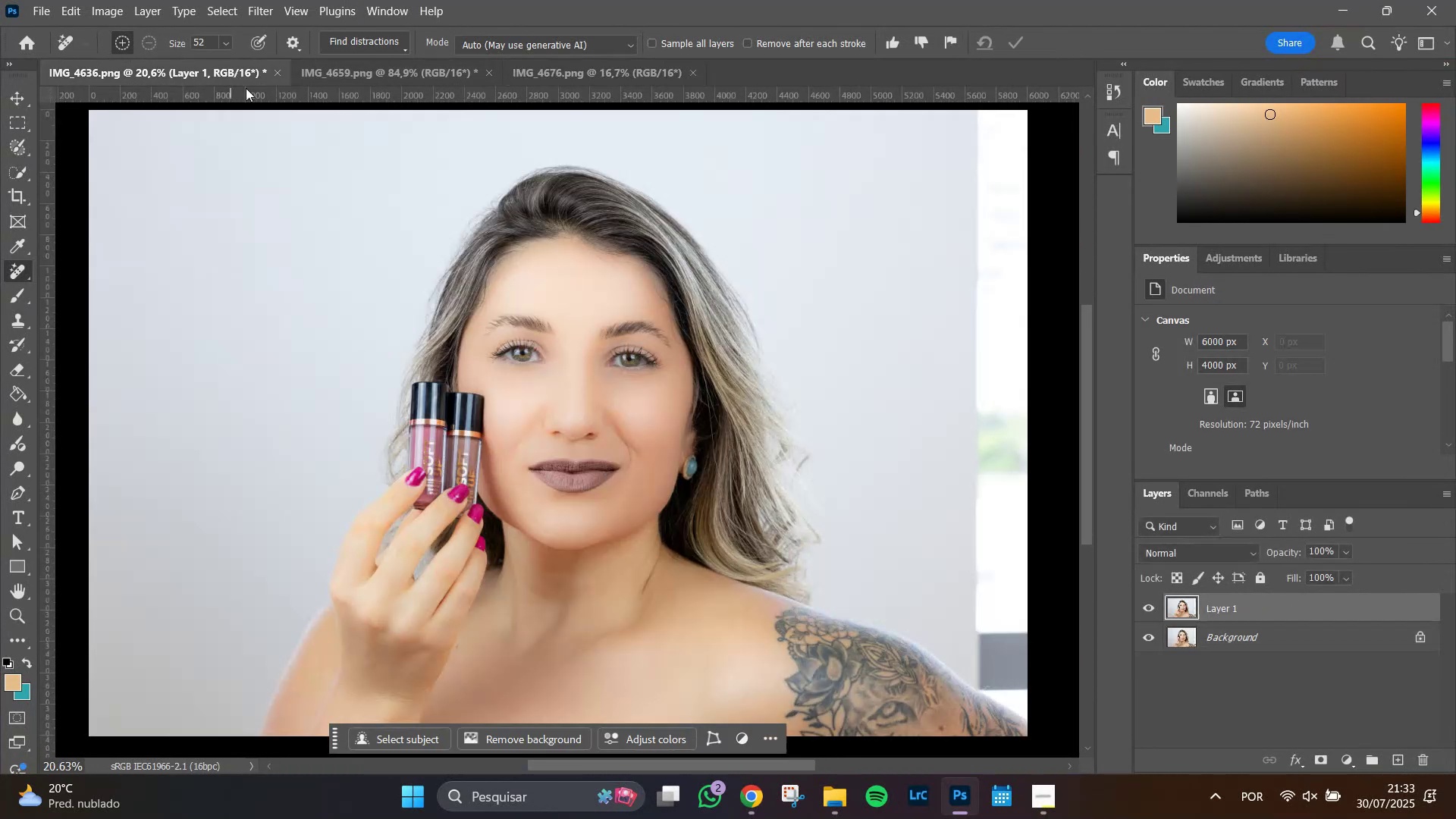 
key(Control+W)
 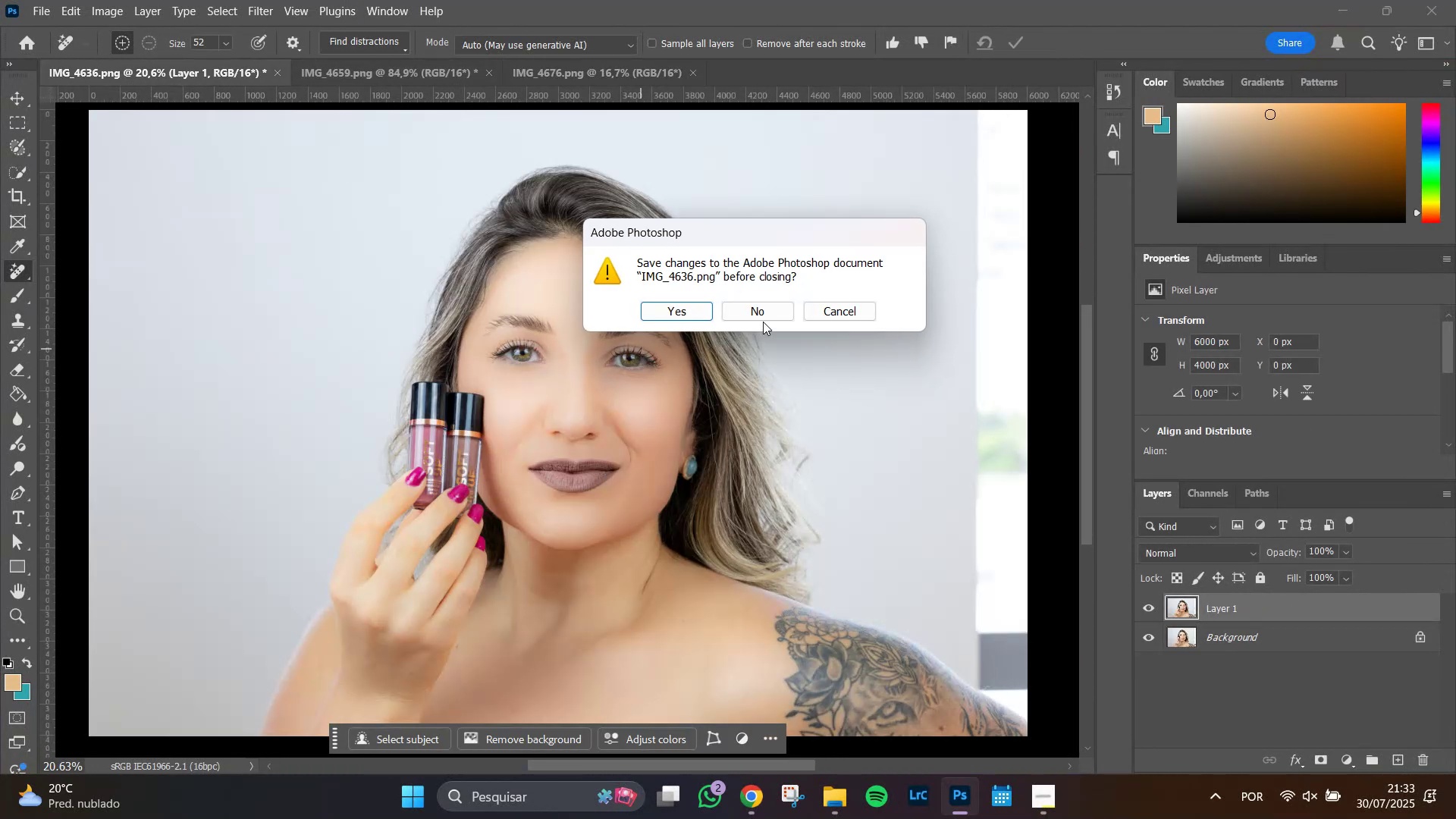 
left_click([763, 318])
 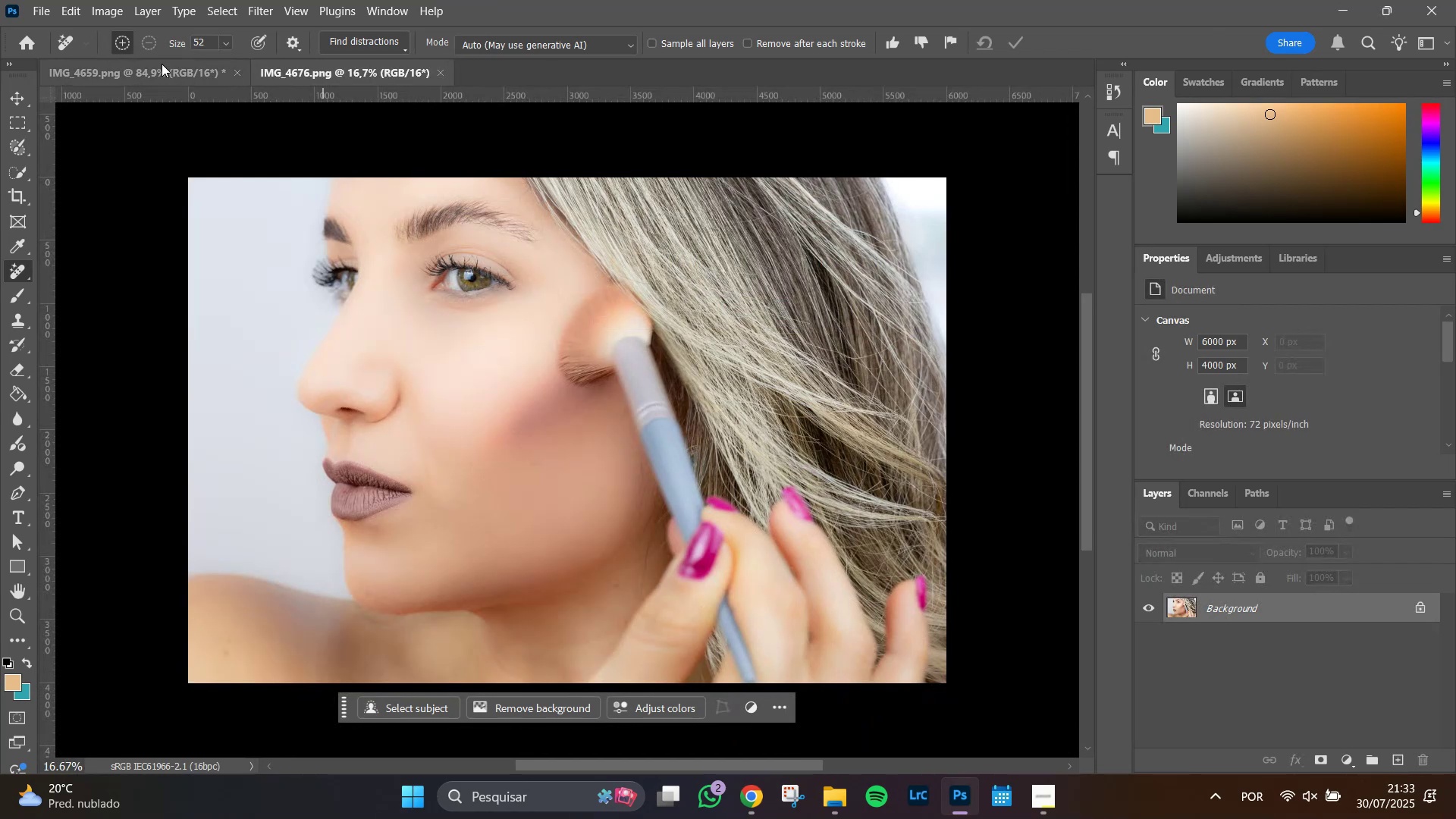 
left_click([157, 71])
 